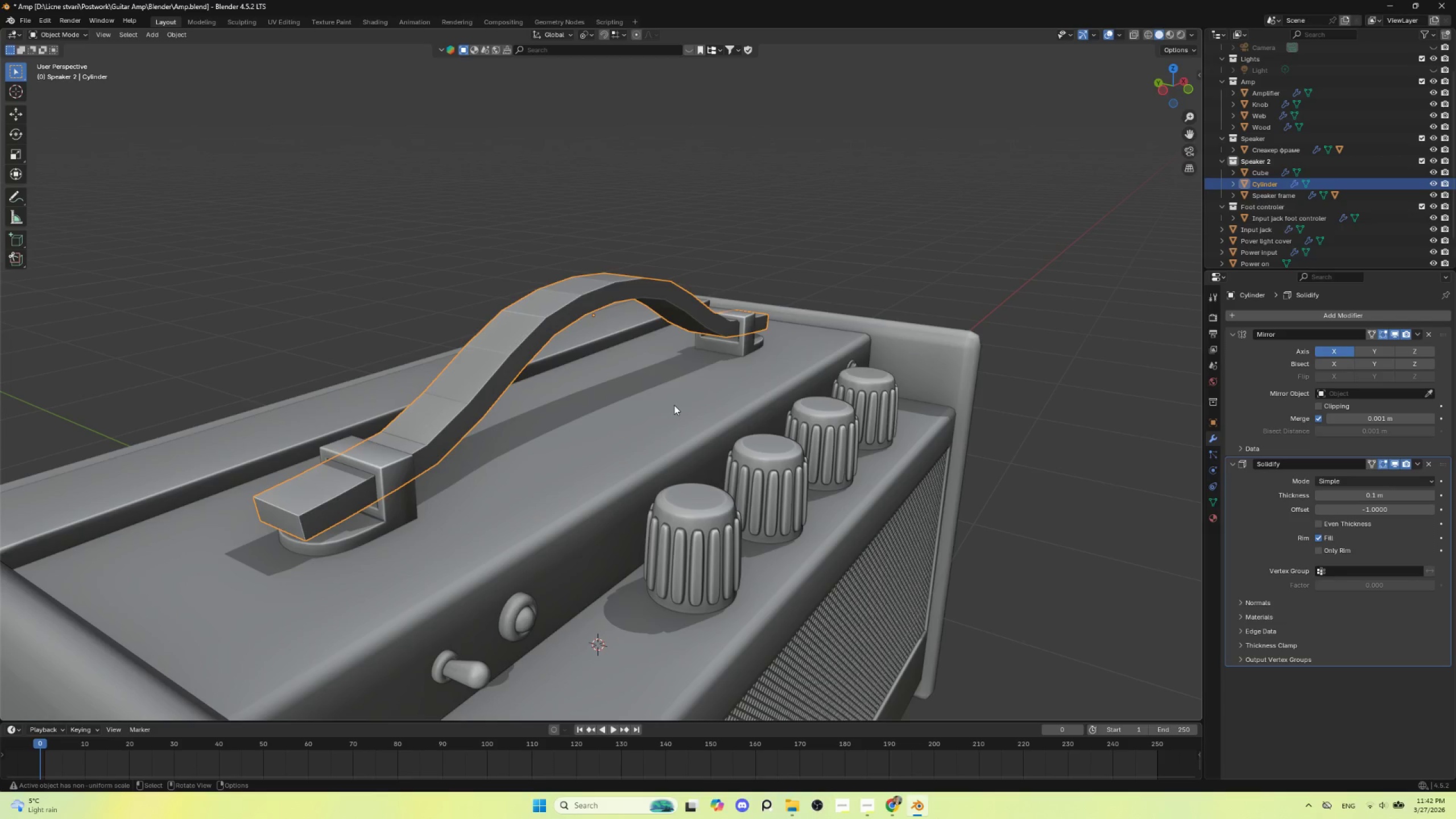 
type(gz)
 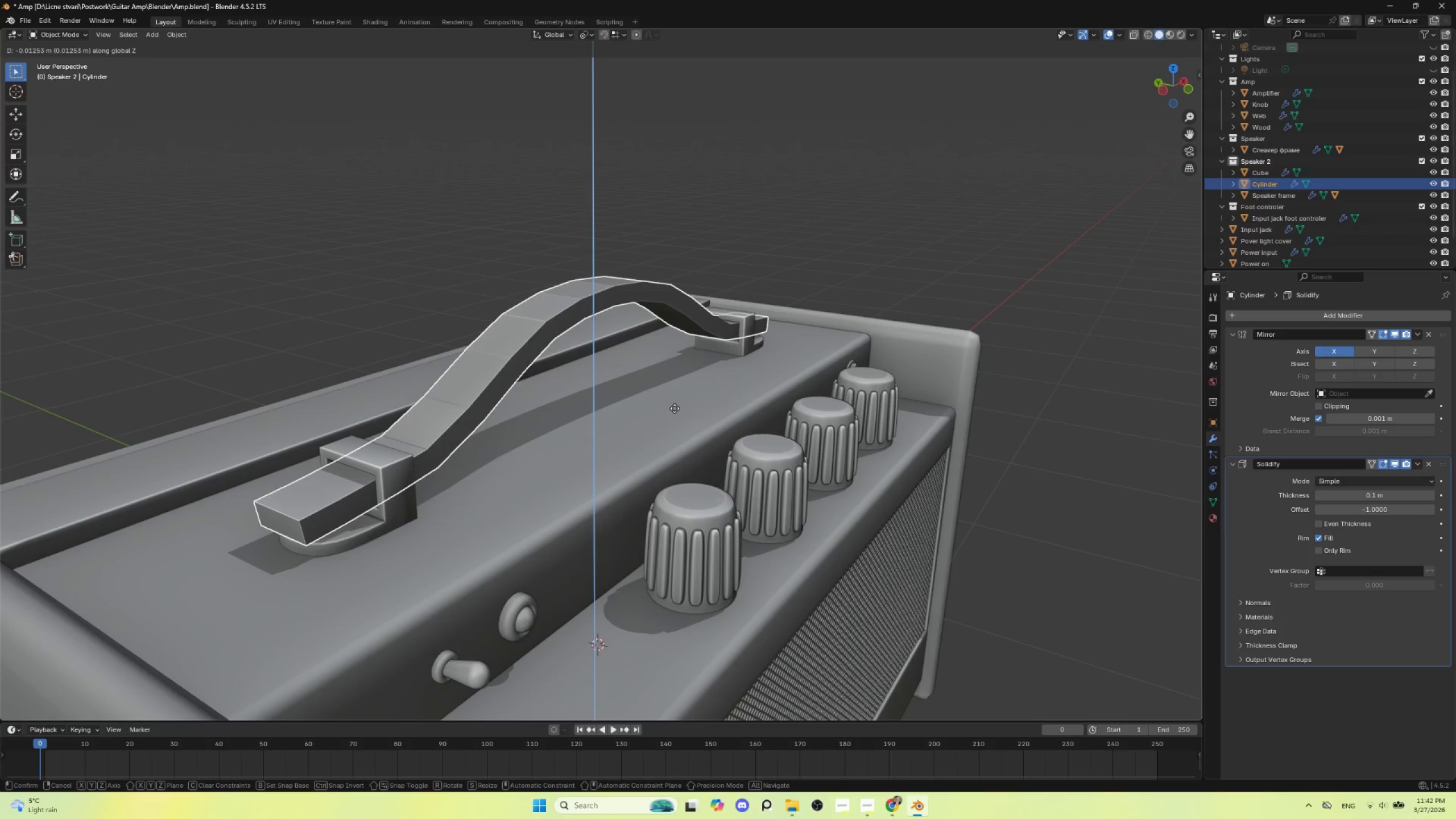 
left_click([675, 408])
 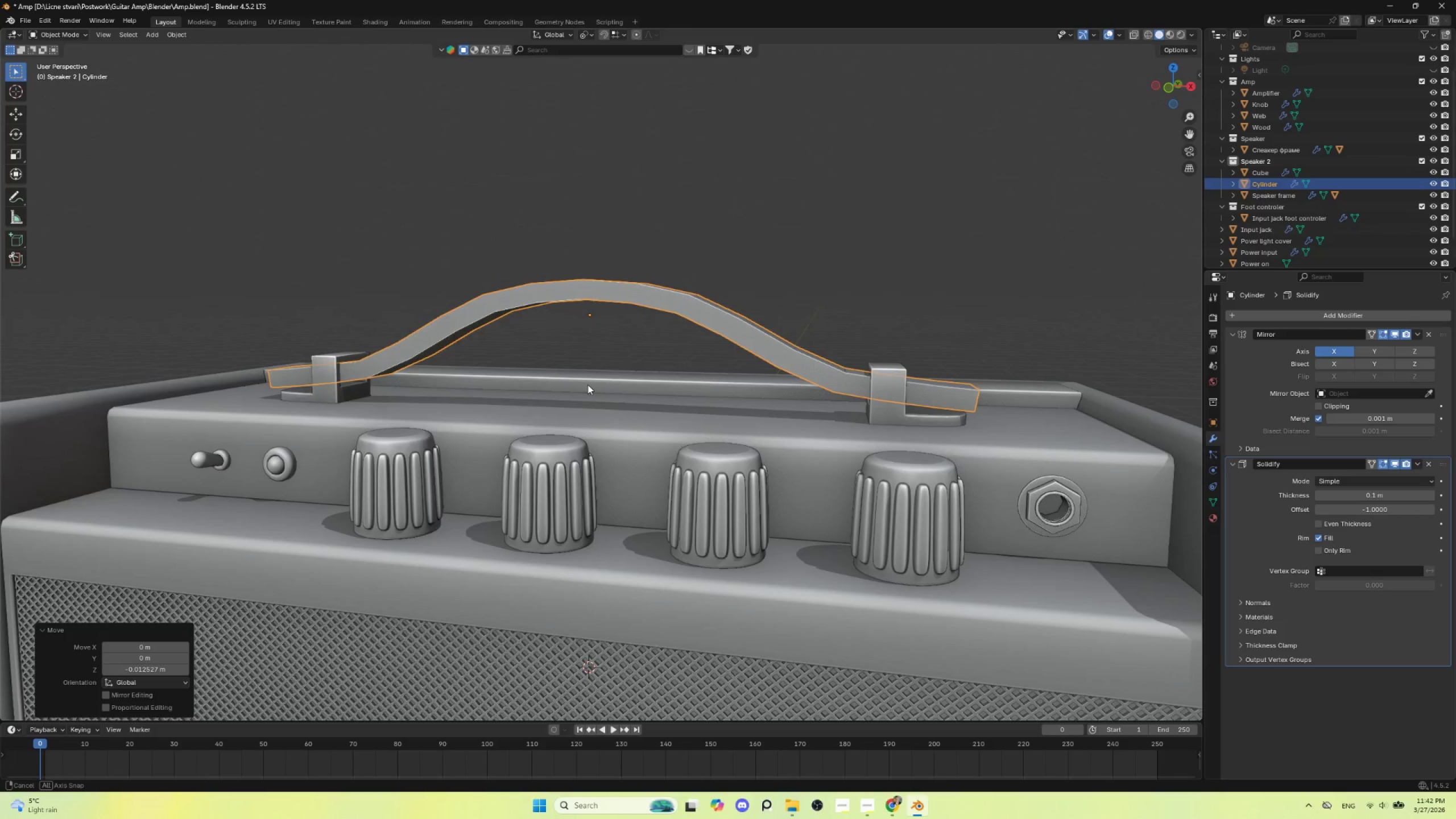 
hold_key(key=ShiftLeft, duration=0.42)
 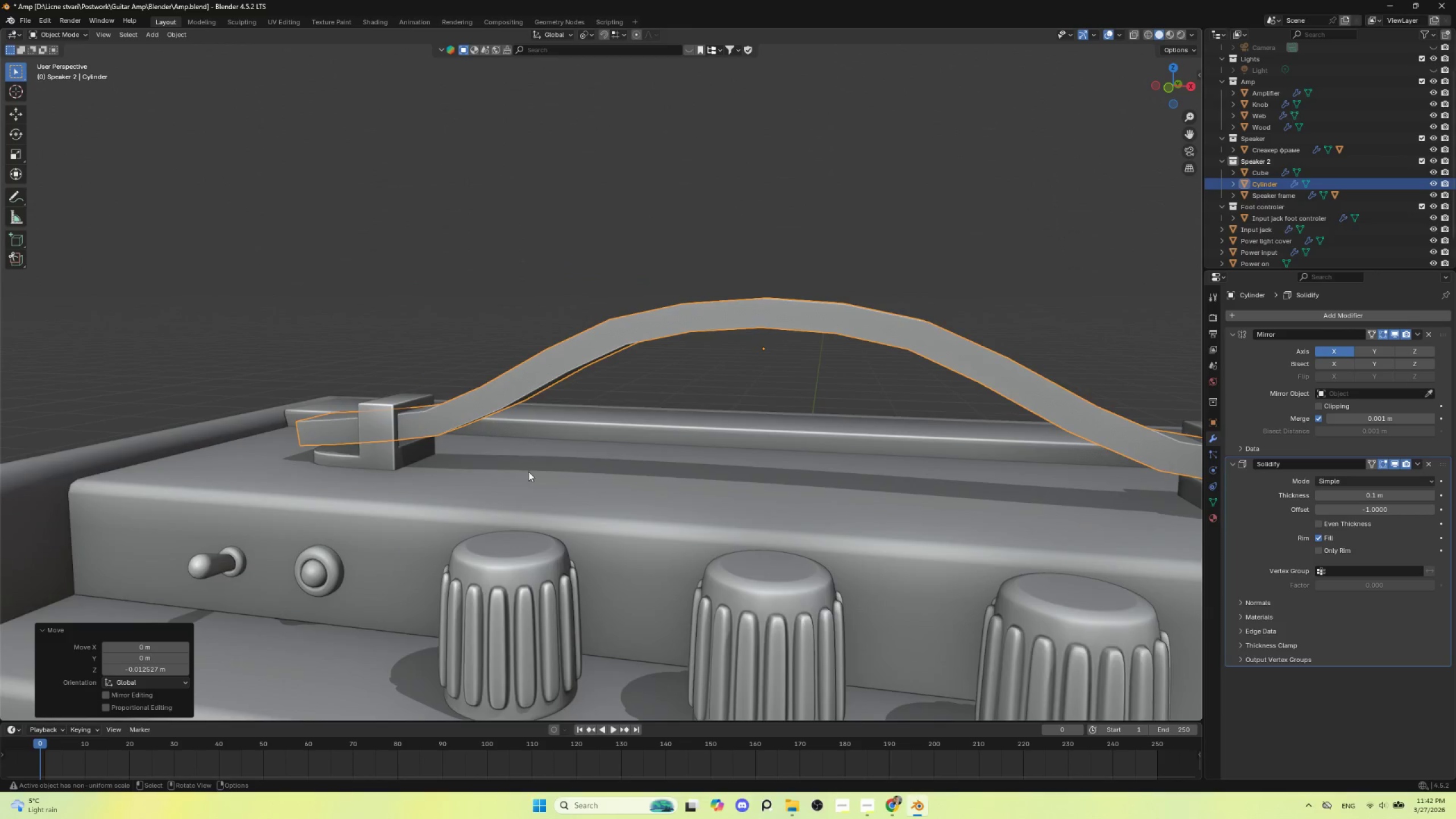 
scroll: coordinate [528, 470], scroll_direction: up, amount: 5.0
 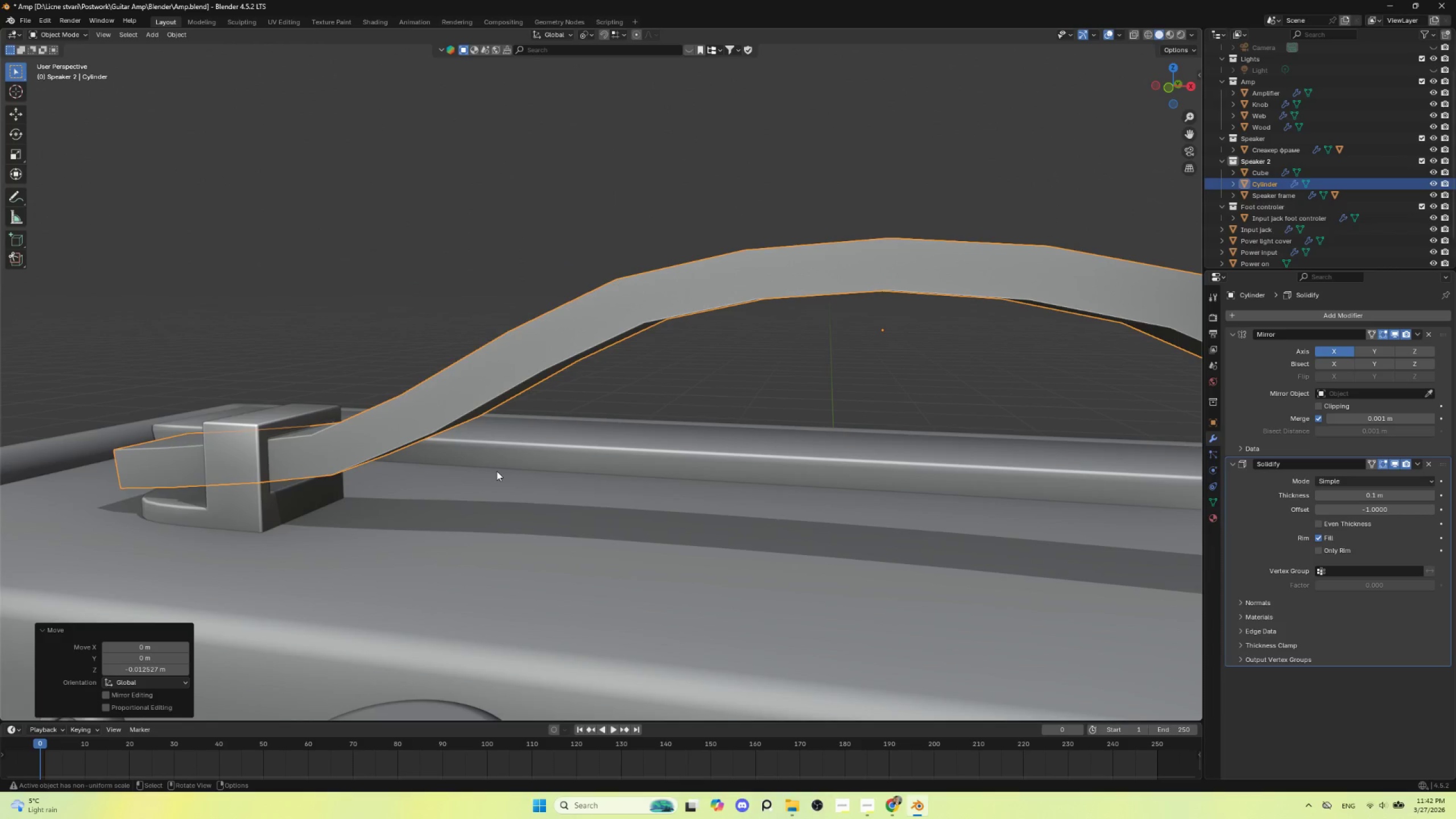 
type(gz)
 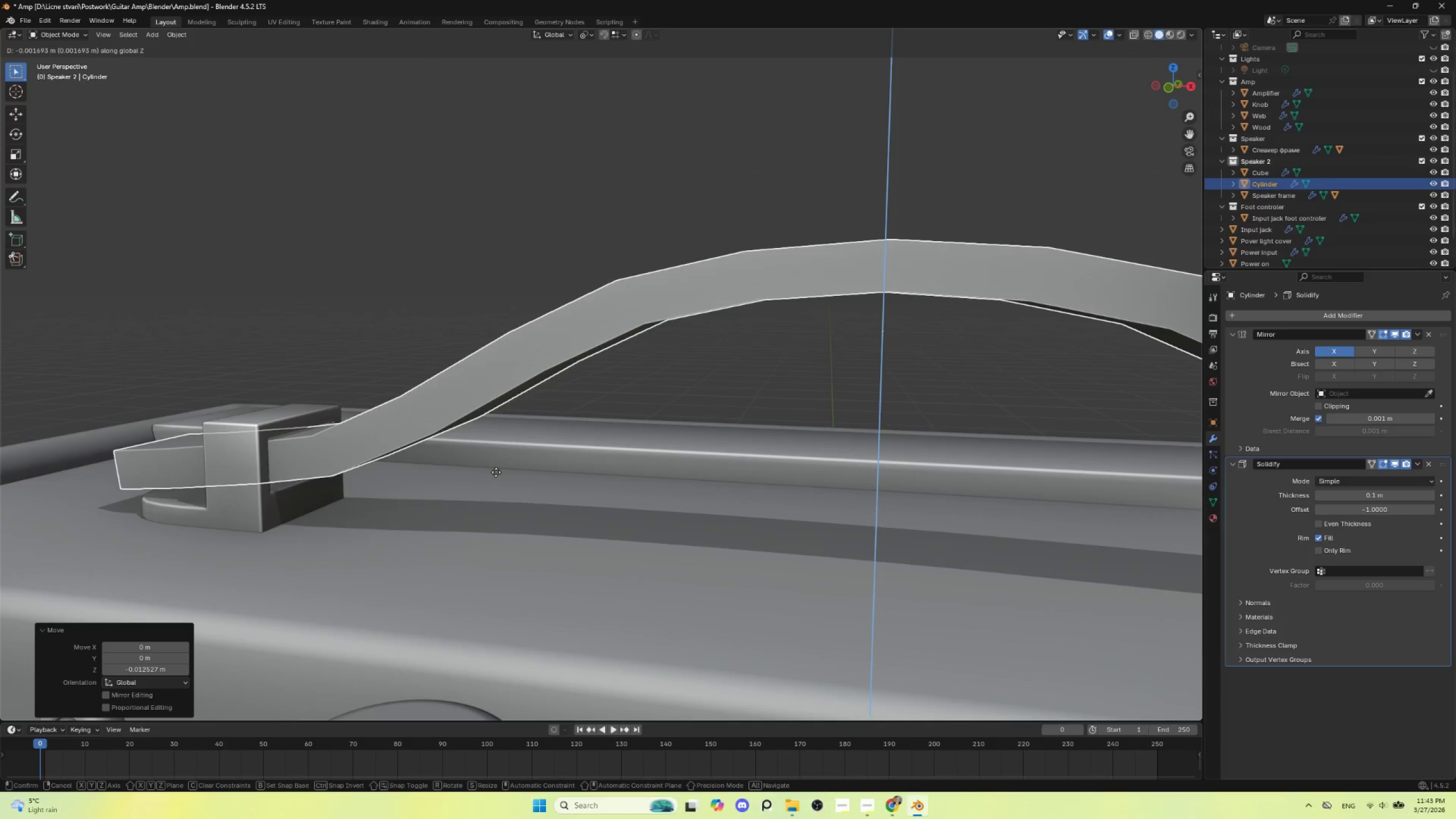 
left_click([496, 472])
 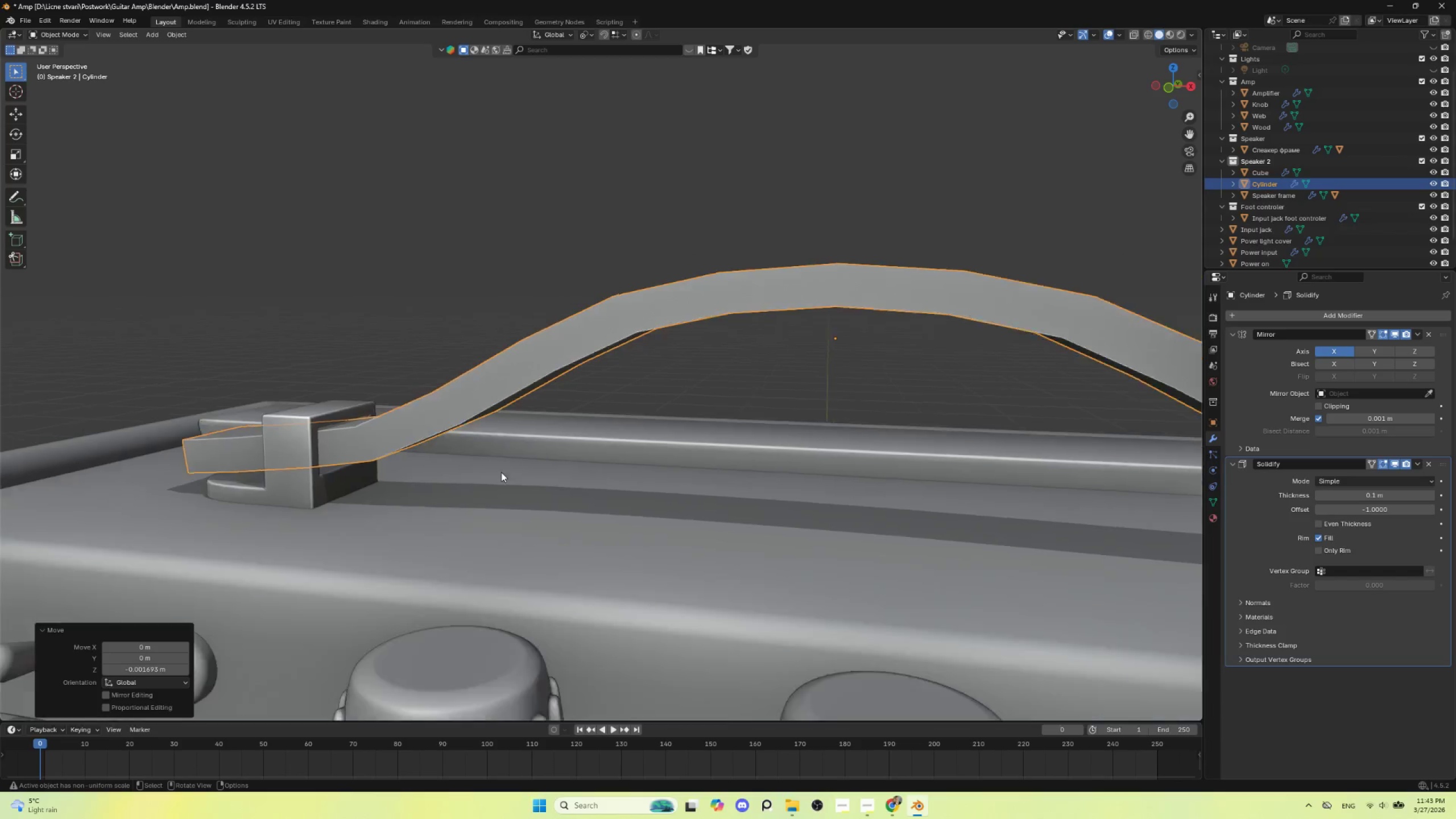 
scroll: coordinate [668, 471], scroll_direction: down, amount: 10.0
 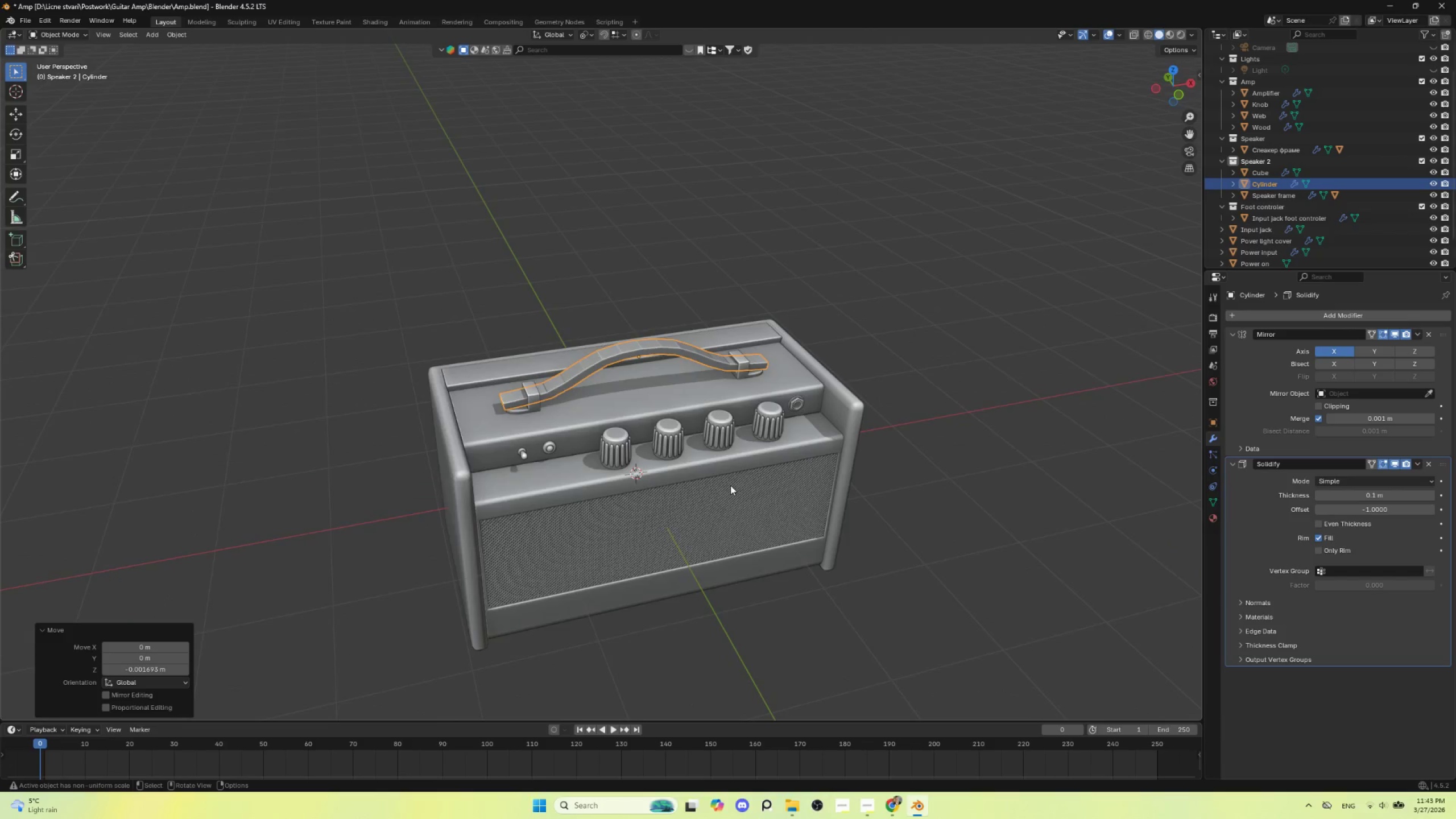 
scroll: coordinate [726, 485], scroll_direction: up, amount: 4.0
 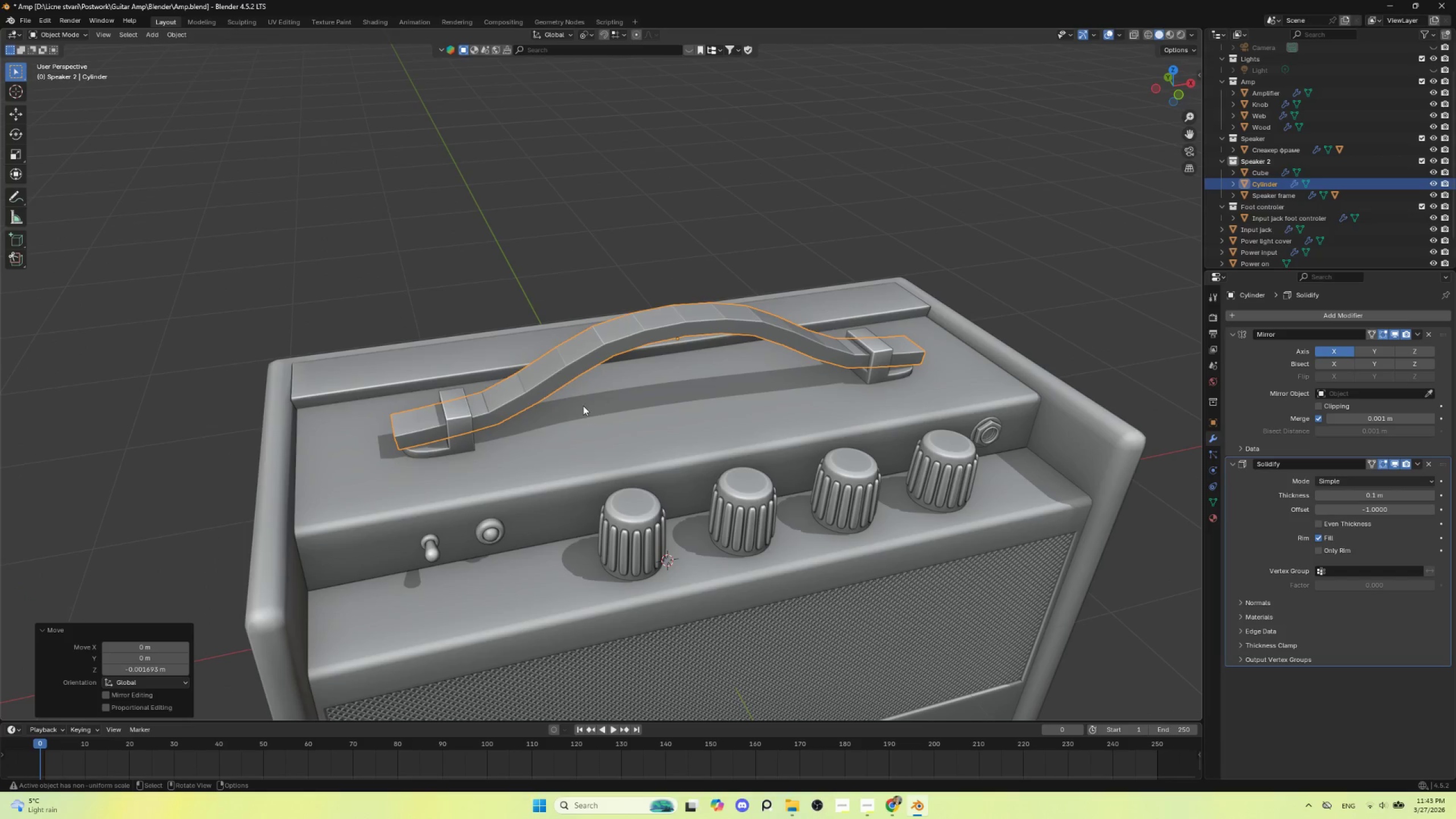 
hold_key(key=ControlLeft, duration=1.52)
 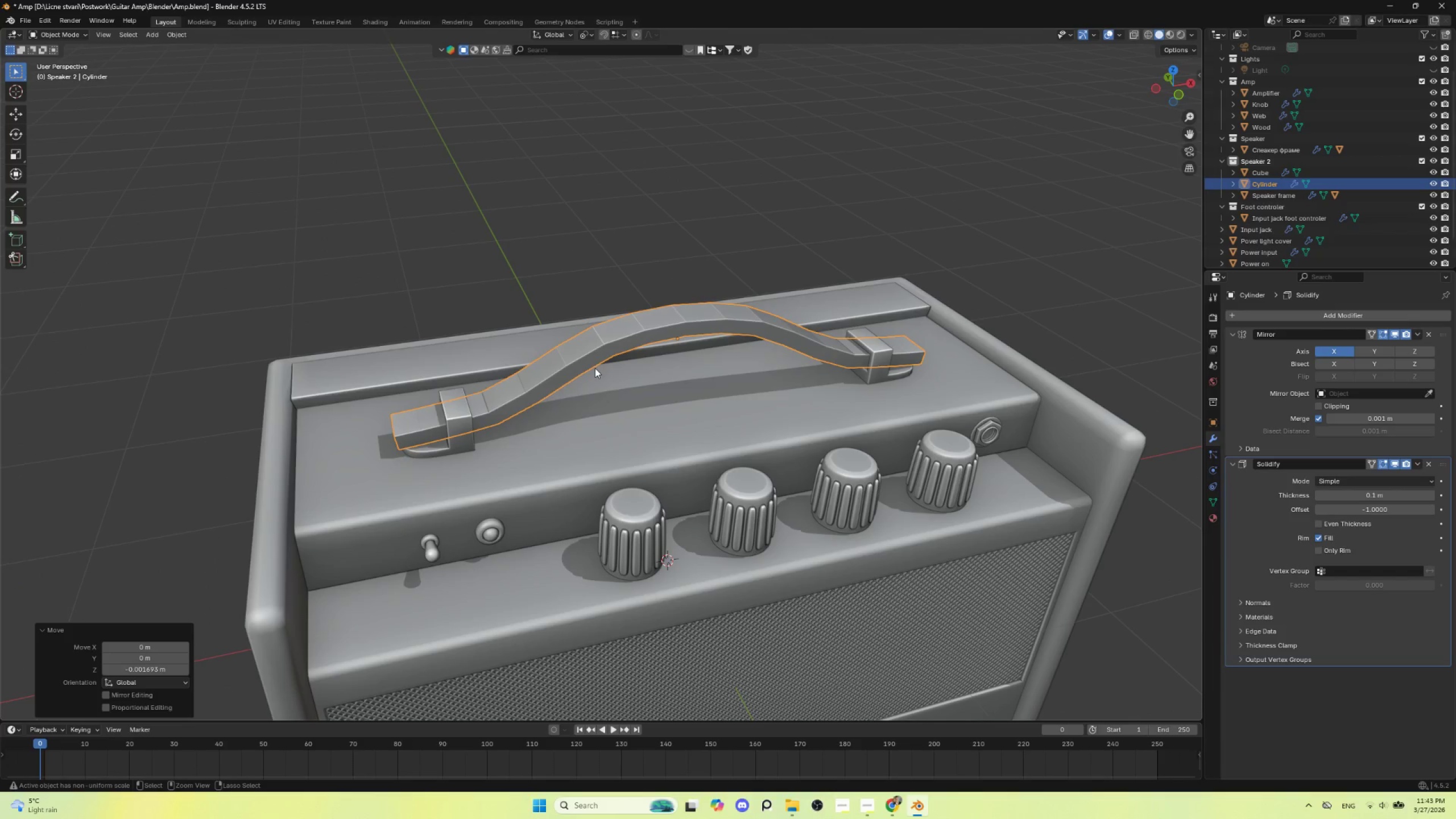 
key(Control+ControlLeft)
 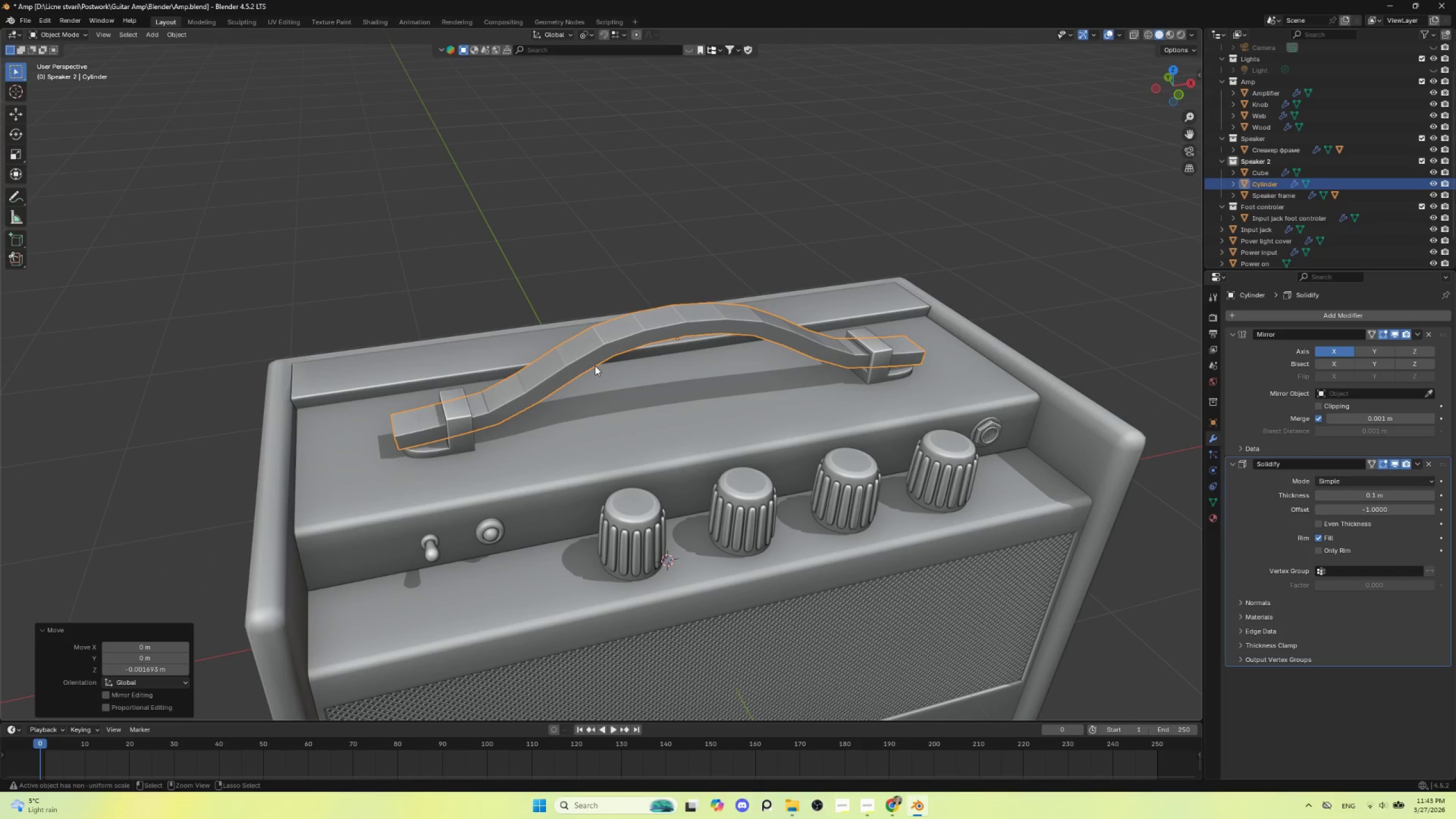 
key(Control+2)
 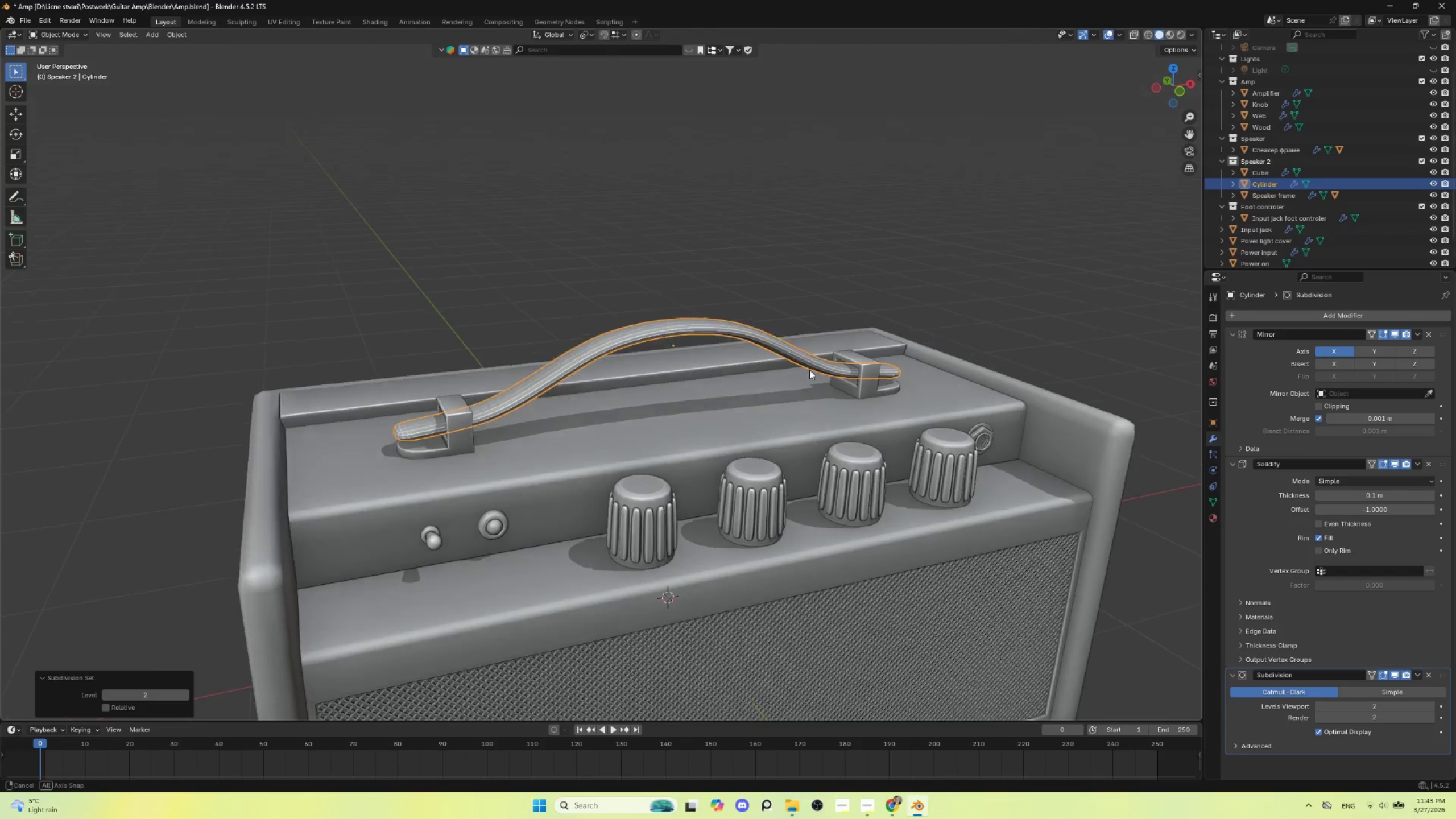 
hold_key(key=AltLeft, duration=0.45)
 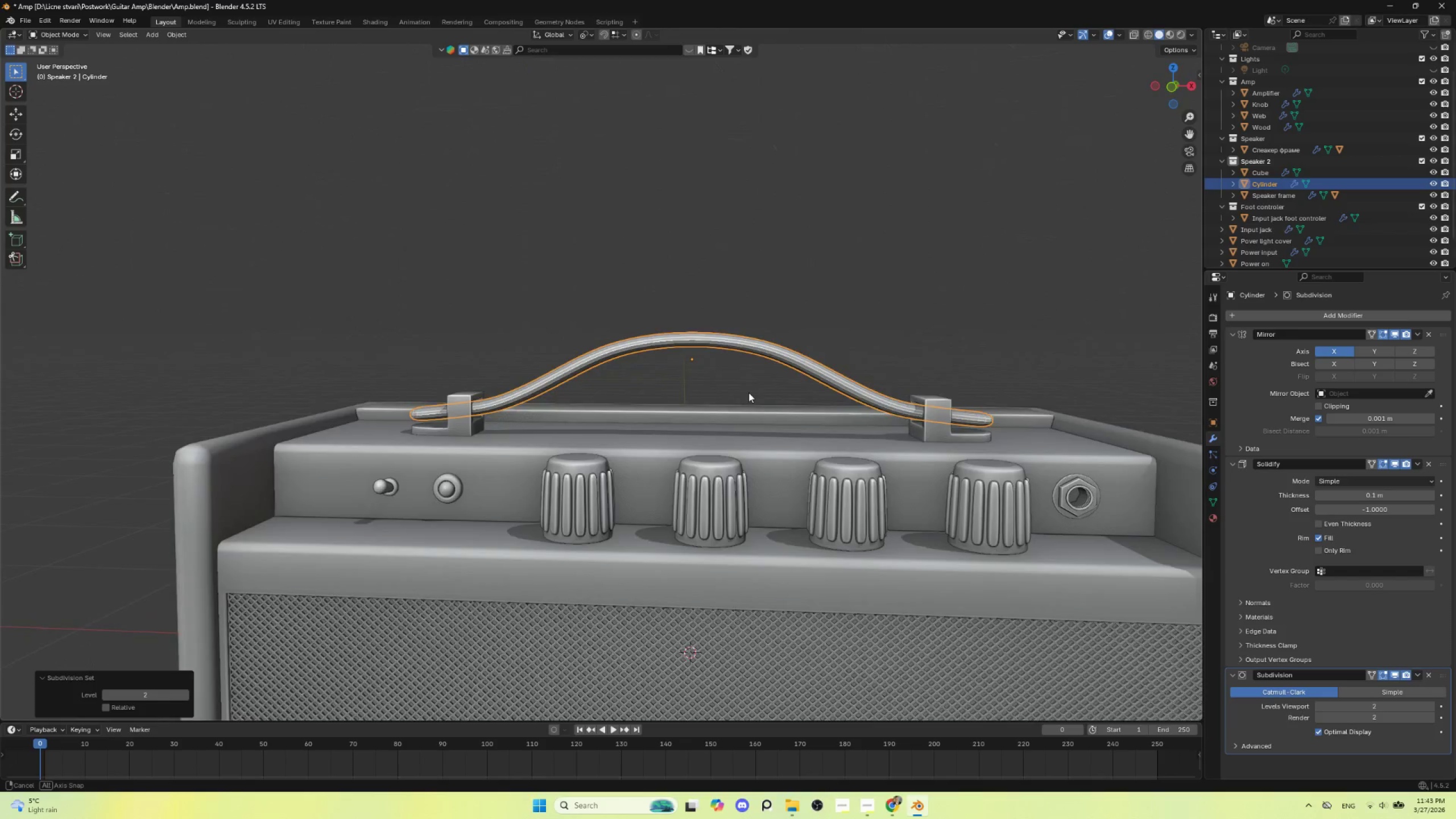 
hold_key(key=AltLeft, duration=0.38)
 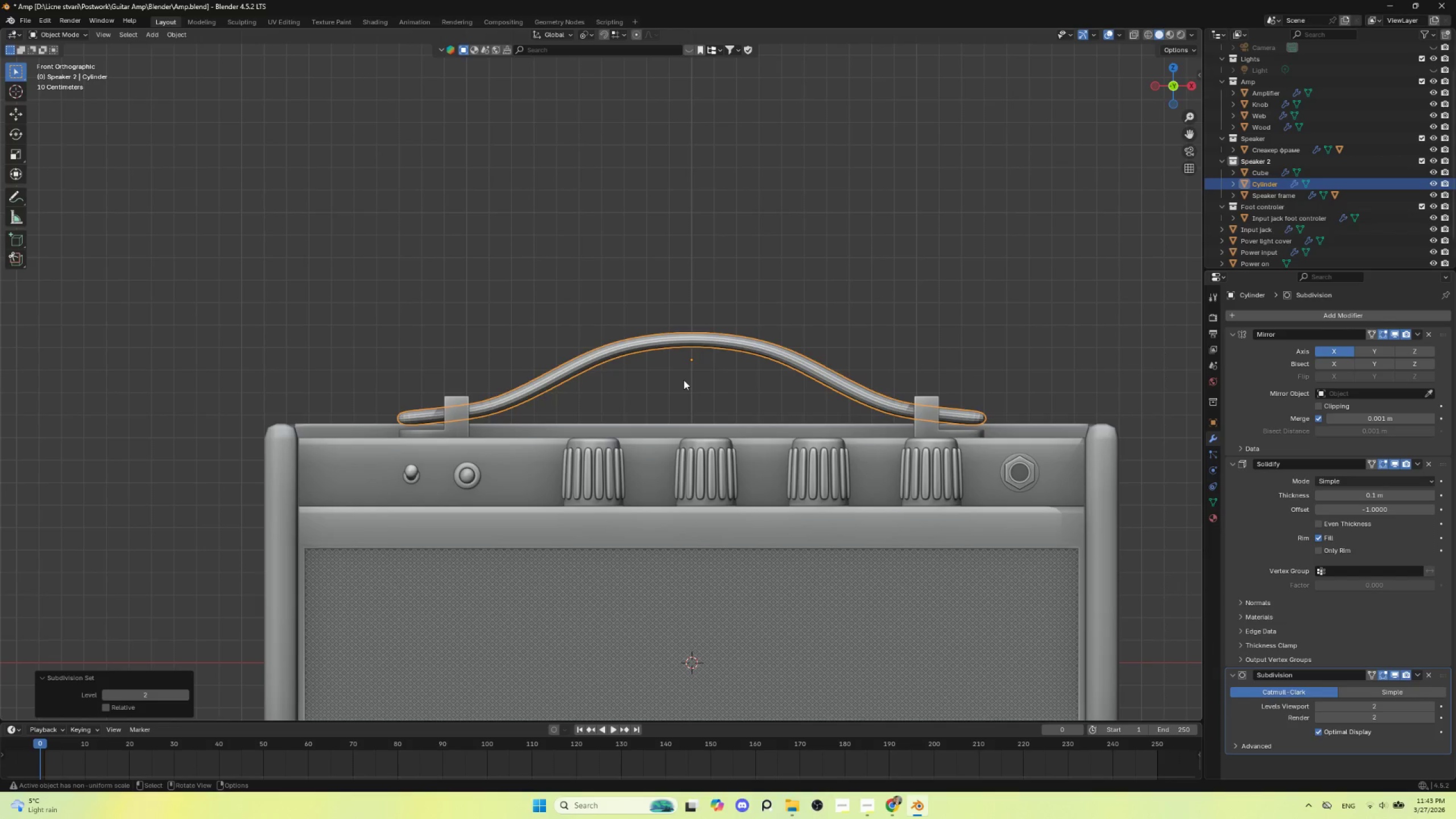 
scroll: coordinate [704, 440], scroll_direction: up, amount: 1.0
 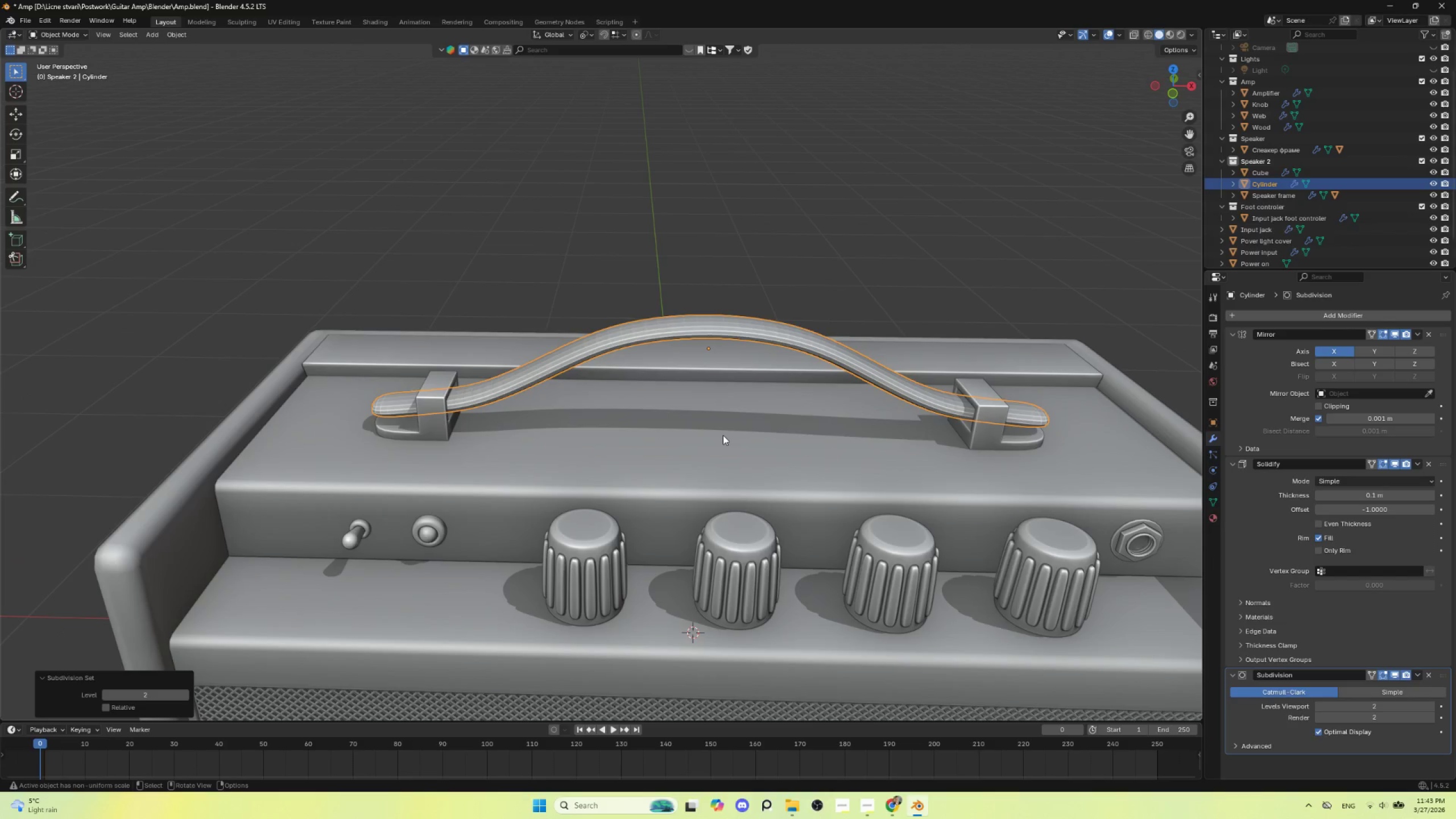 
type(gz)
 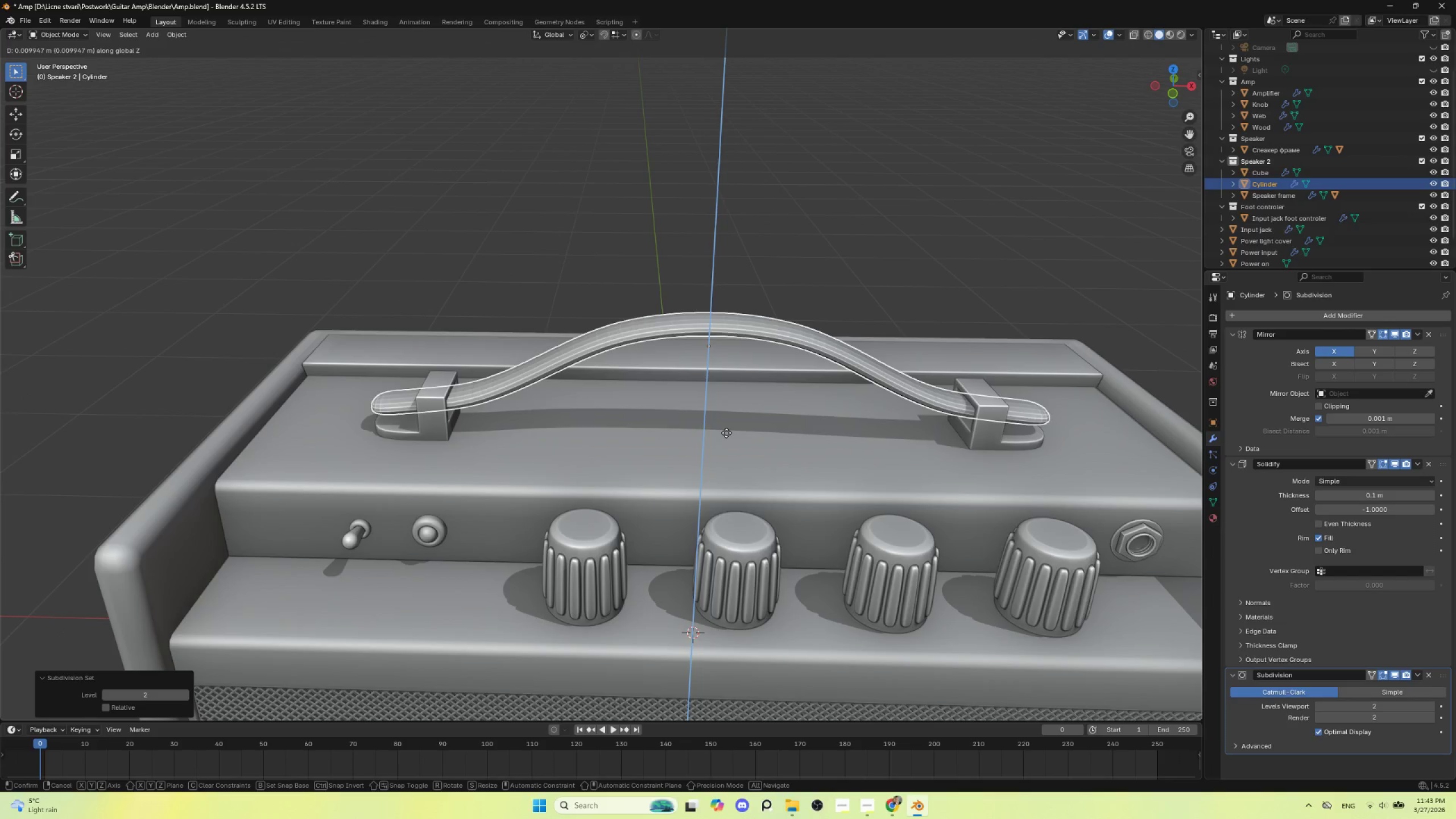 
left_click([726, 433])
 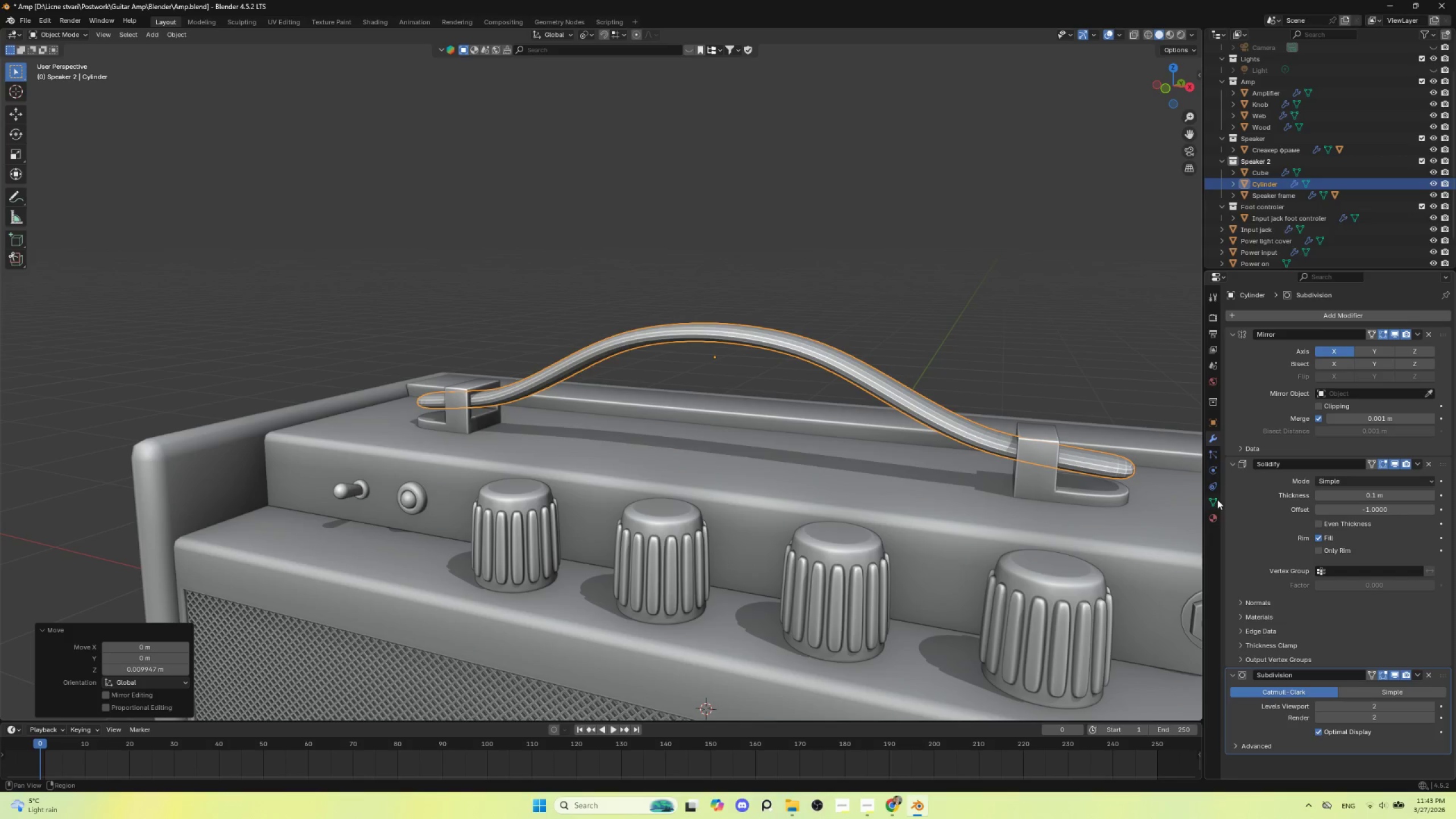 
left_click([1212, 441])
 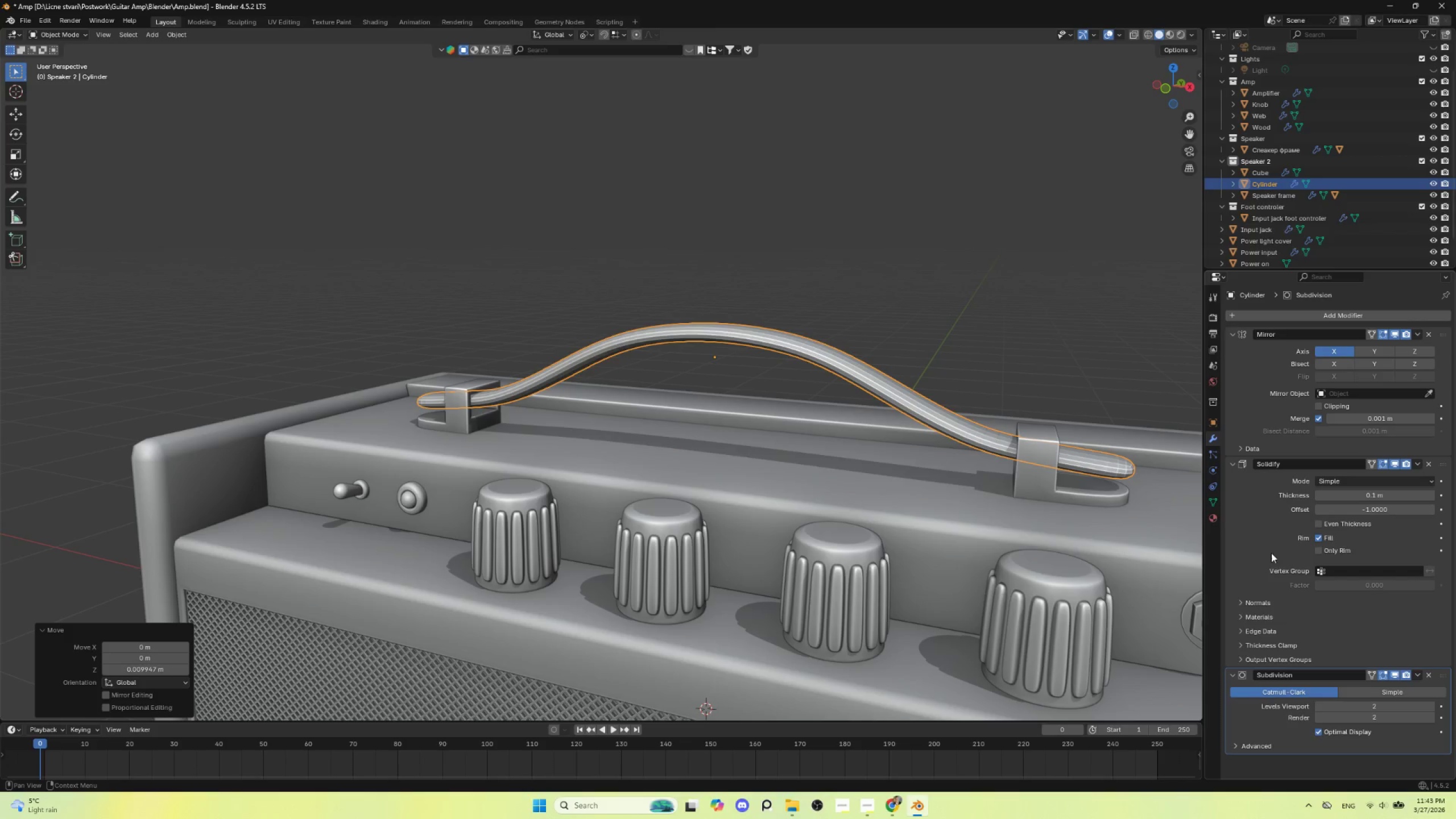 
hold_key(key=ControlLeft, duration=1.5)
 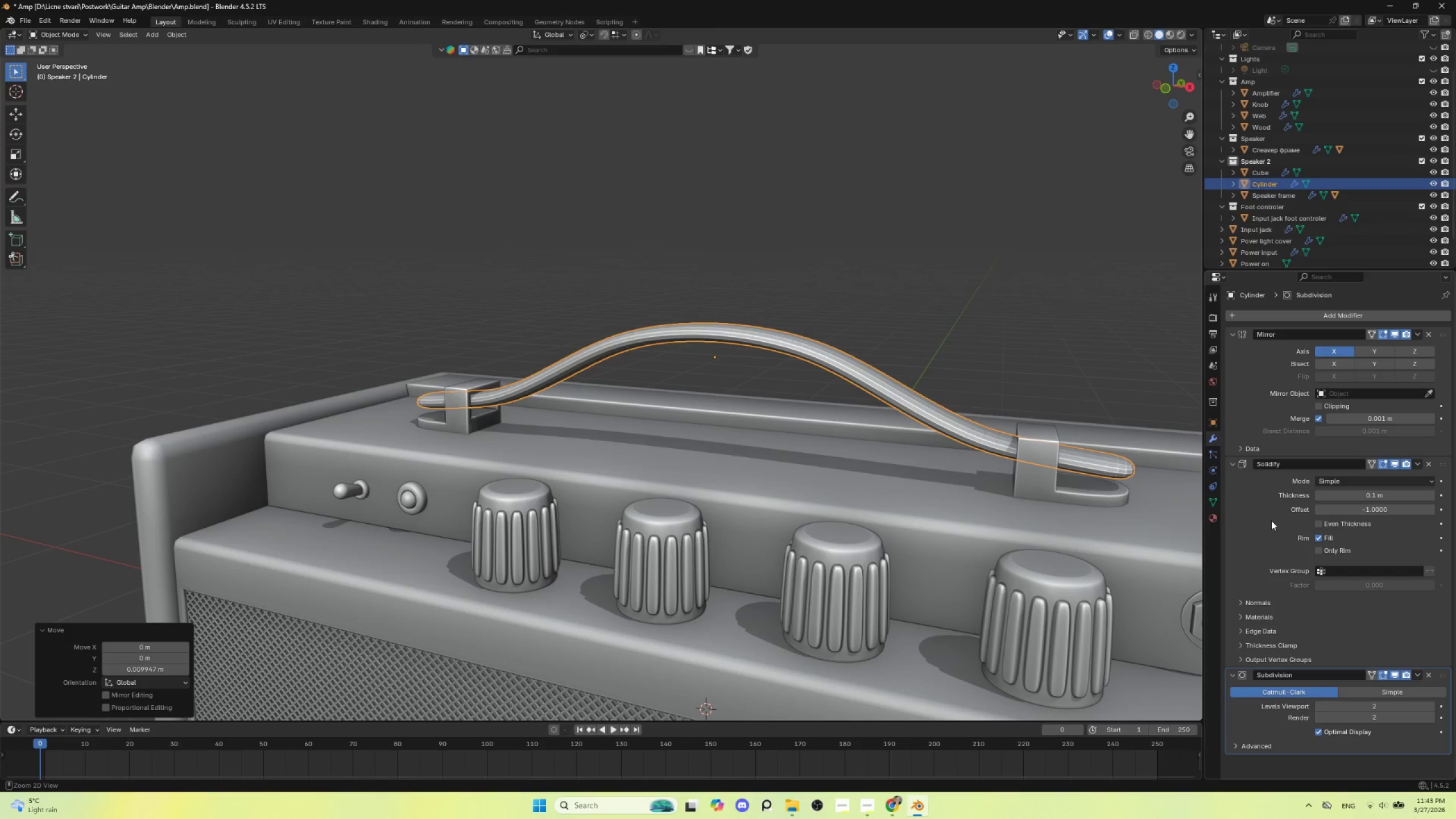 
key(Control+A)
 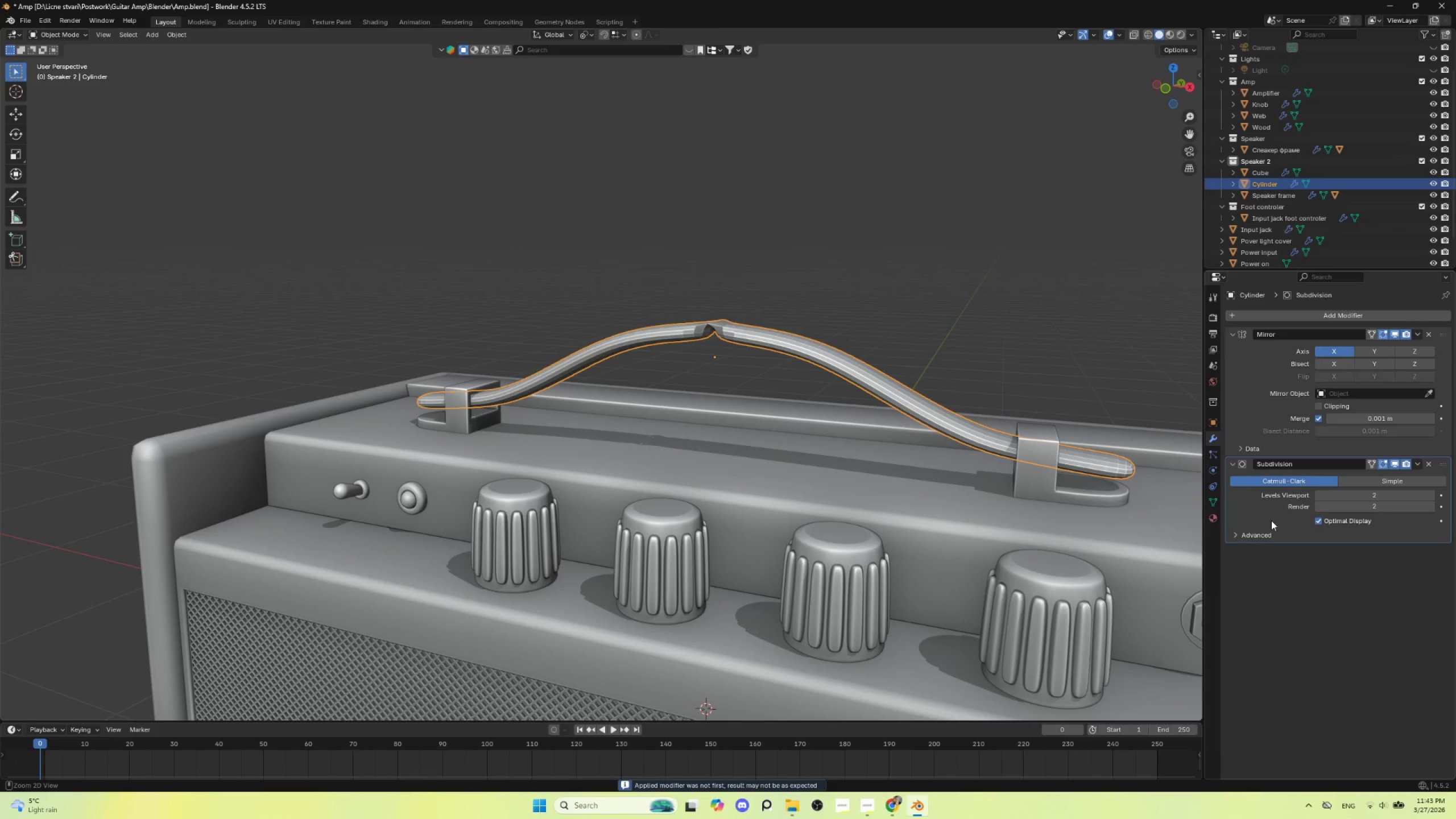 
key(Control+A)
 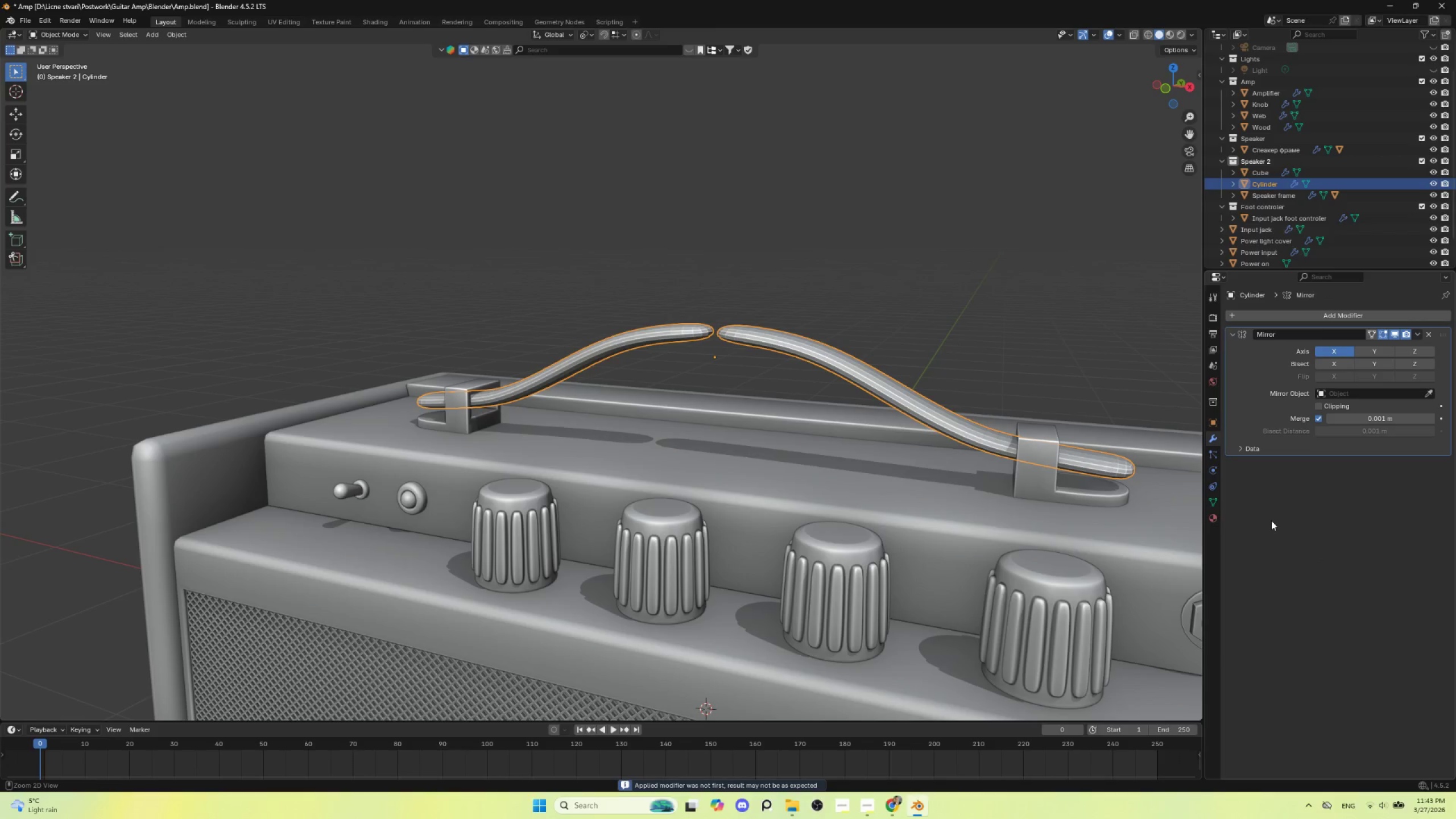 
key(Control+Z)
 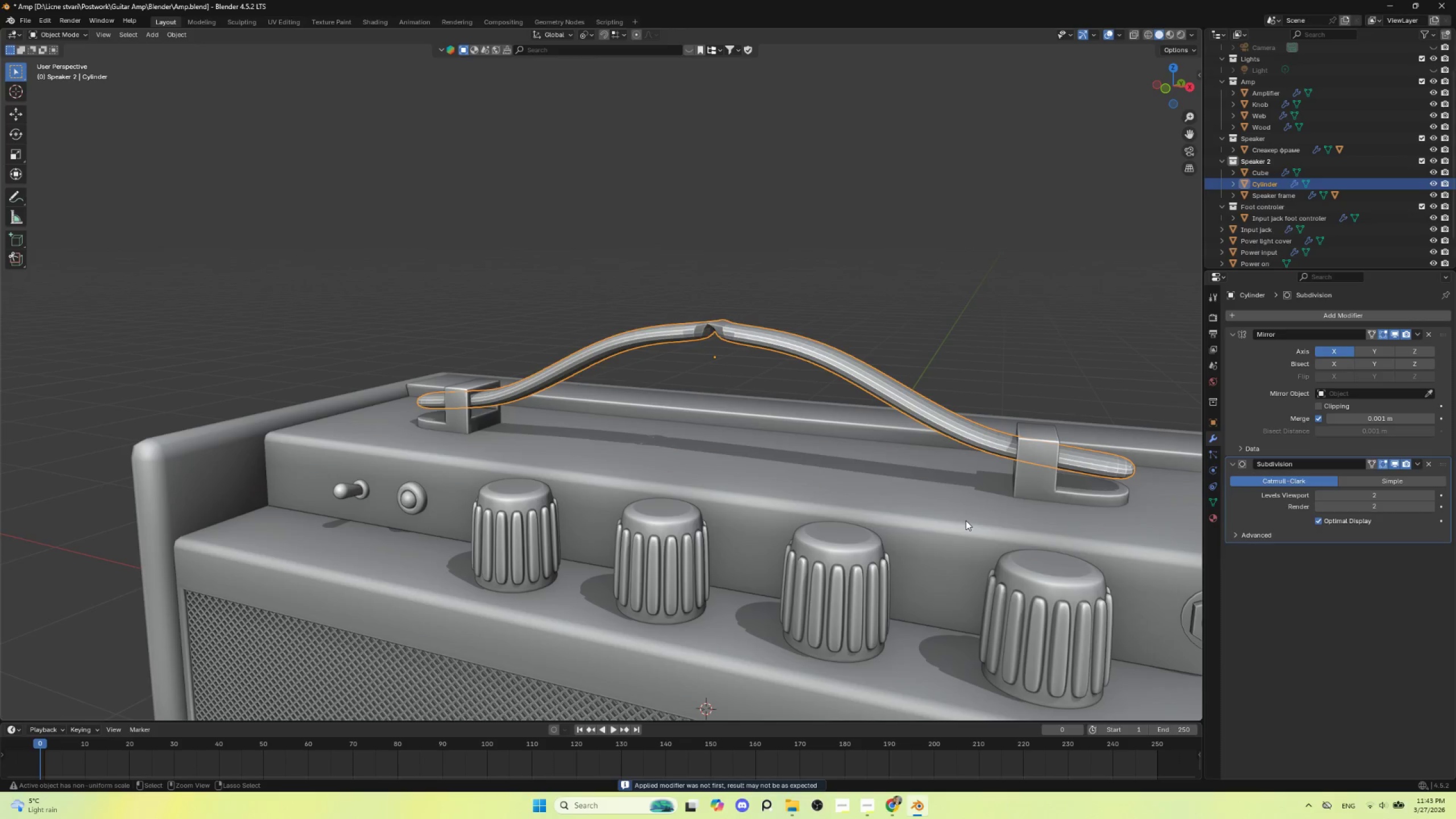 
key(Control+Z)
 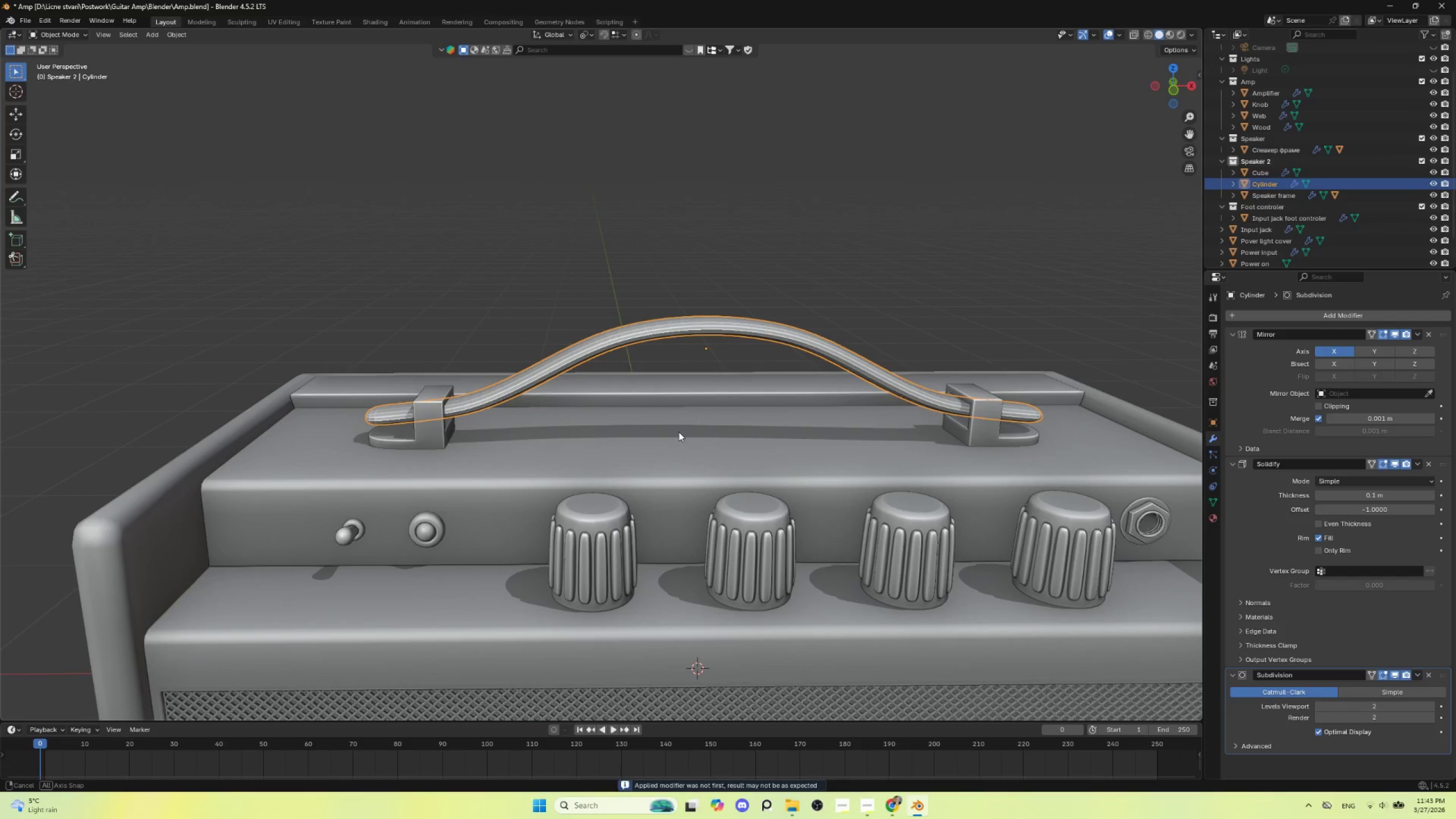 
wait(5.17)
 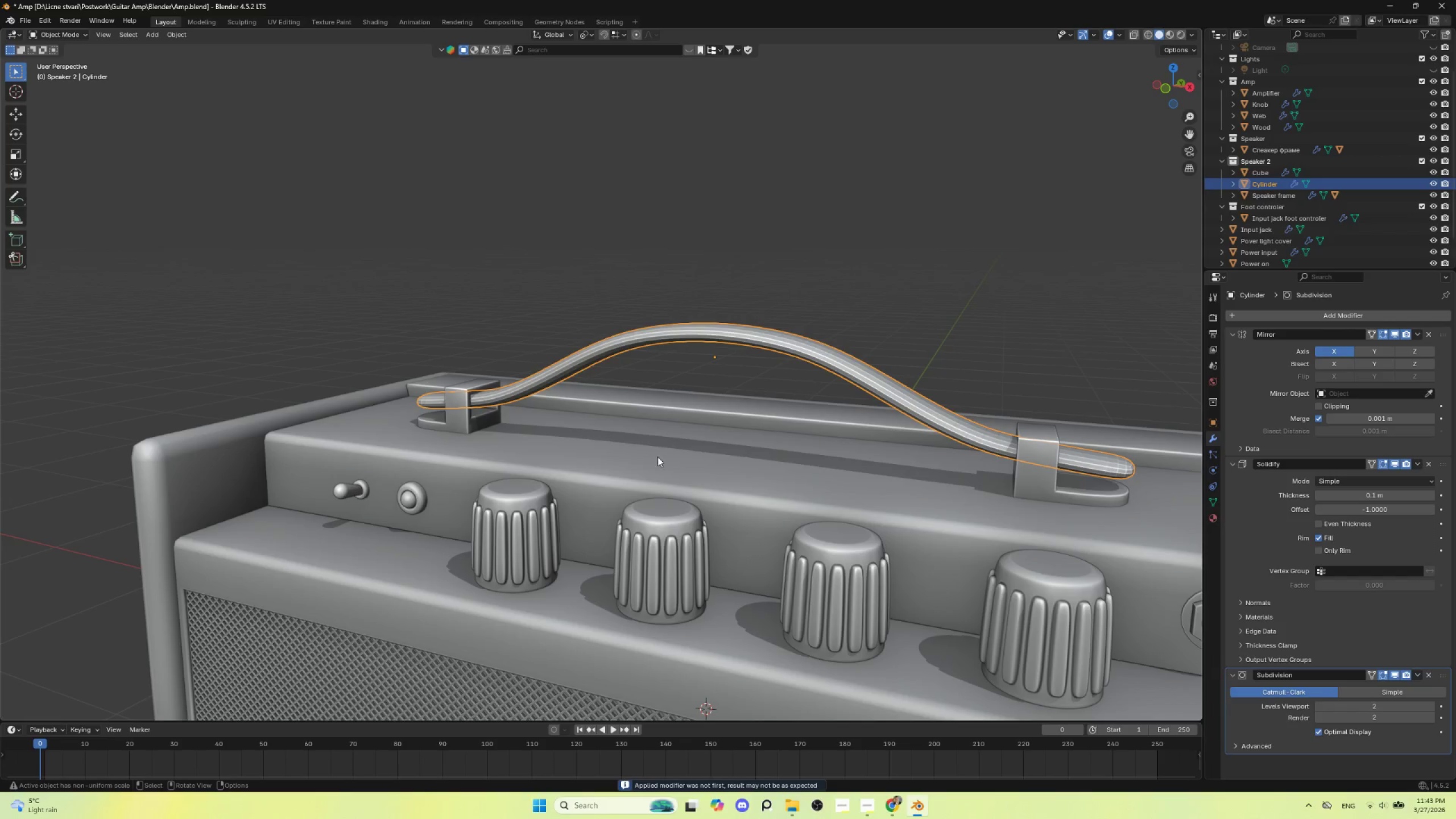 
key(Control+A)
 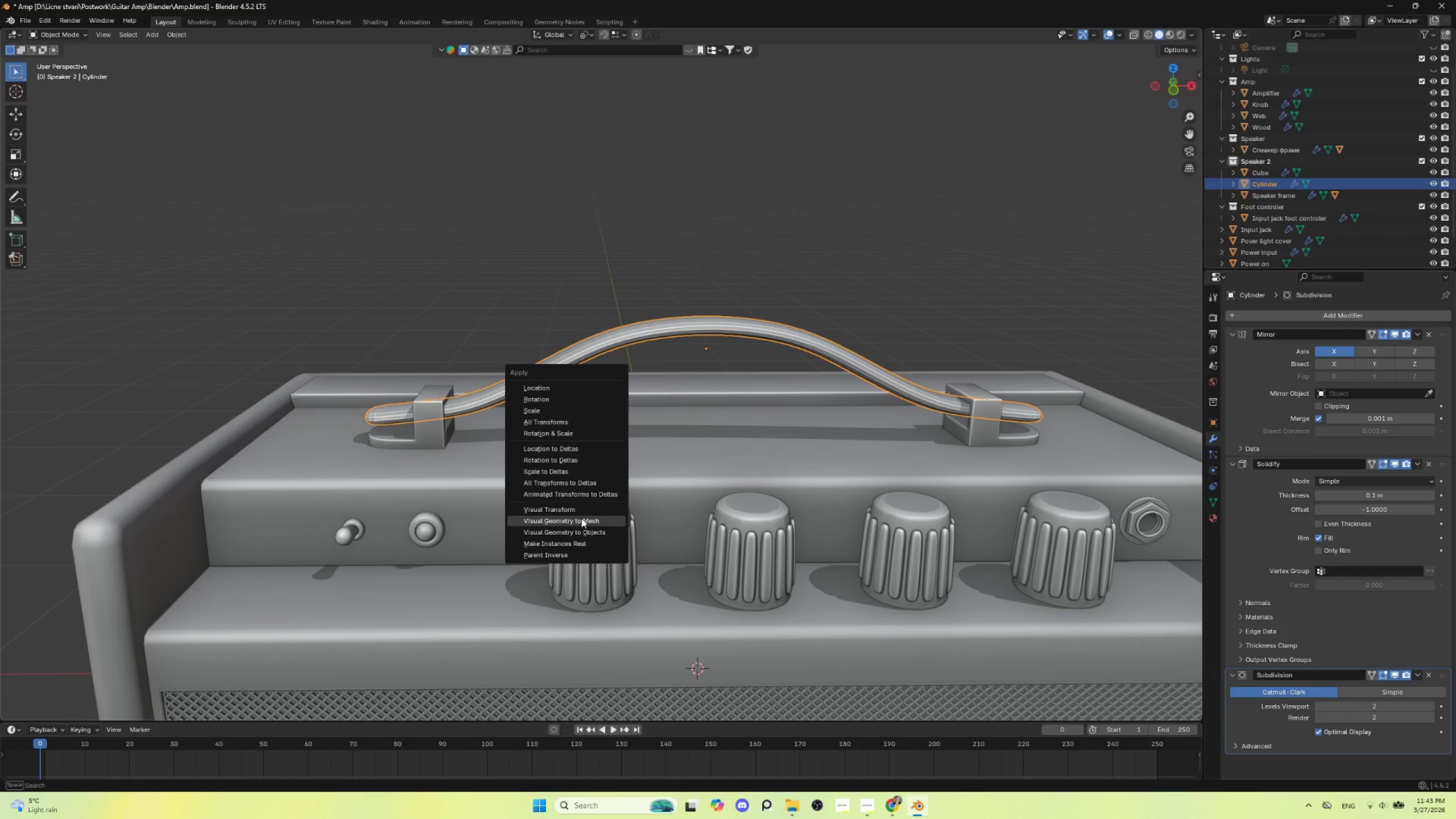 
key(Escape)
 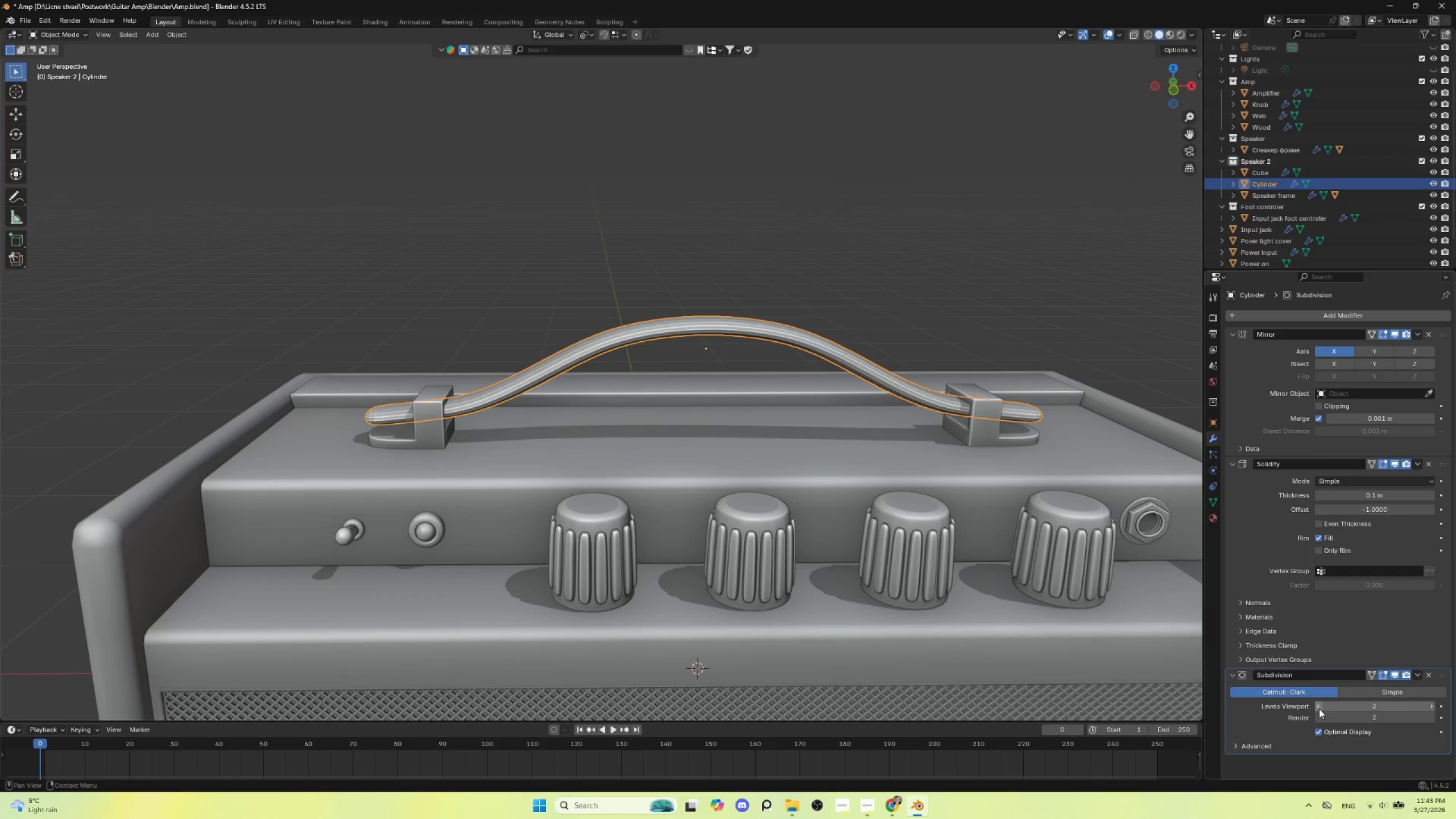 
left_click([1319, 706])
 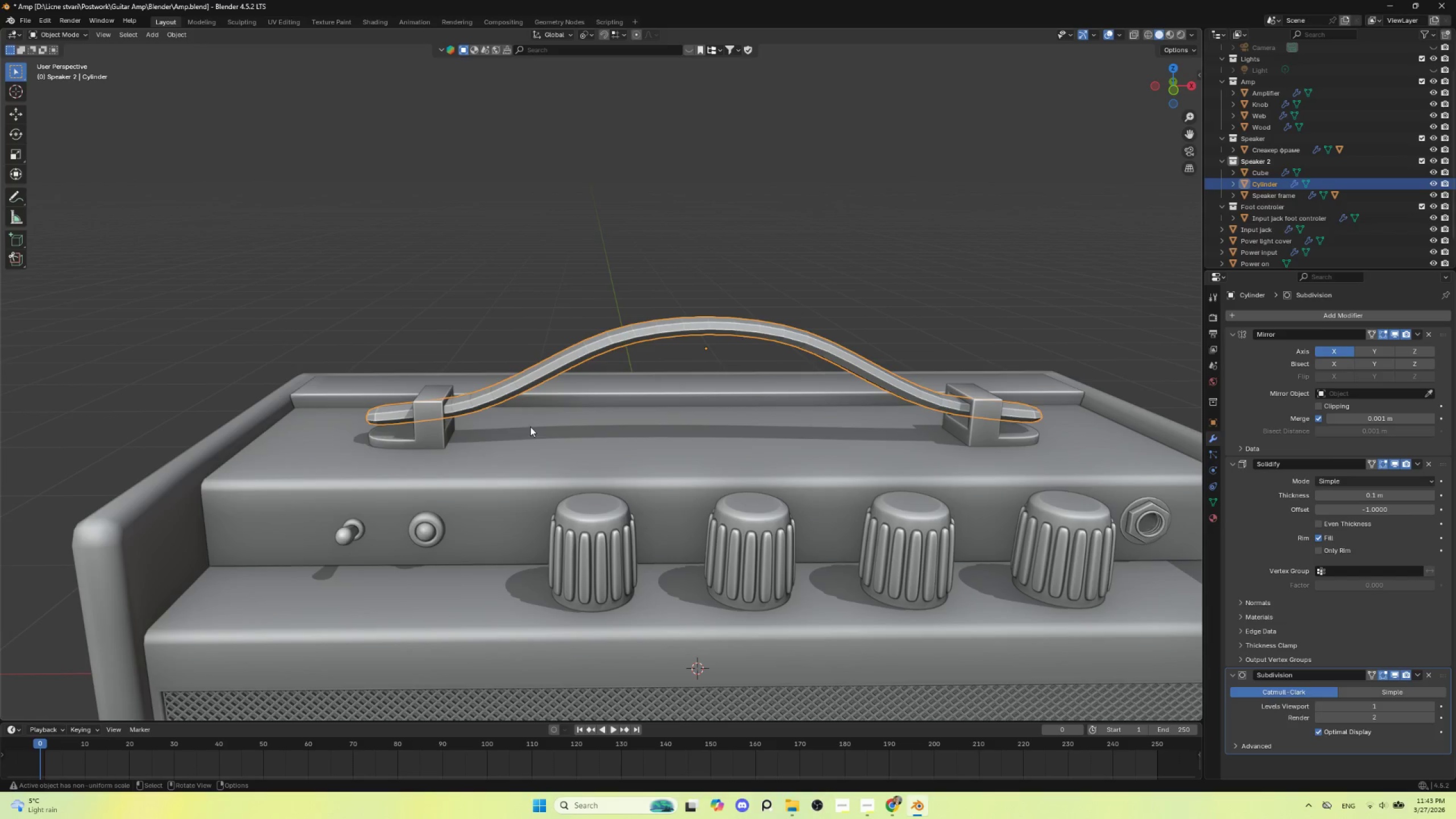 
key(Control+A)
 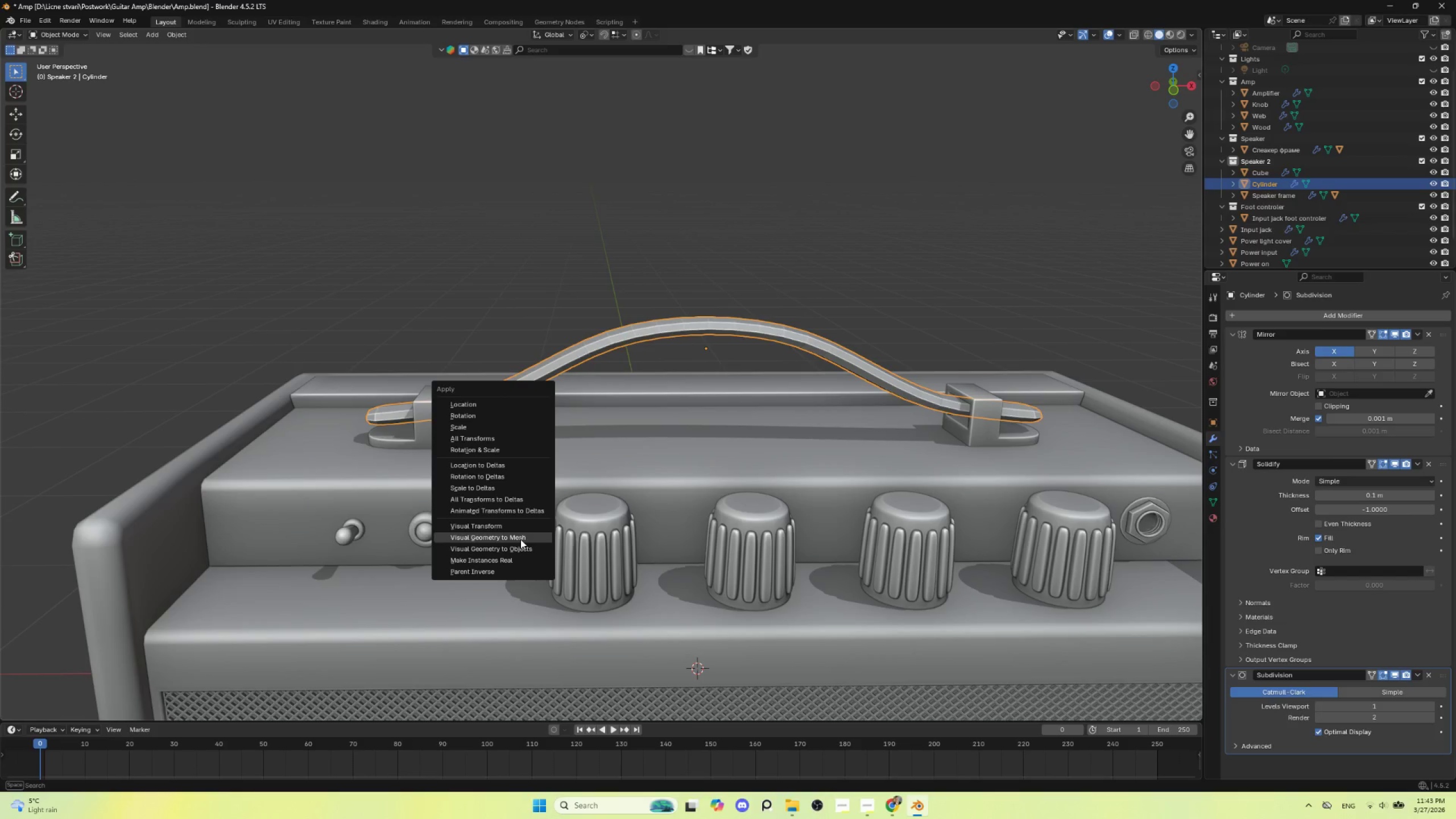 
left_click([520, 540])
 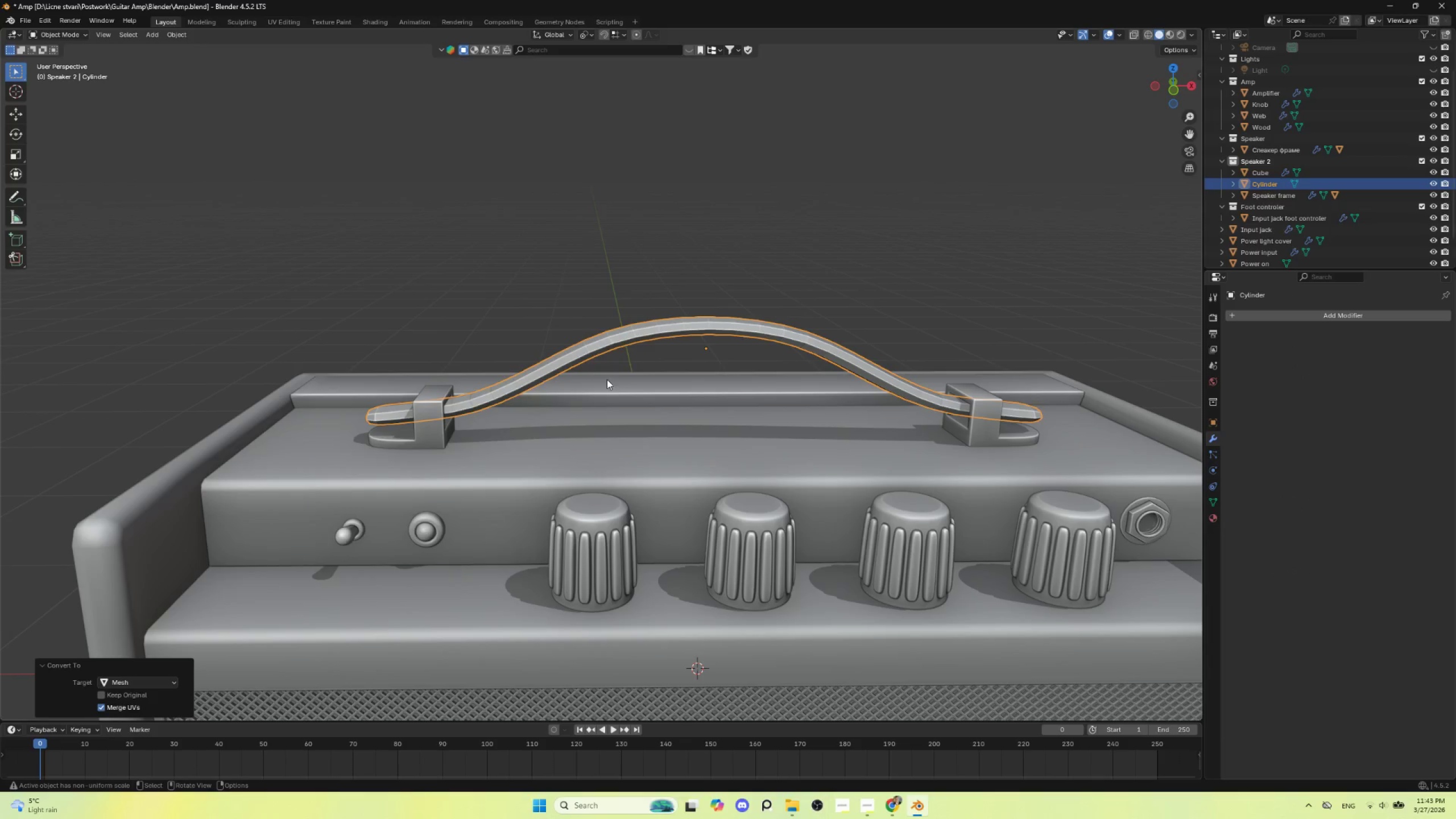 
key(Tab)
 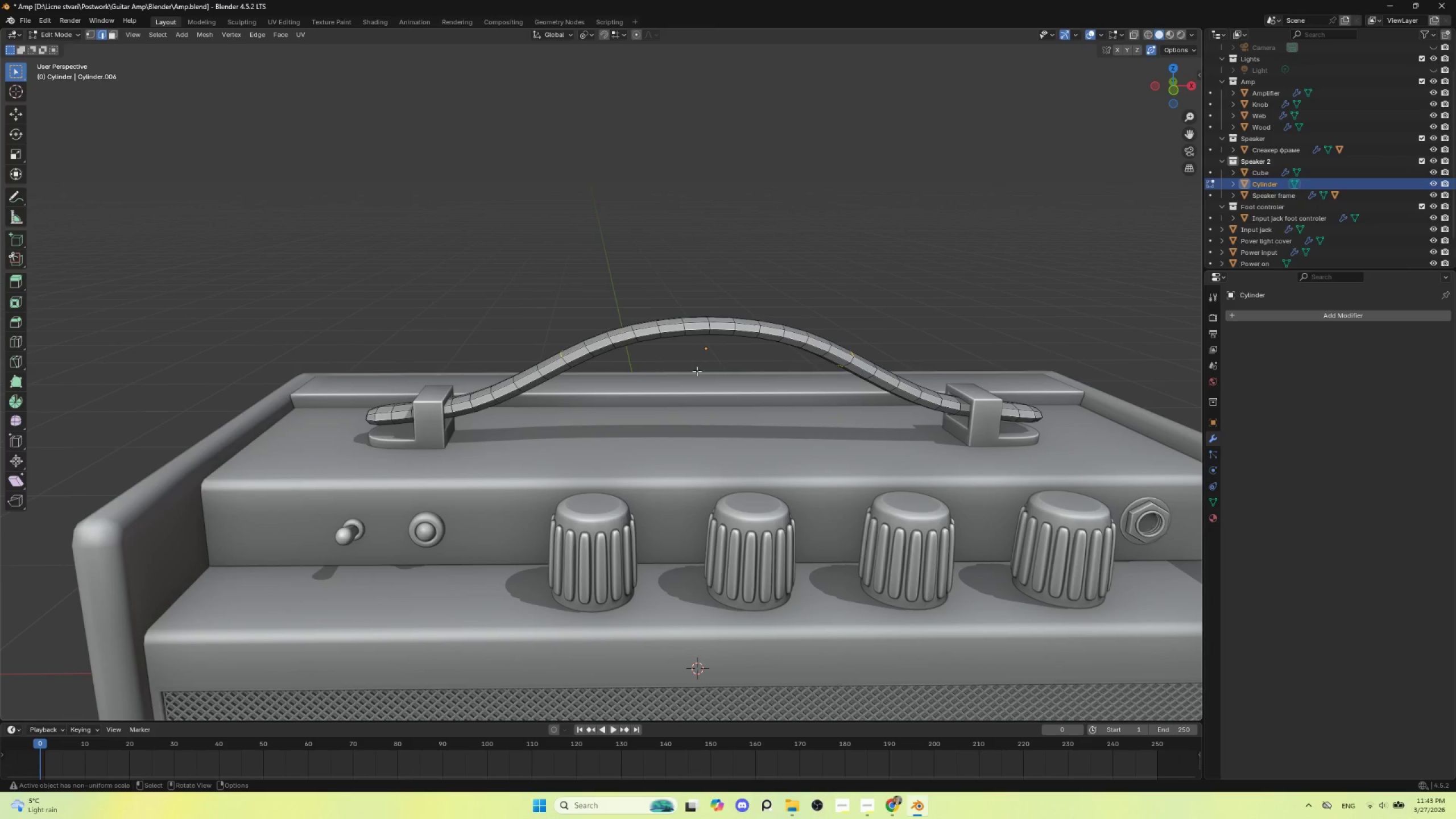 
key(A)
 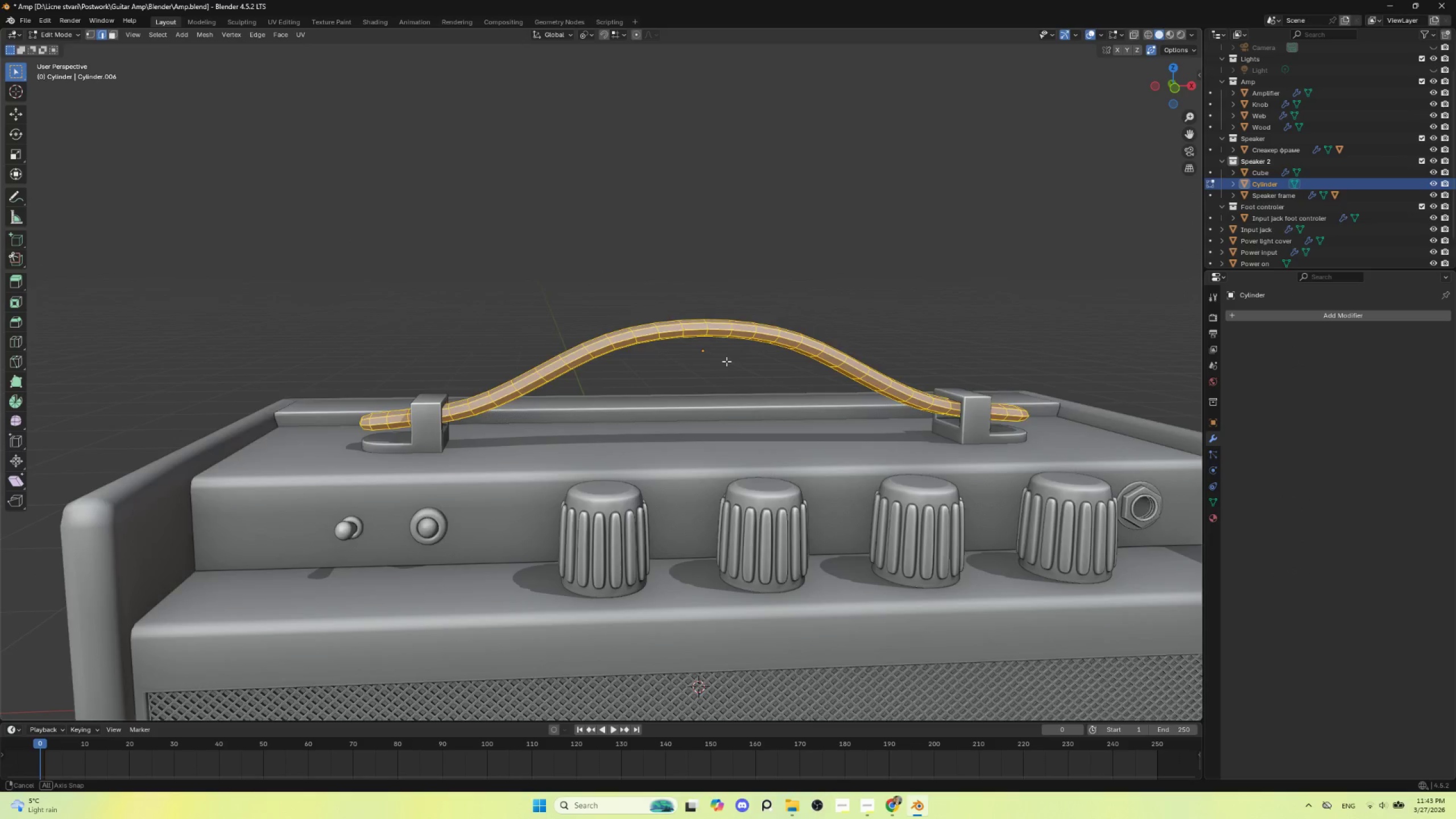 
hold_key(key=AltLeft, duration=0.39)
 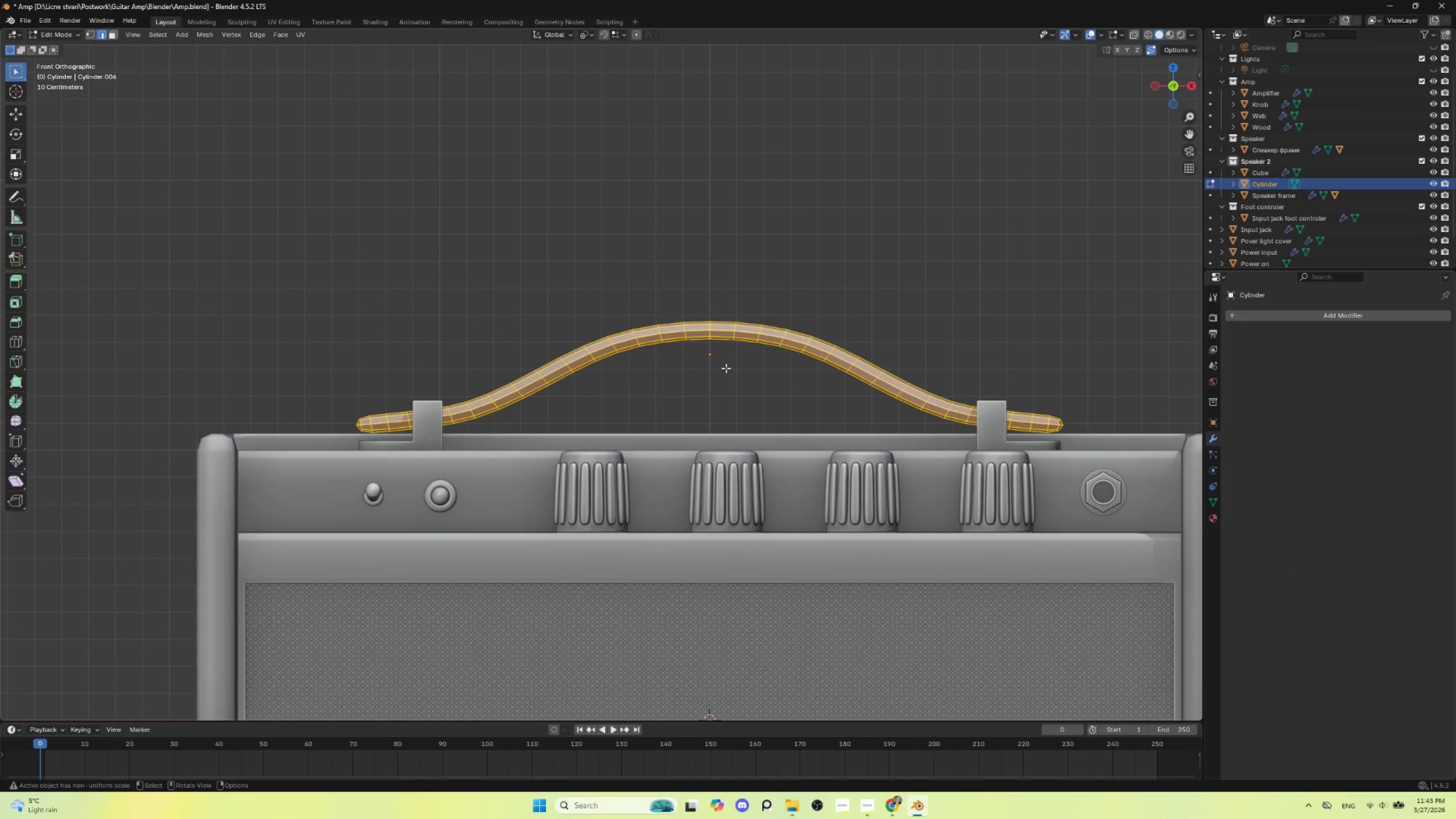 
hold_key(key=ShiftLeft, duration=0.62)
 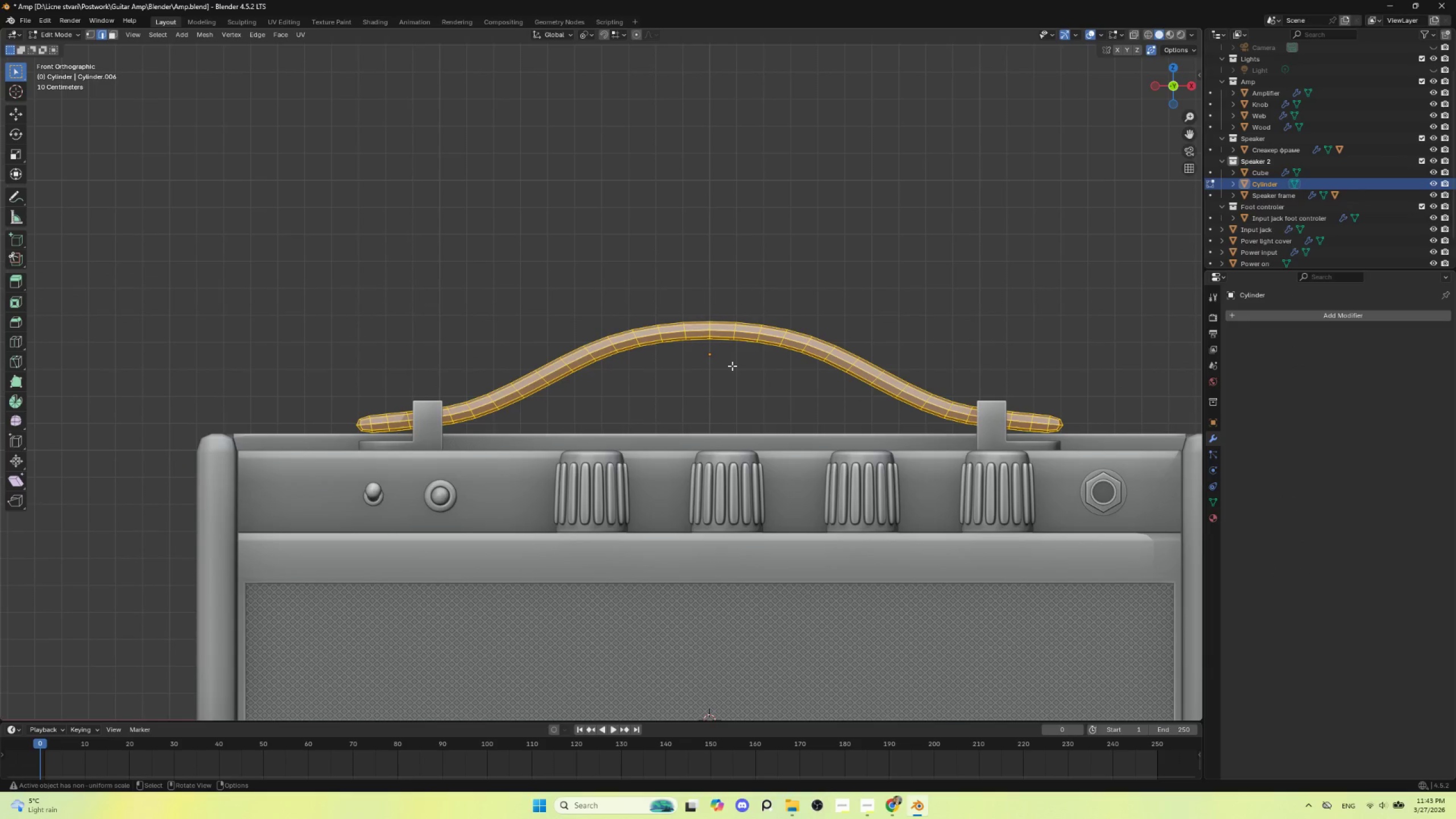 
hold_key(key=ShiftLeft, duration=0.39)
 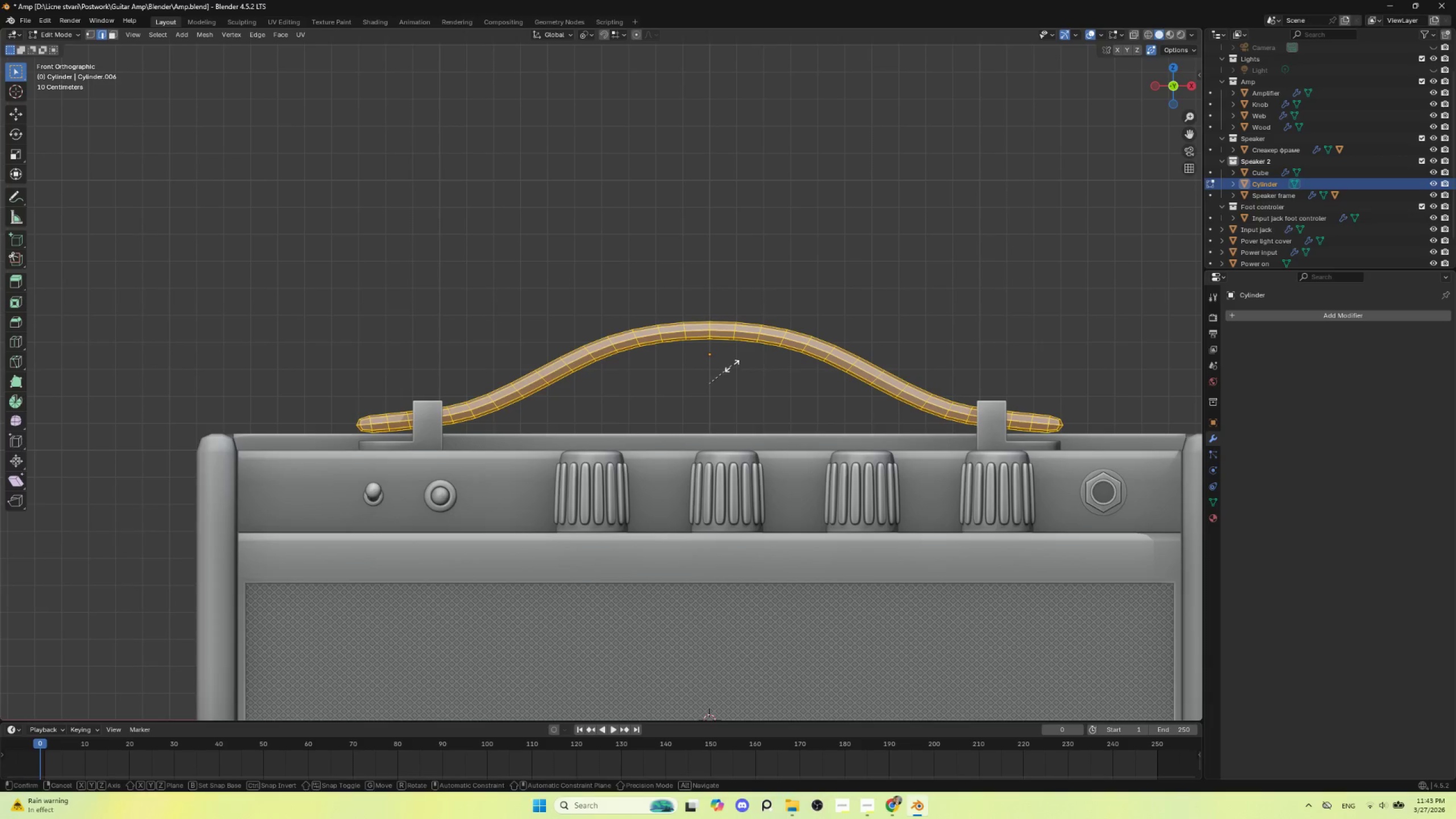 
type(sz)
 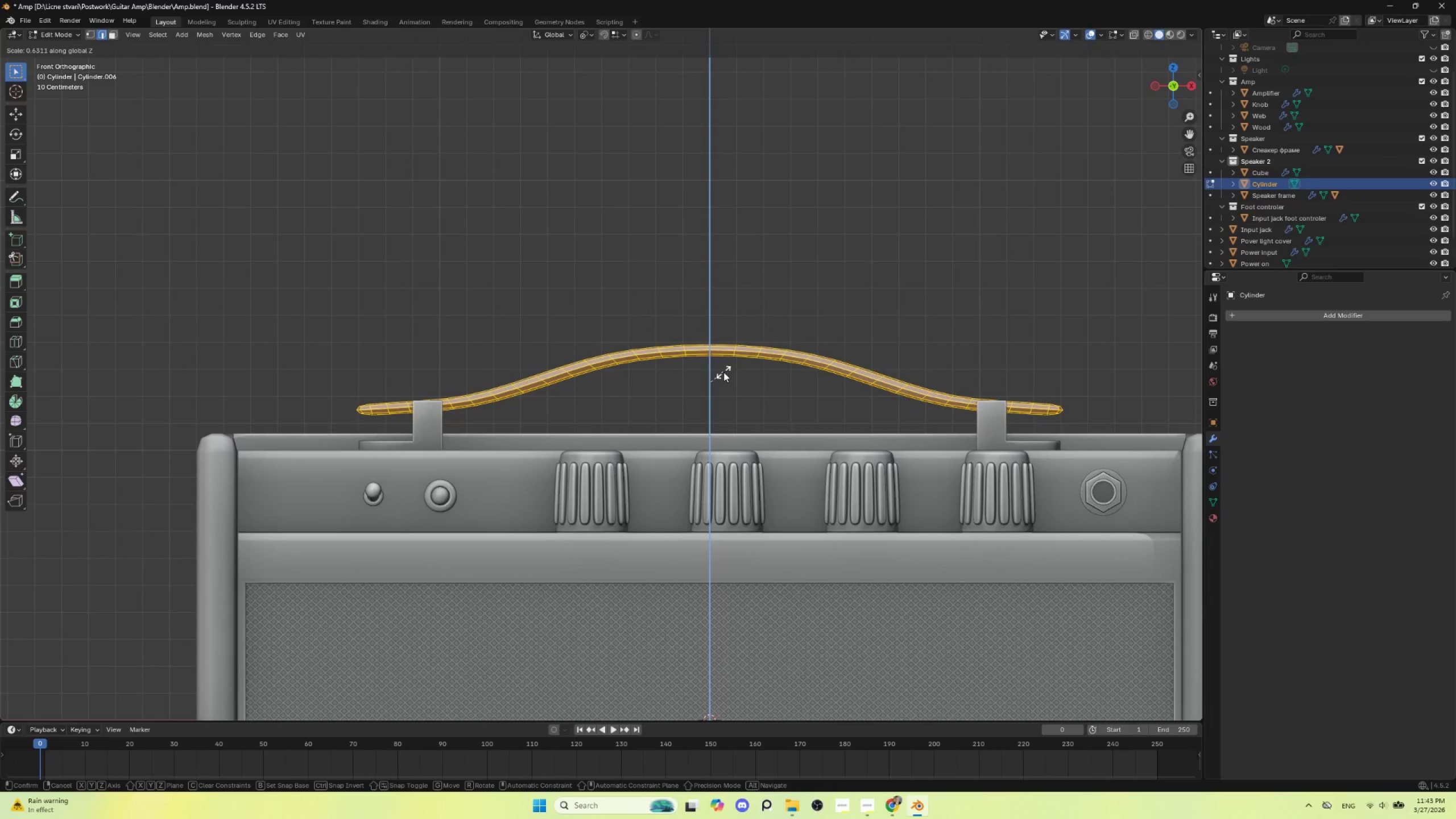 
left_click([726, 371])
 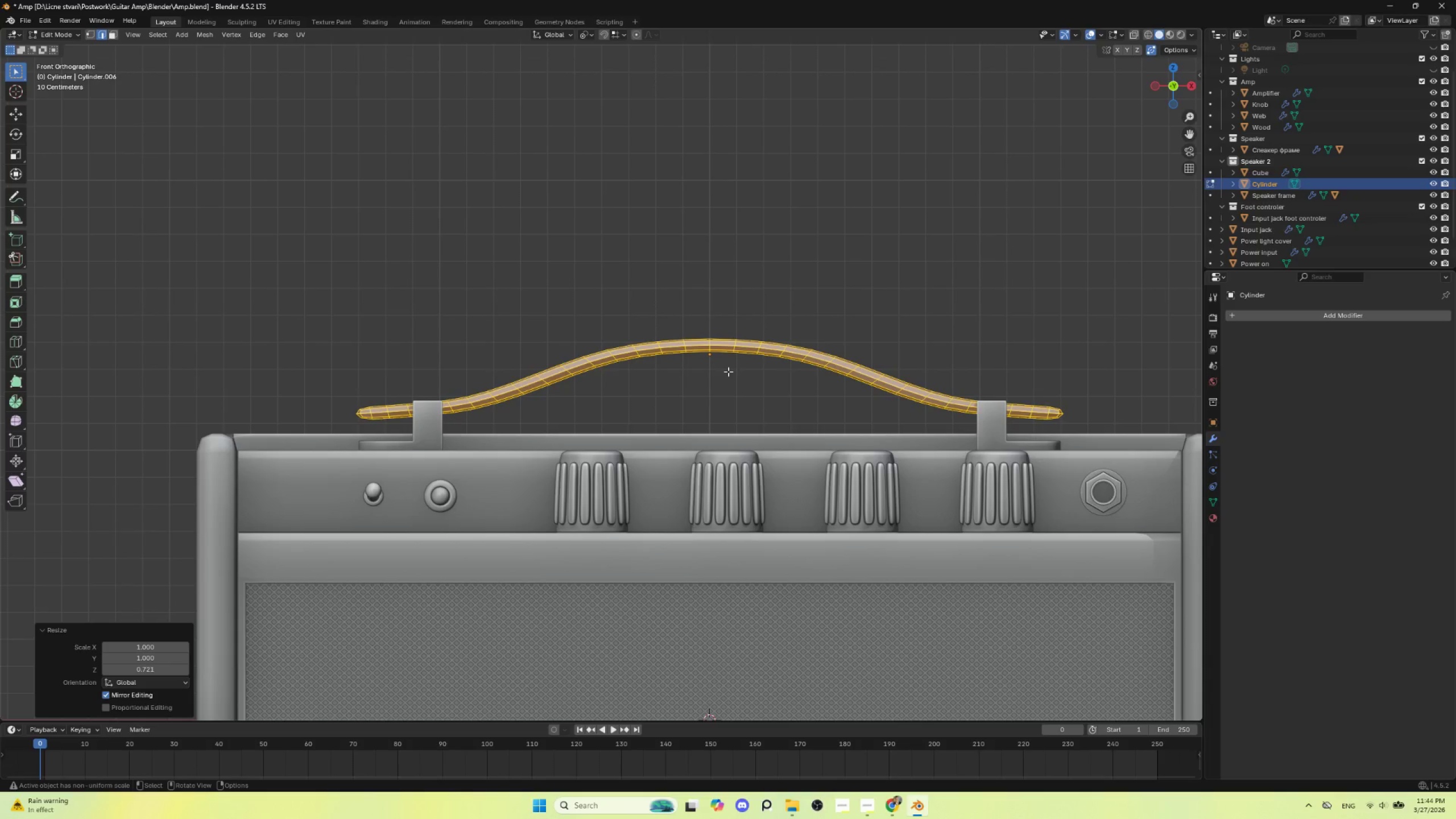 
type(gz)
 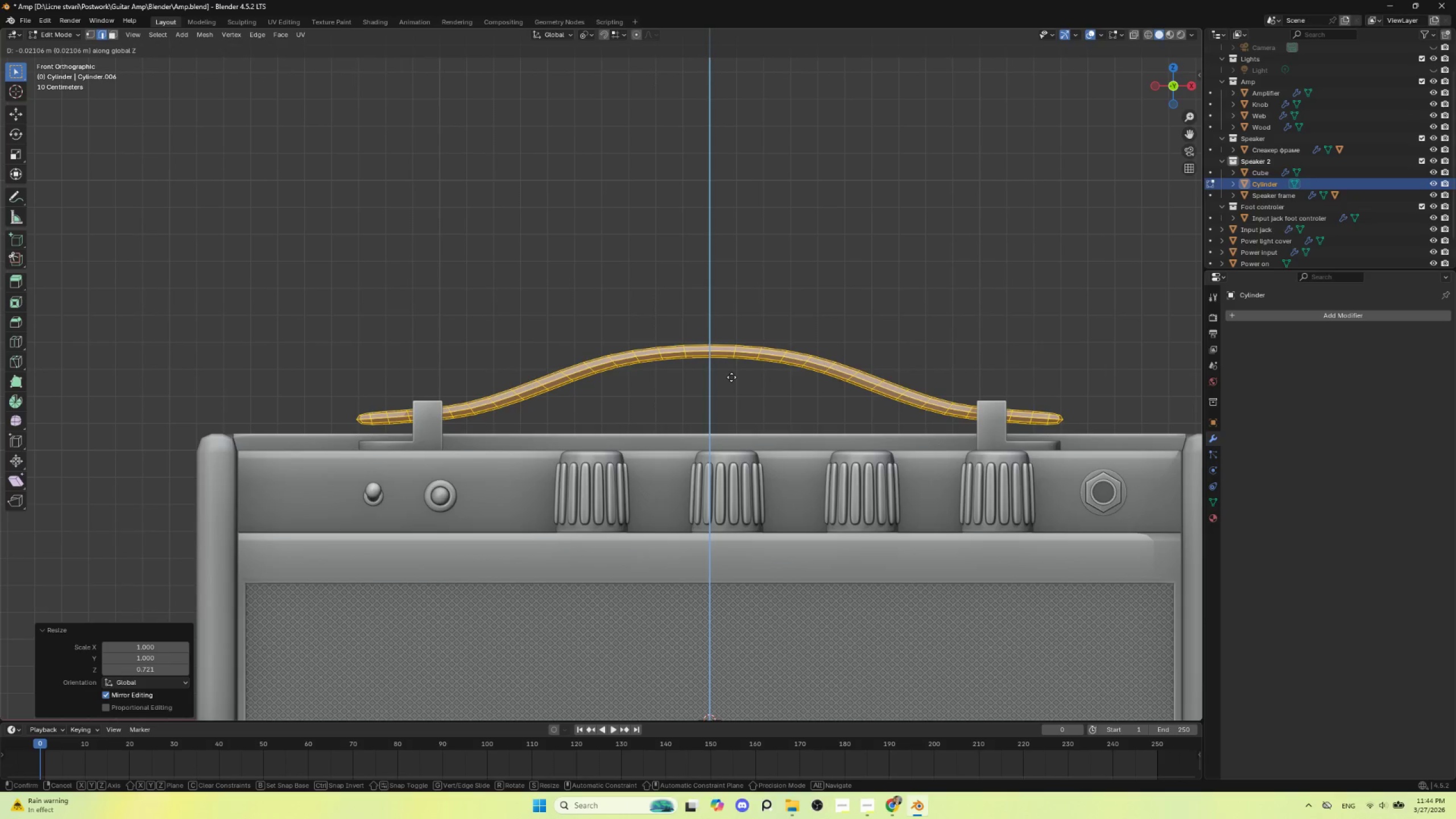 
left_click([731, 377])
 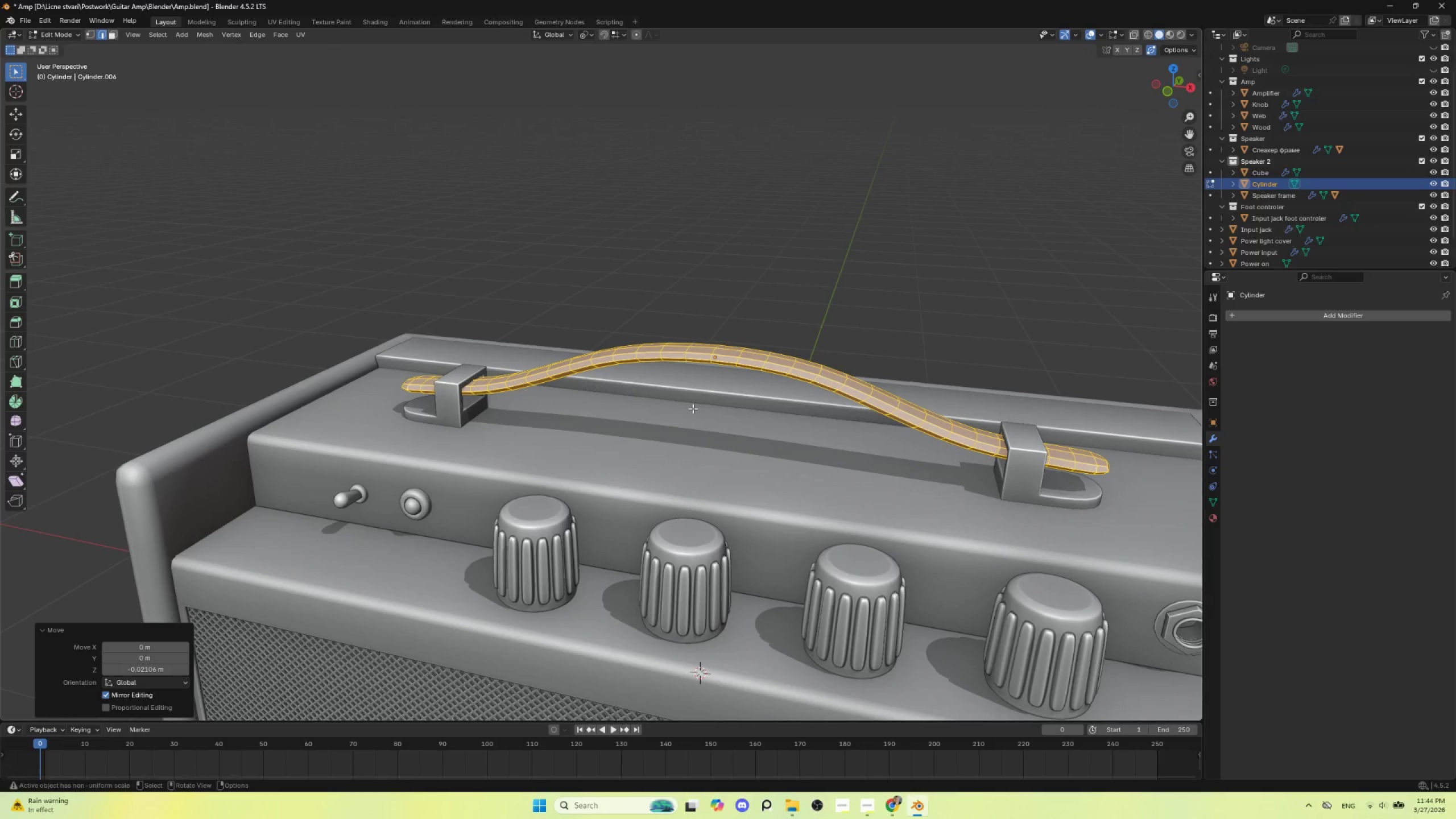 
scroll: coordinate [688, 413], scroll_direction: up, amount: 3.0
 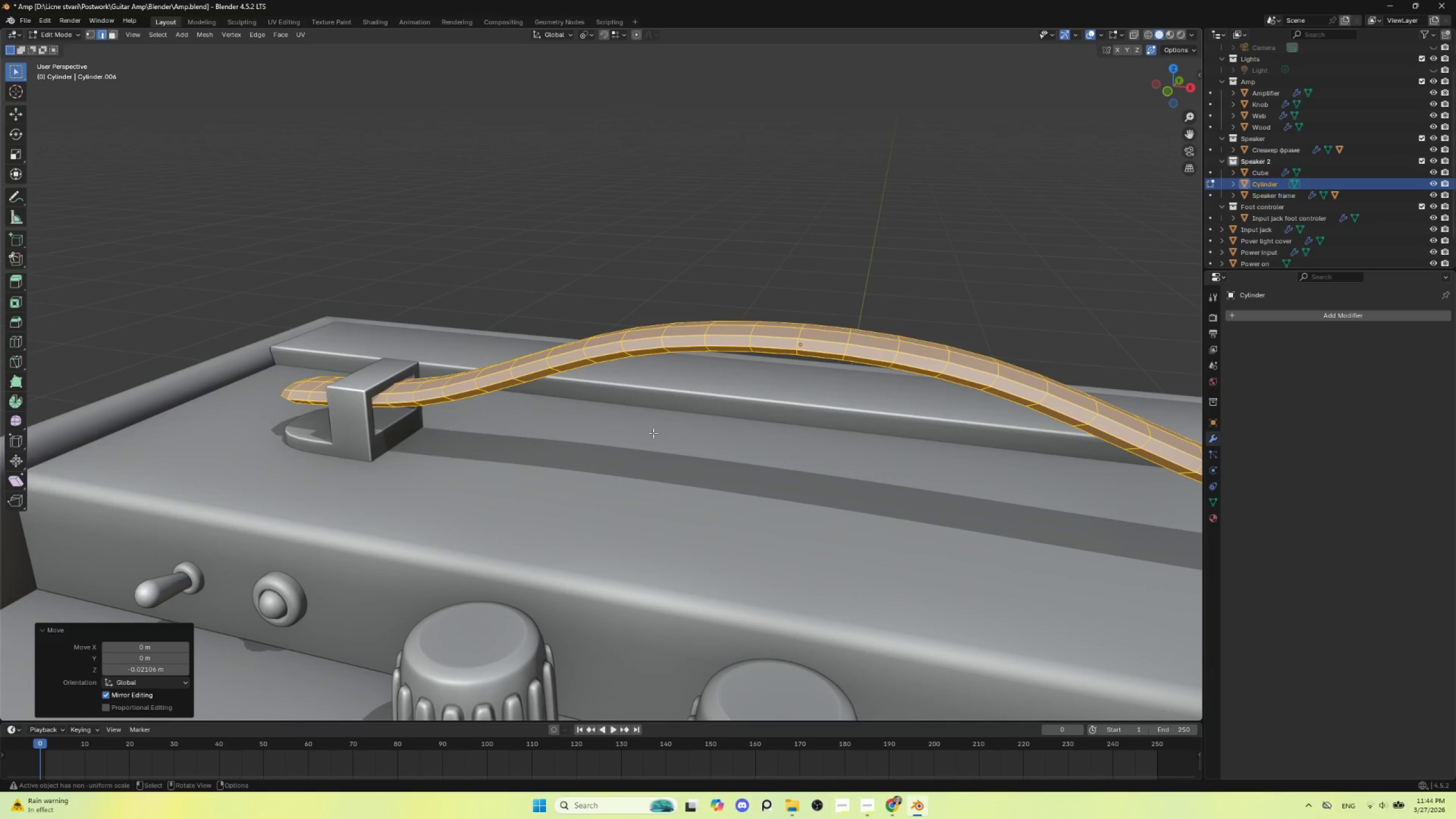 
type(gz)
 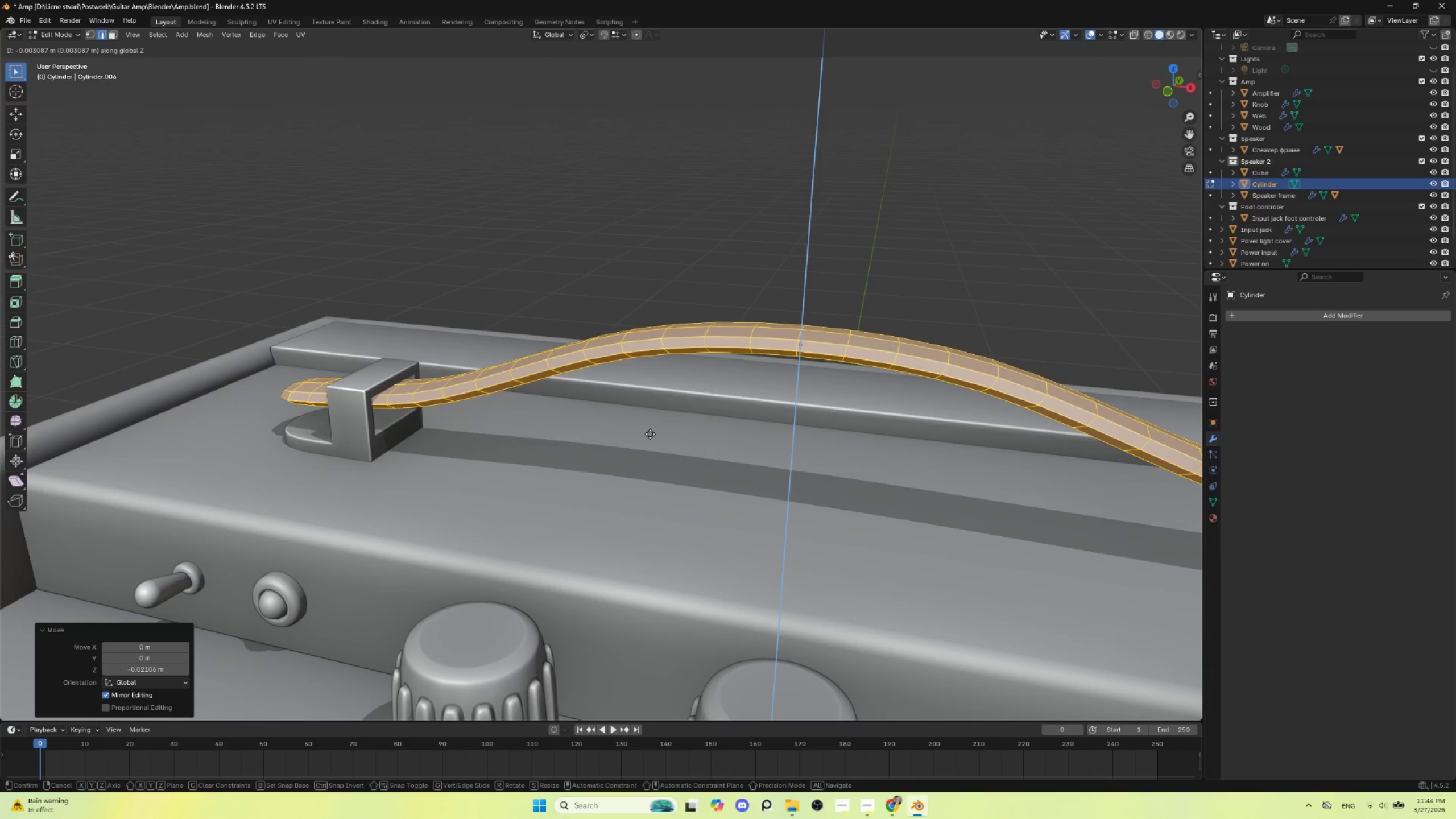 
left_click([650, 434])
 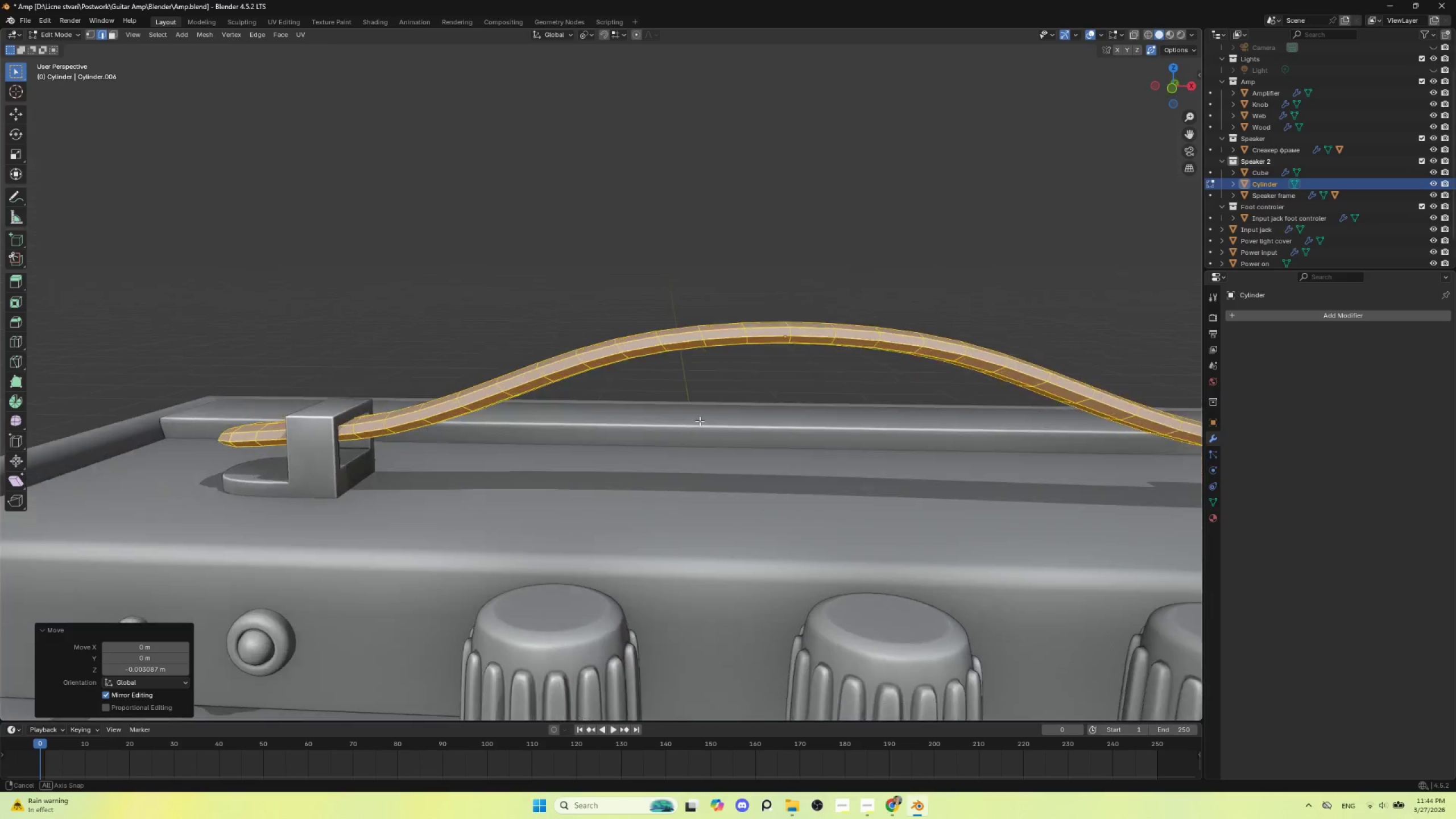 
hold_key(key=AltLeft, duration=0.41)
 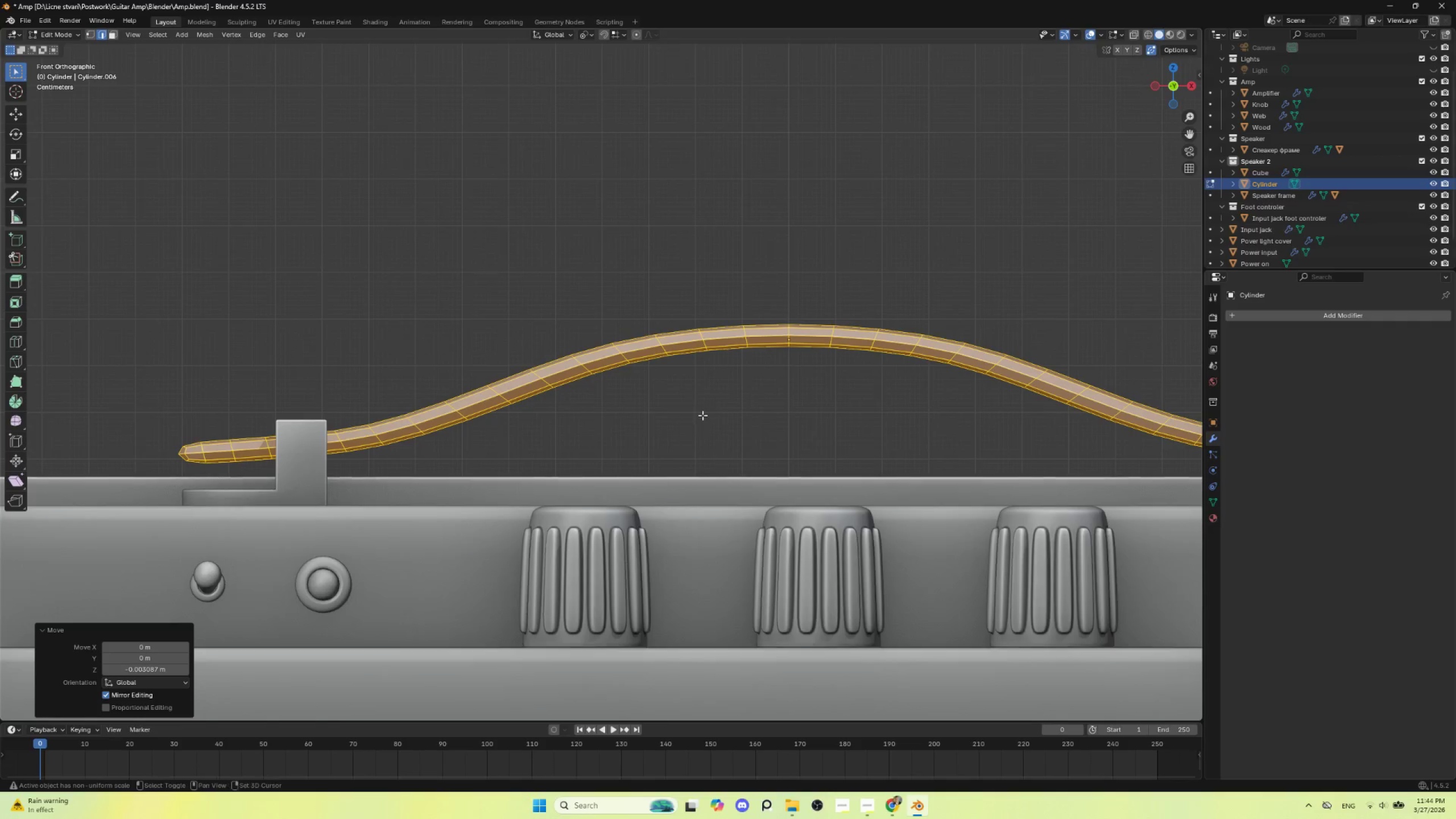 
type(Dz)
 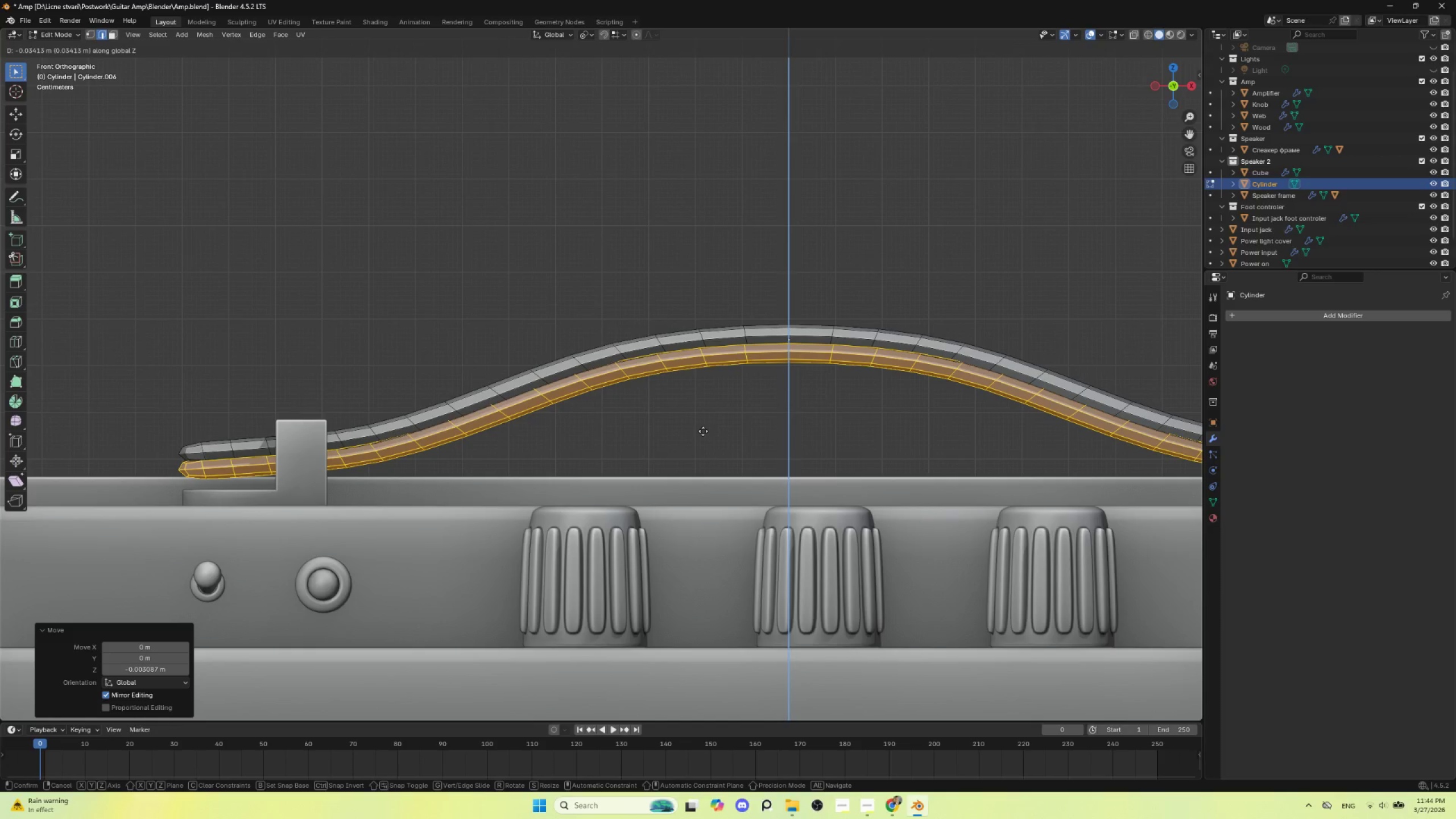 
left_click([703, 431])
 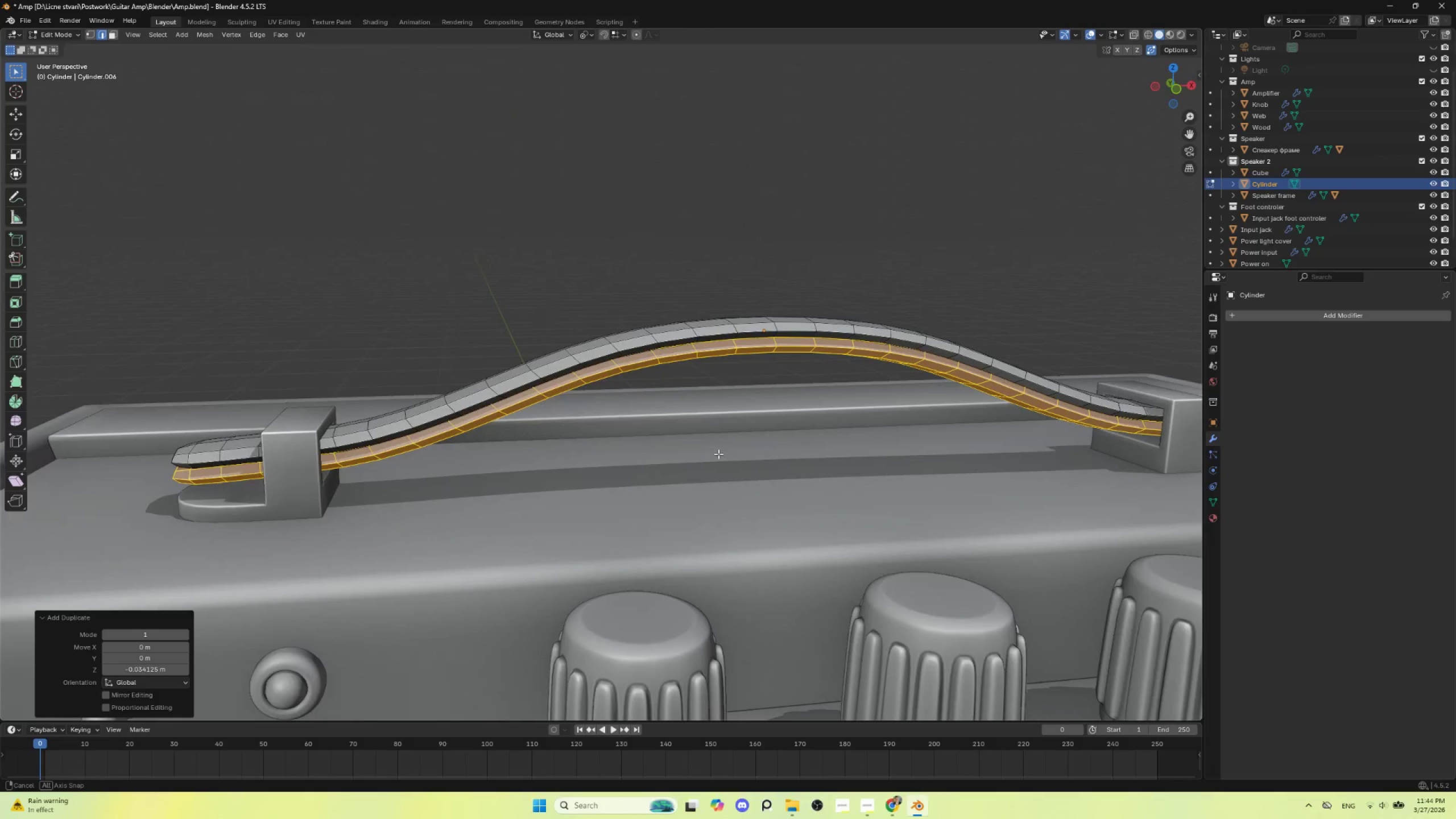 
key(Tab)
 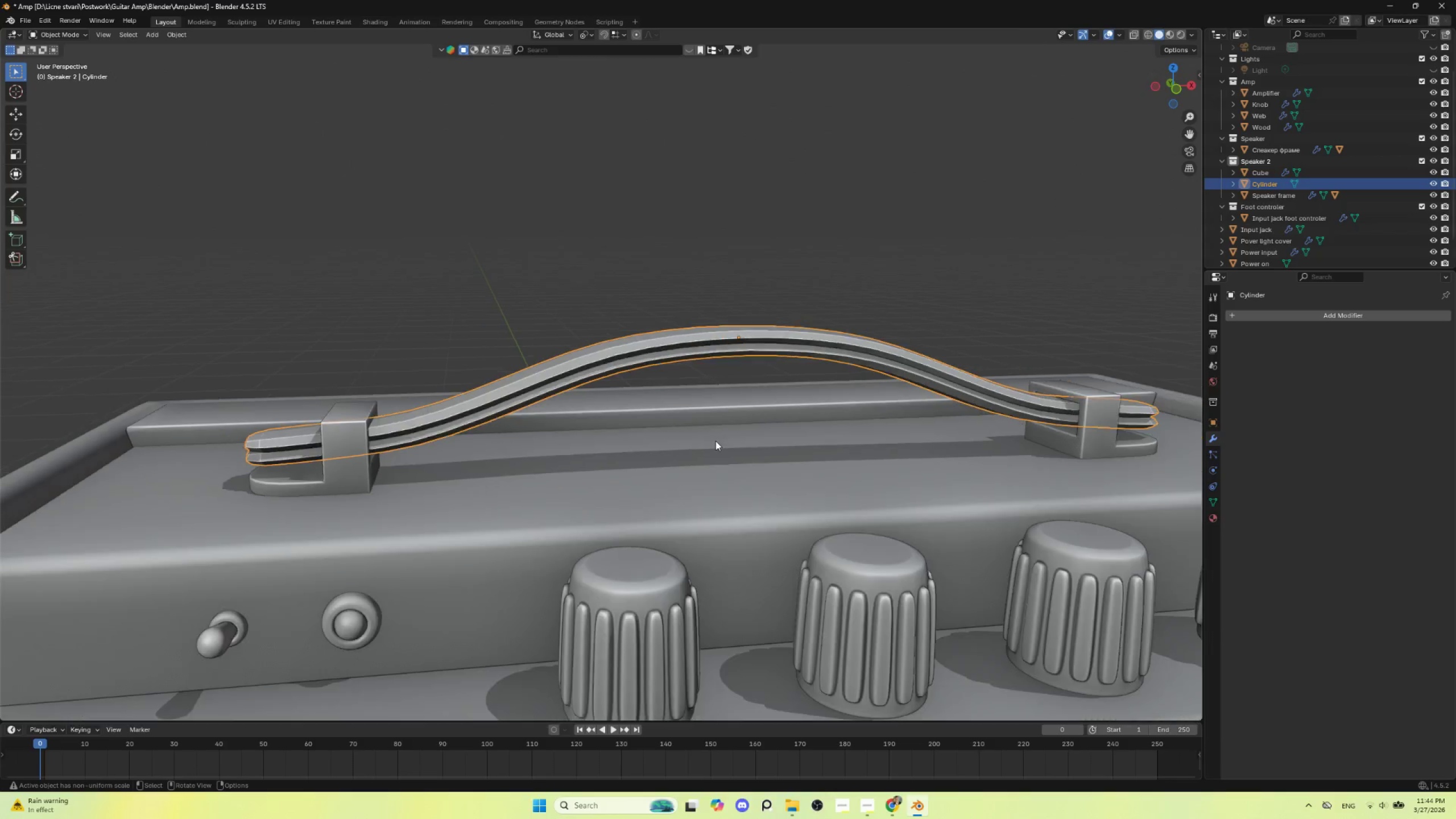 
scroll: coordinate [715, 441], scroll_direction: down, amount: 3.0
 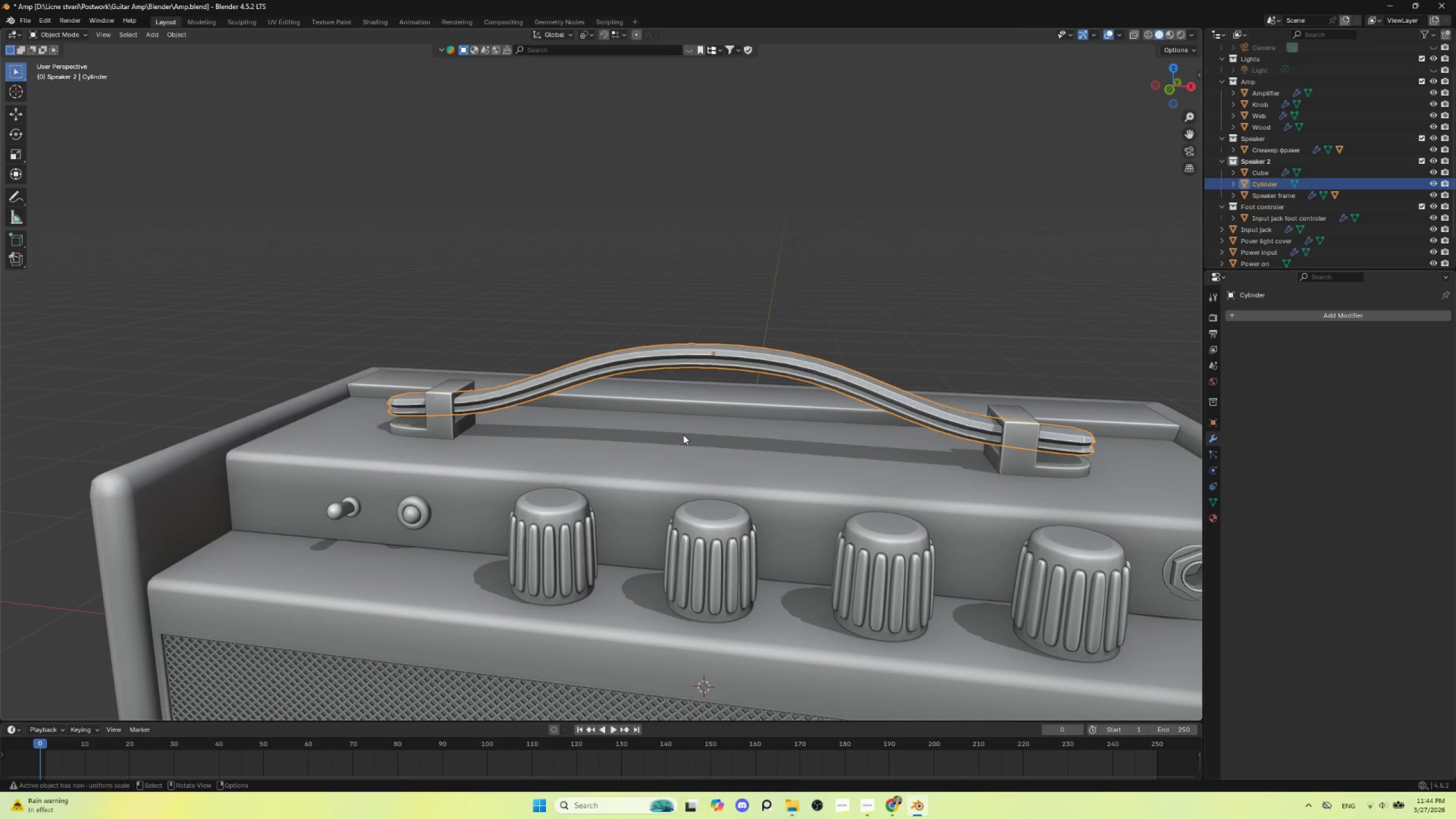 
scroll: coordinate [703, 449], scroll_direction: up, amount: 2.0
 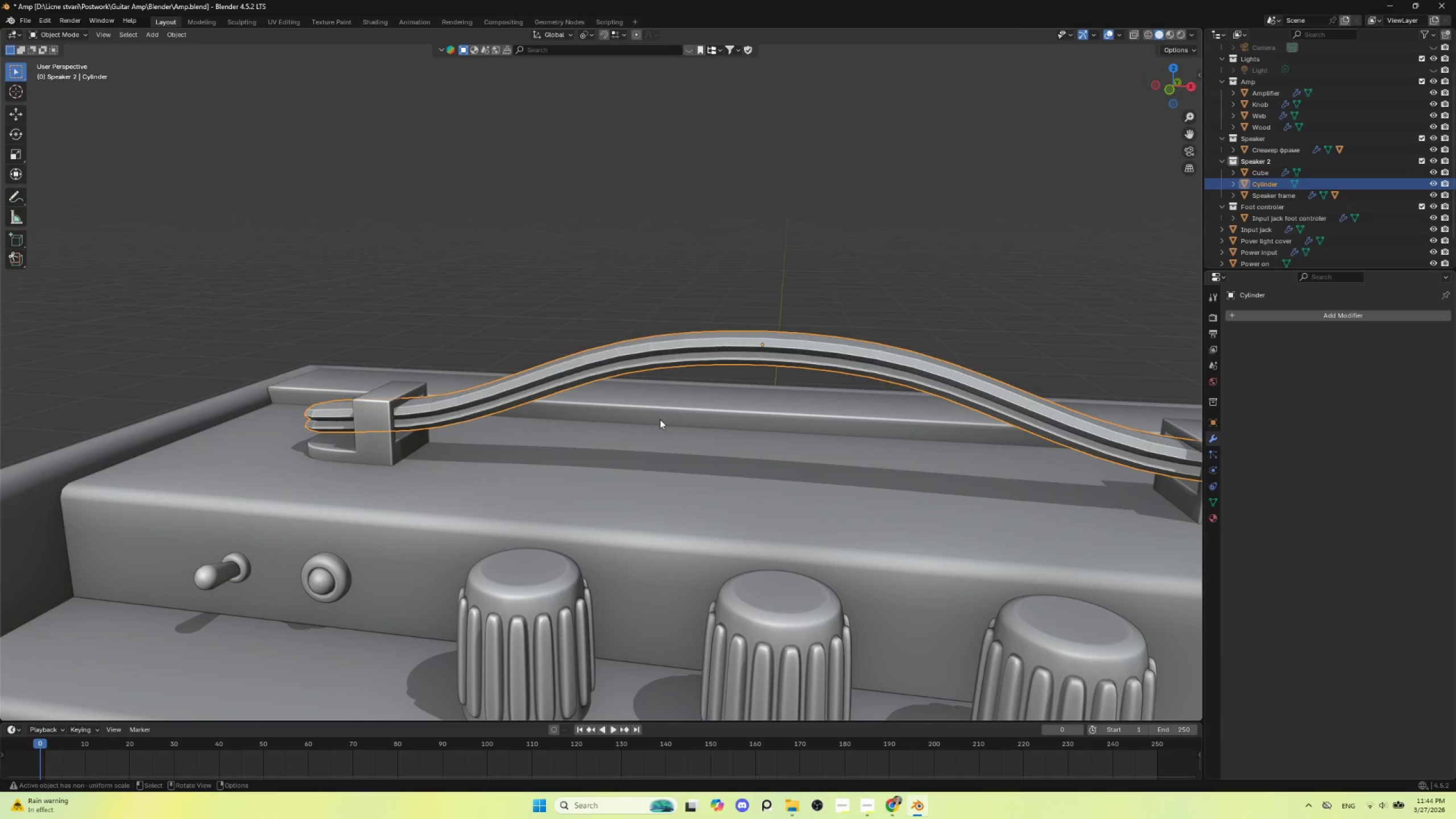 
hold_key(key=AltLeft, duration=0.36)
 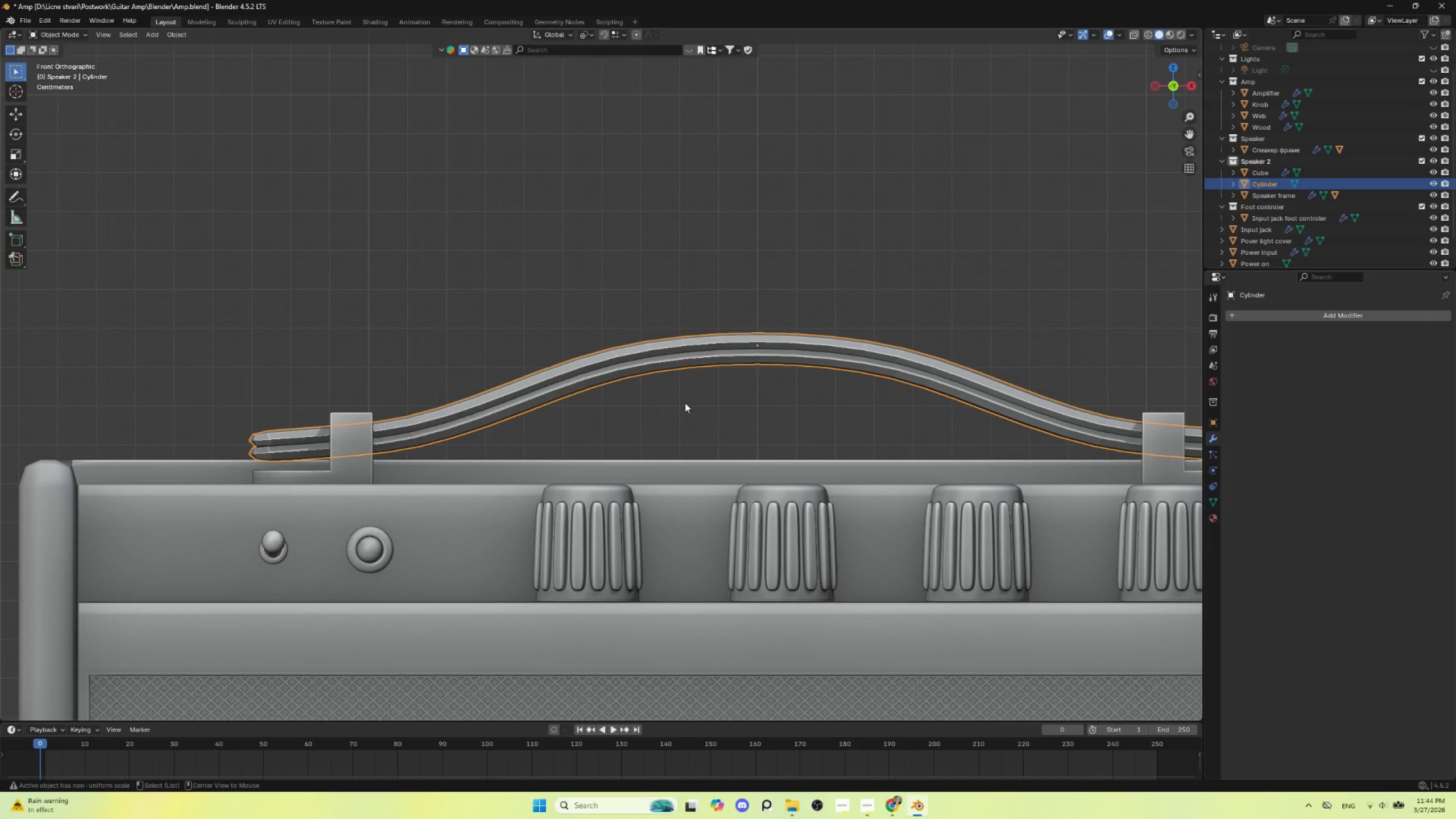 
key(Tab)
 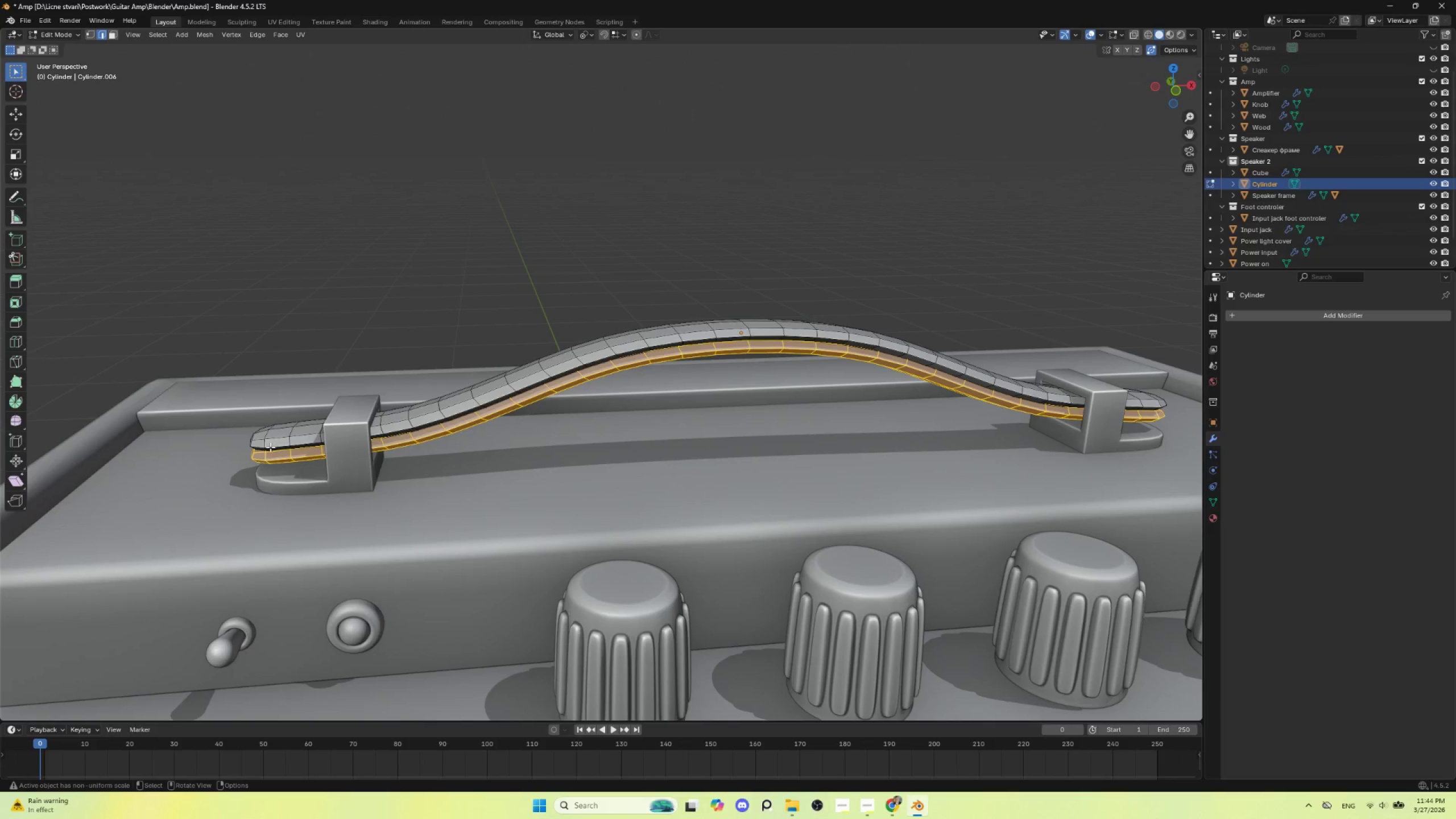 
left_click([258, 439])
 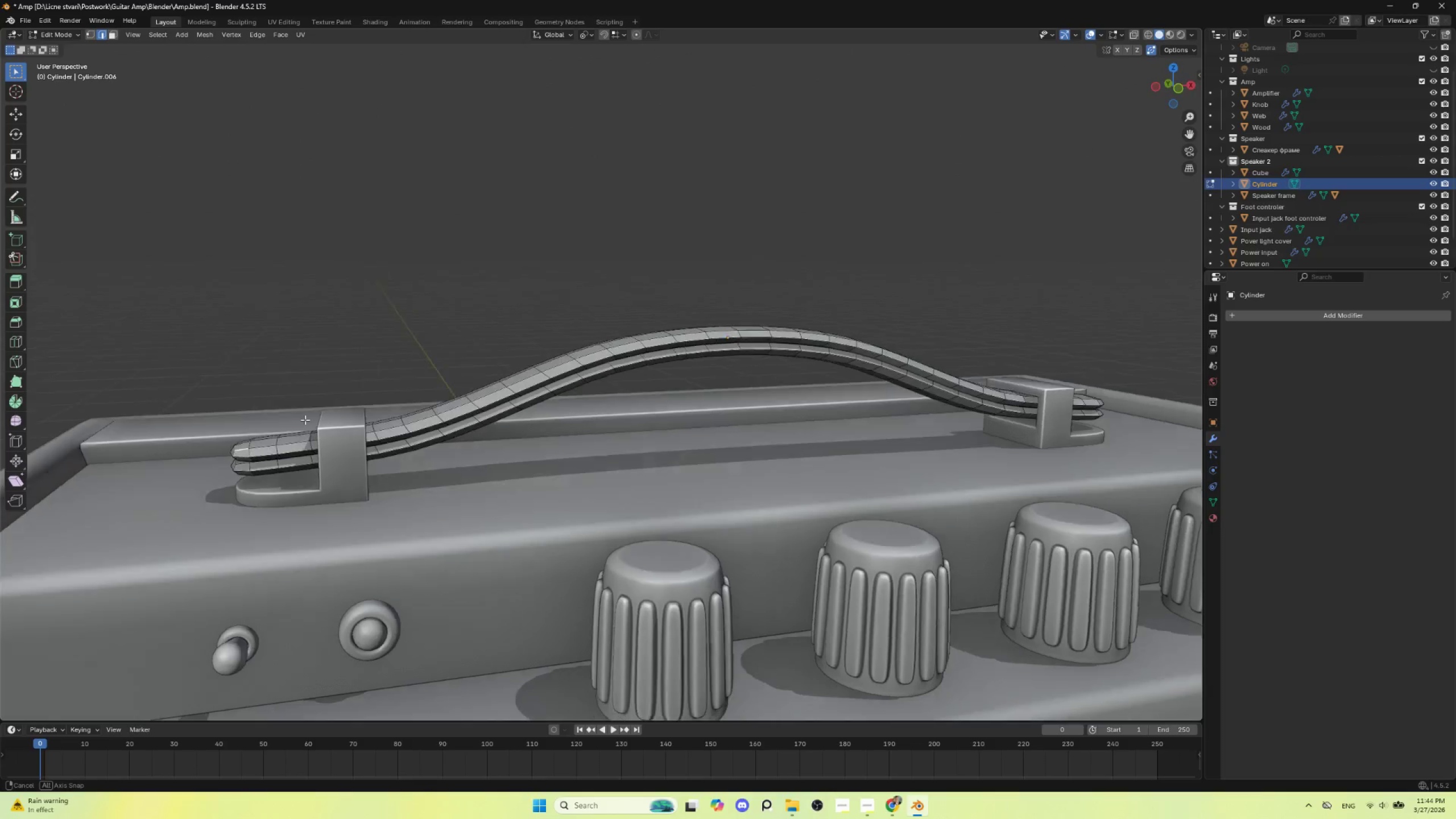 
hold_key(key=AltLeft, duration=0.5)
 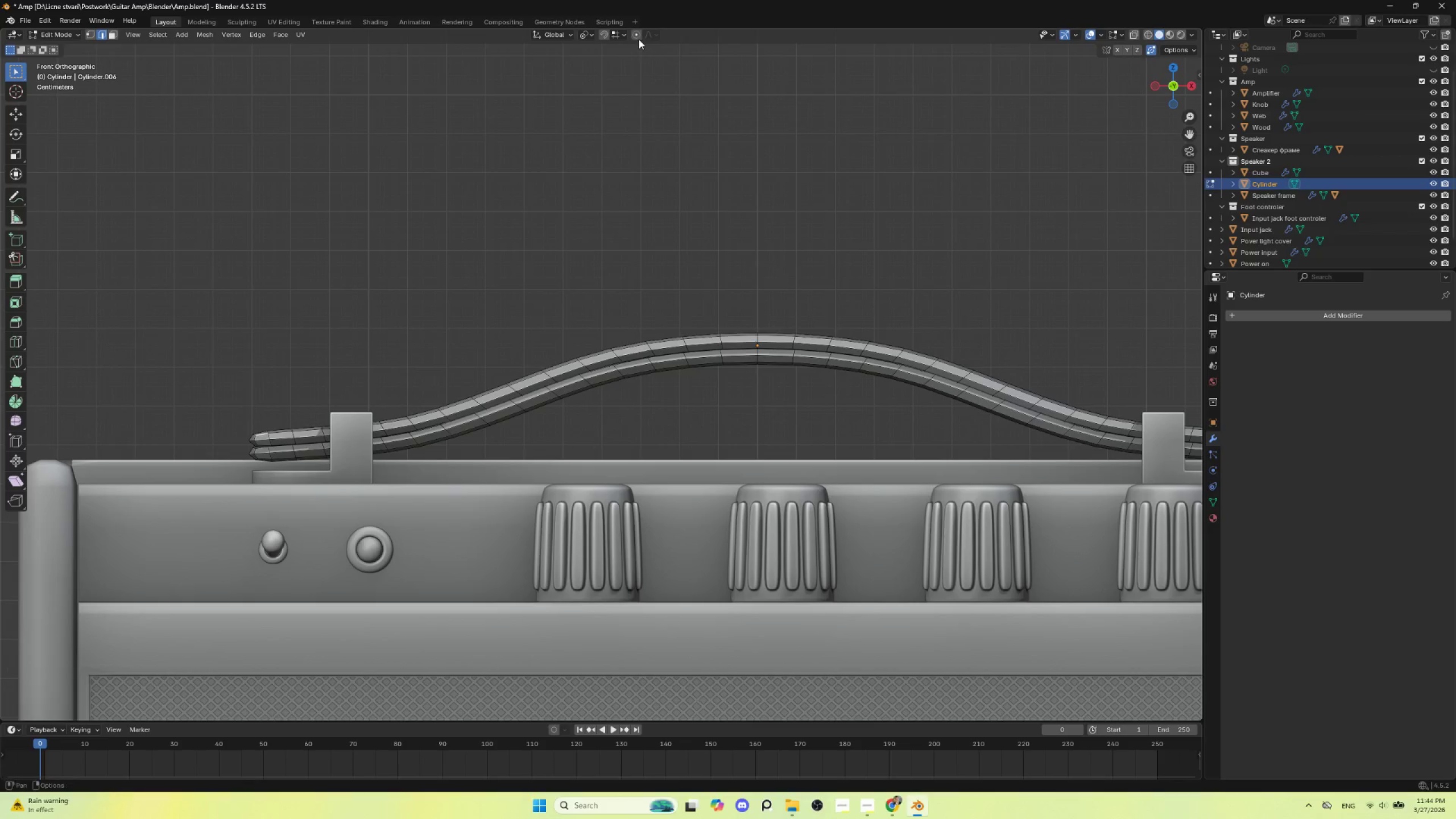 
left_click([635, 31])
 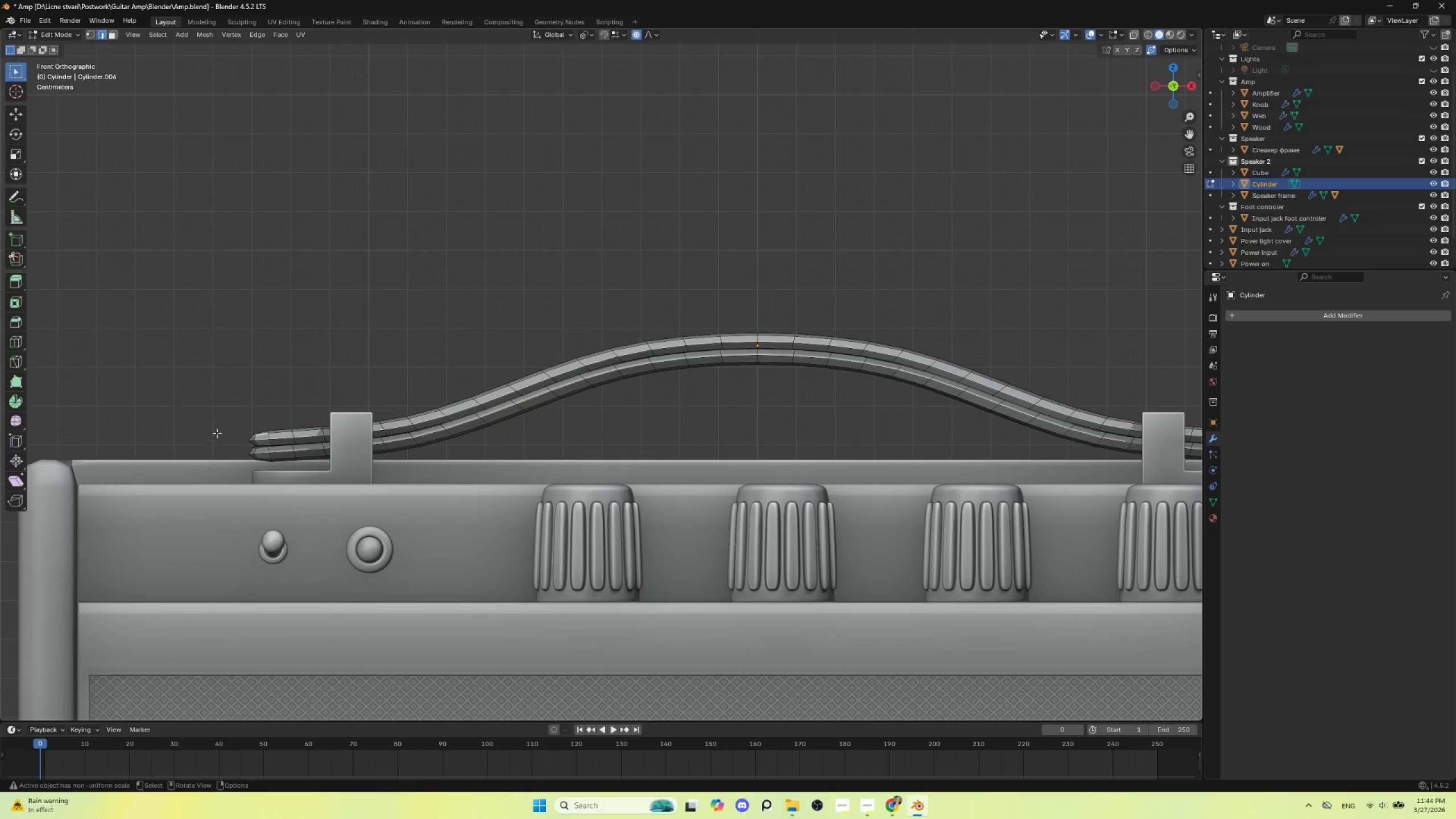 
left_click_drag(start_coordinate=[220, 416], to_coordinate=[276, 486])
 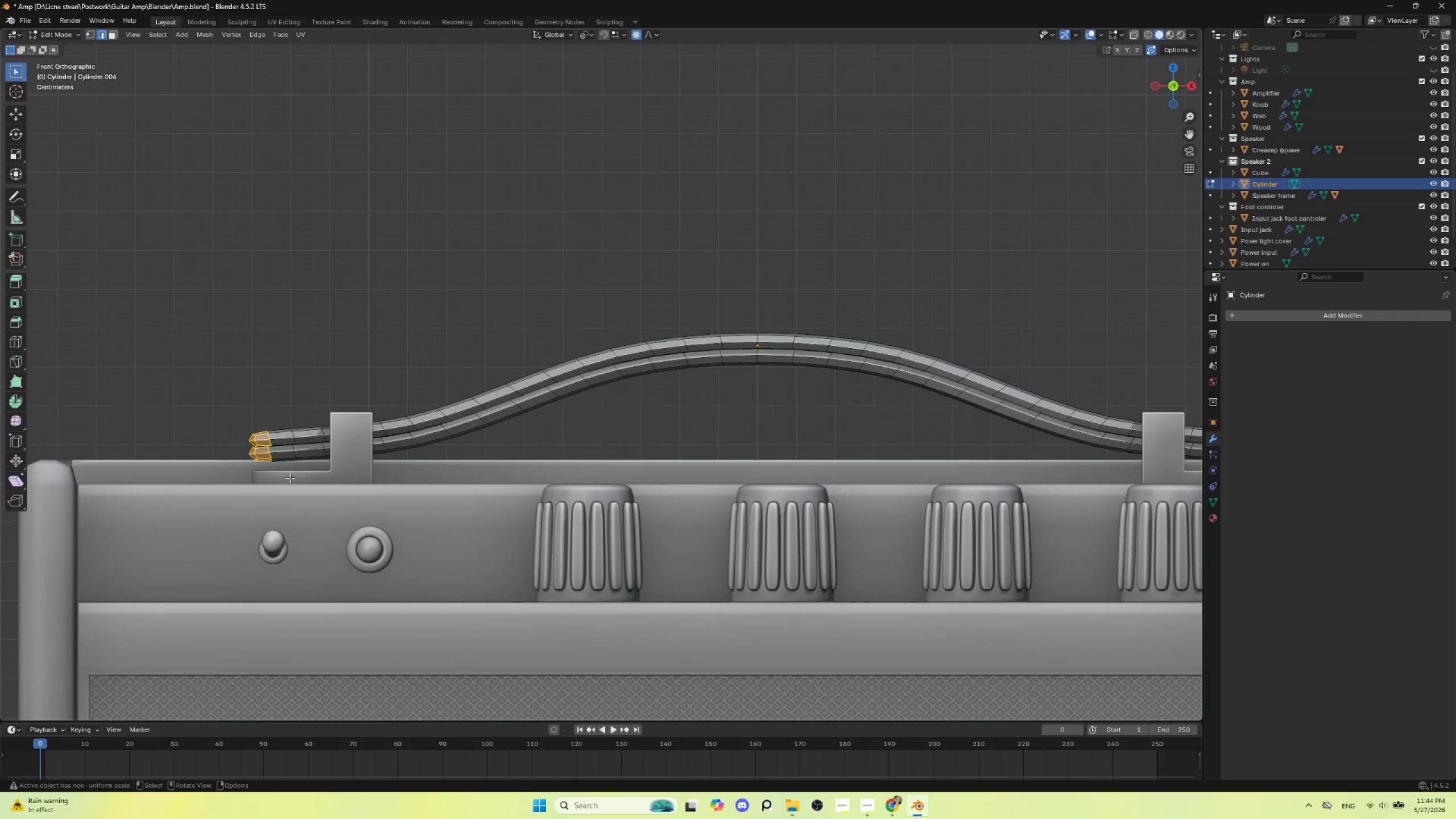 
type(gz)
 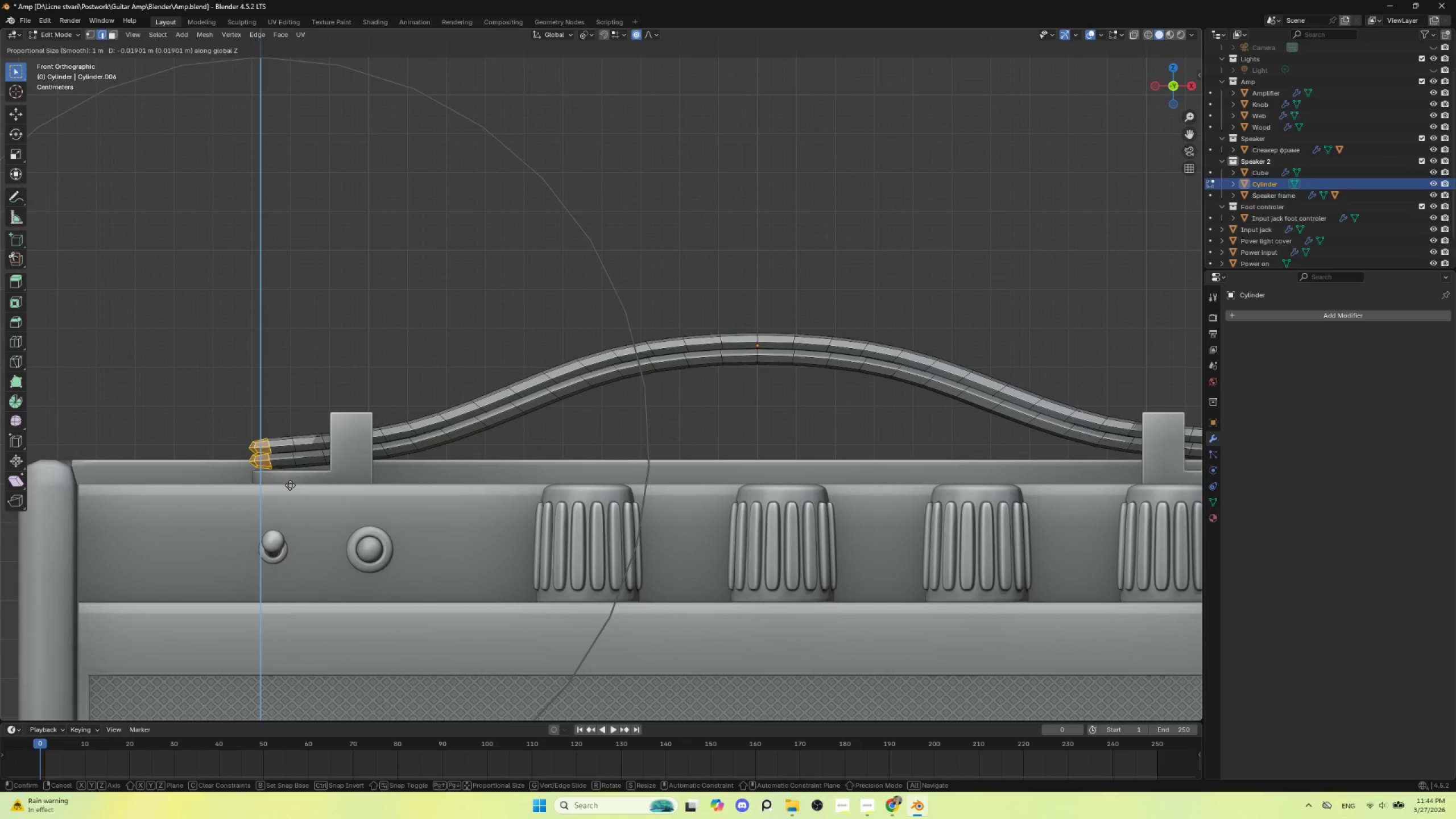 
scroll: coordinate [290, 485], scroll_direction: up, amount: 2.0
 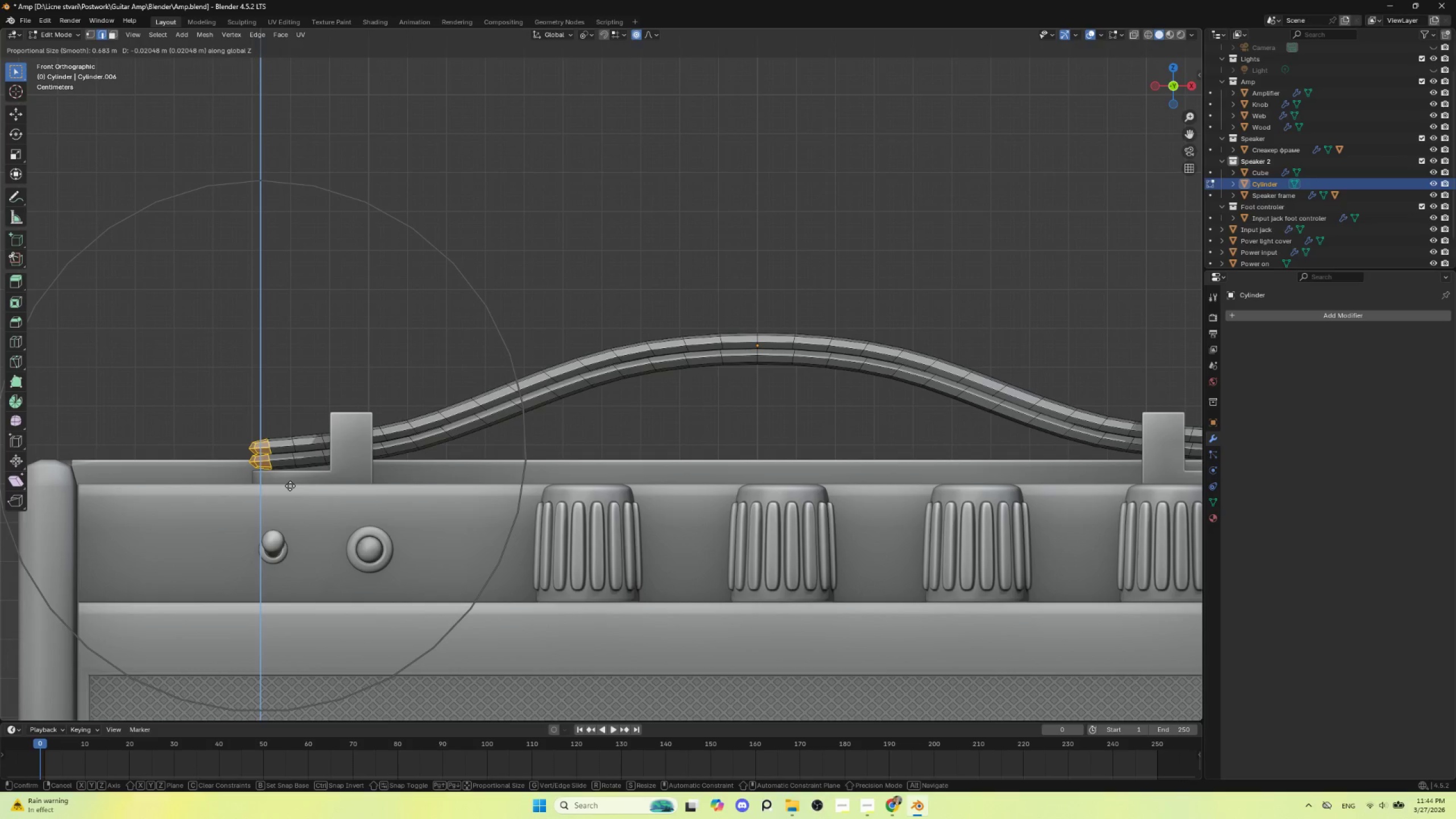 
left_click([290, 487])
 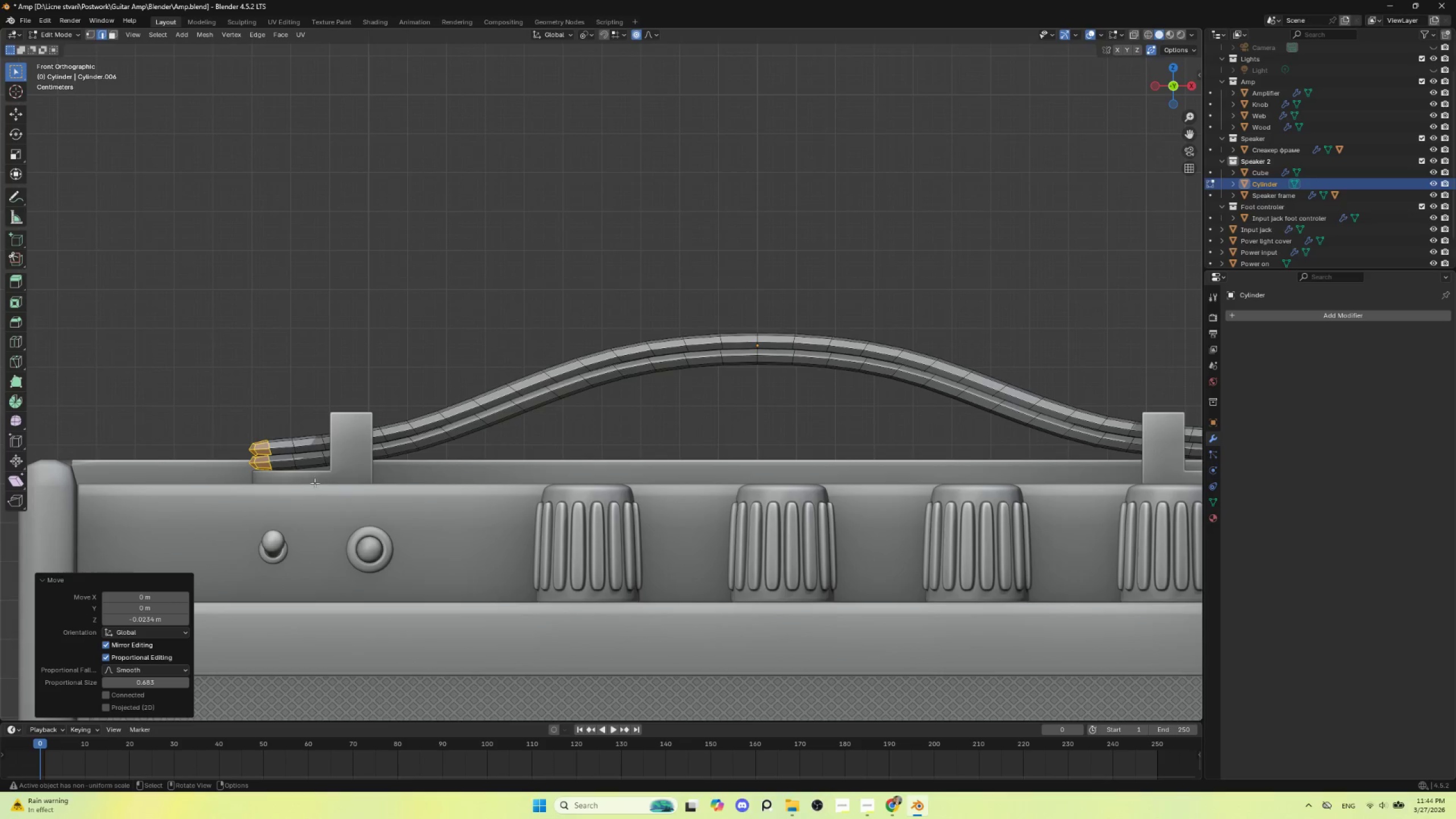 
hold_key(key=ShiftLeft, duration=0.64)
 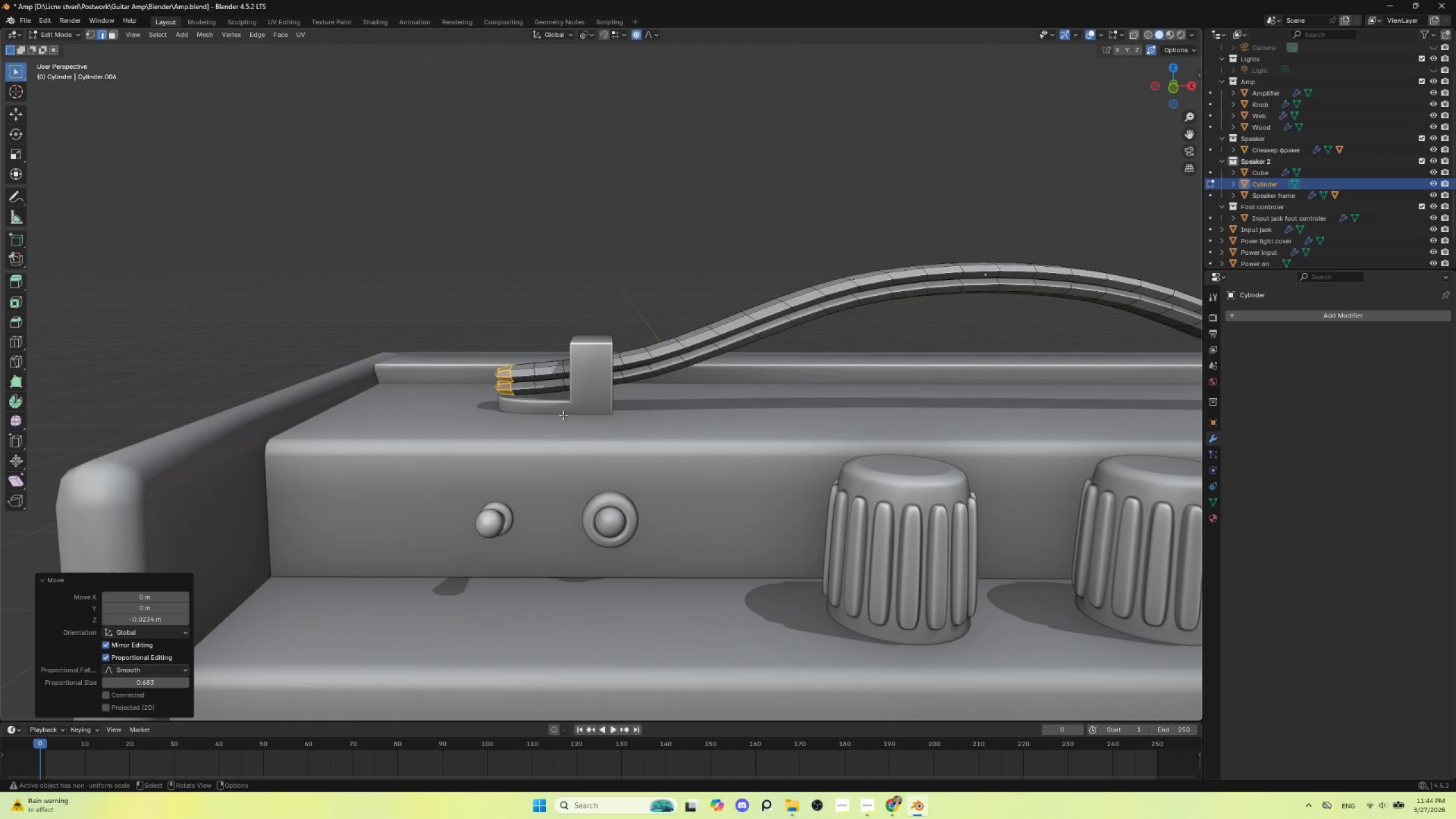 
left_click([506, 368])
 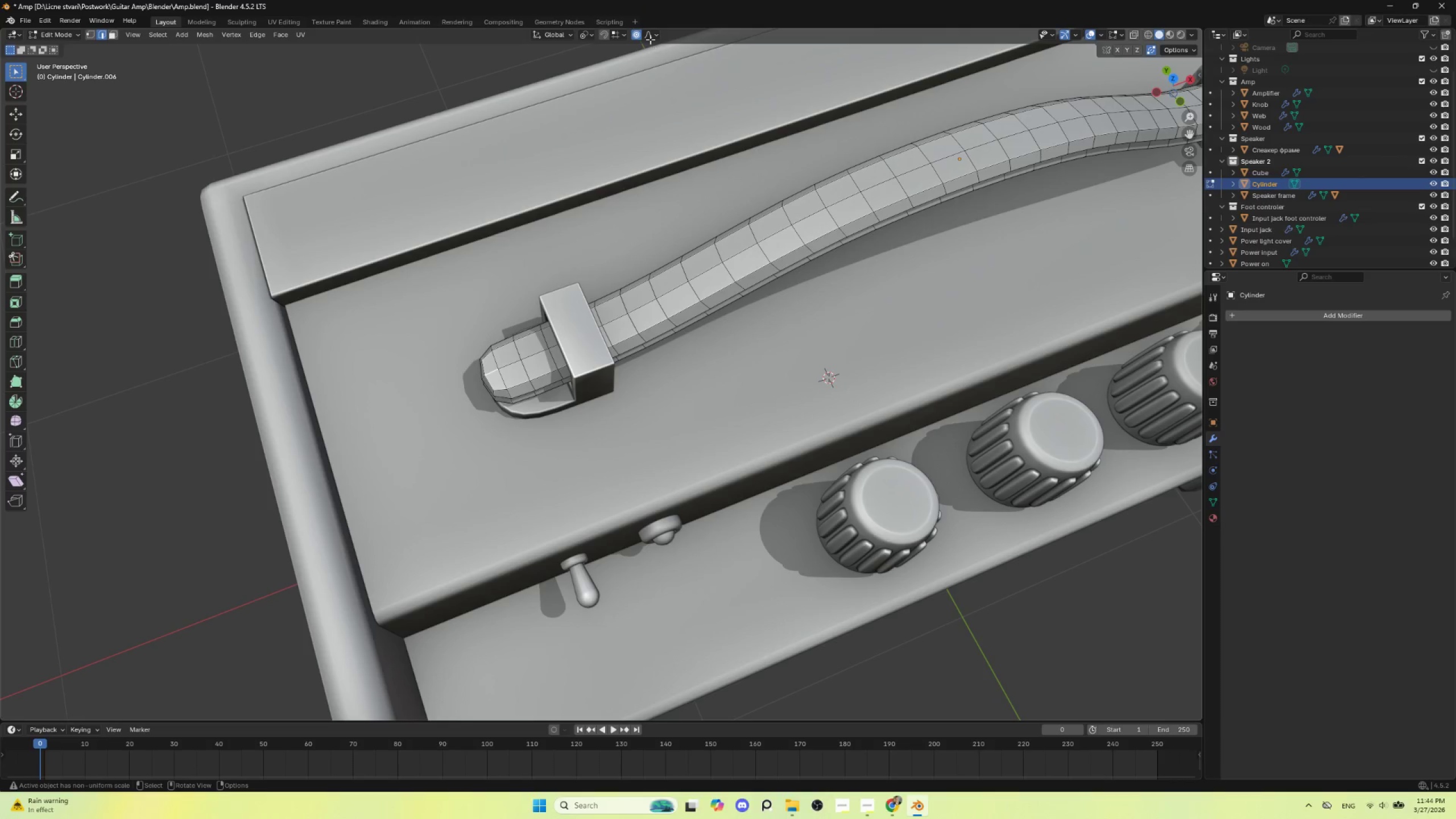 
left_click([659, 31])
 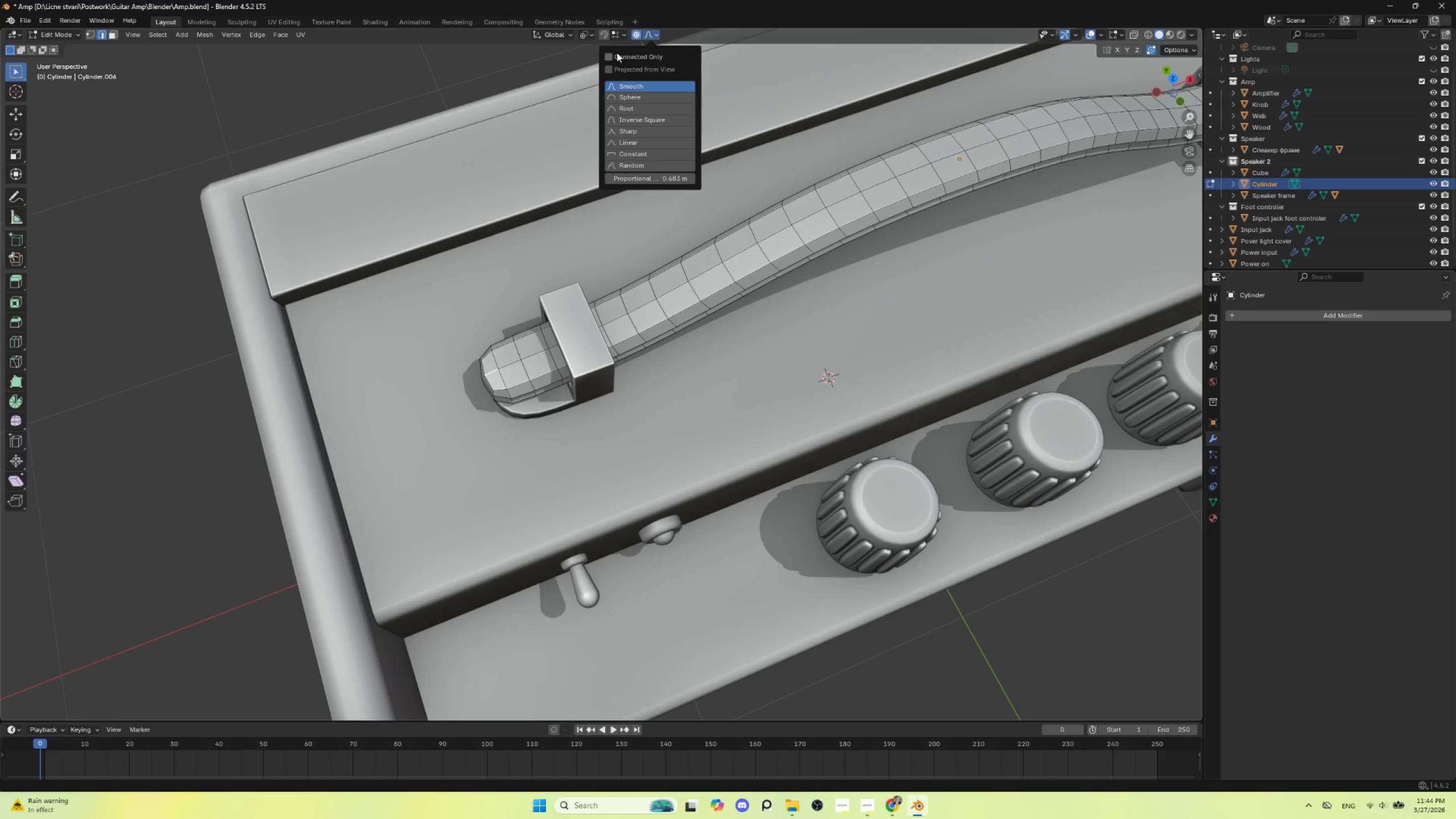 
left_click([612, 55])
 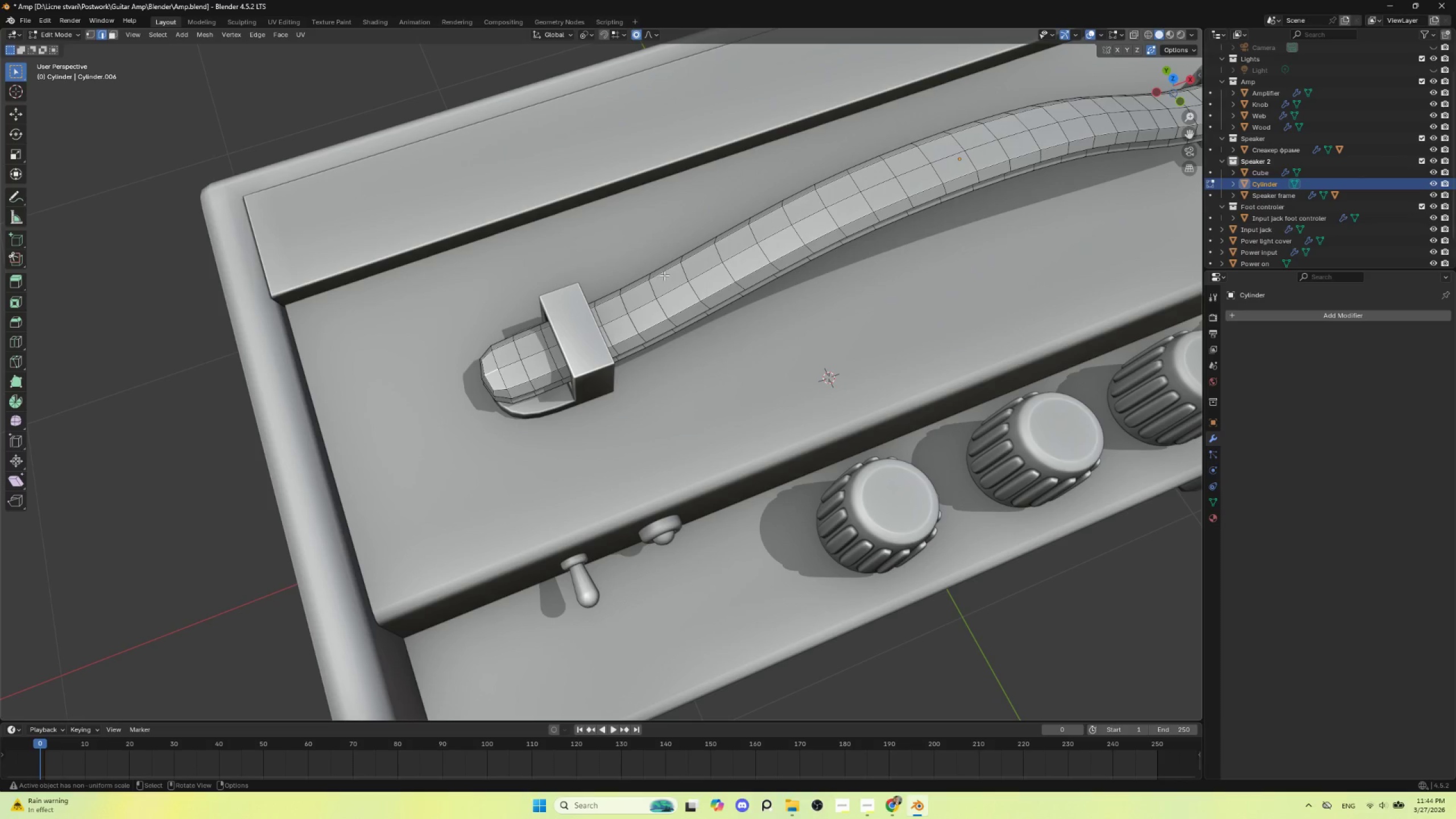 
hold_key(key=AltLeft, duration=0.5)
 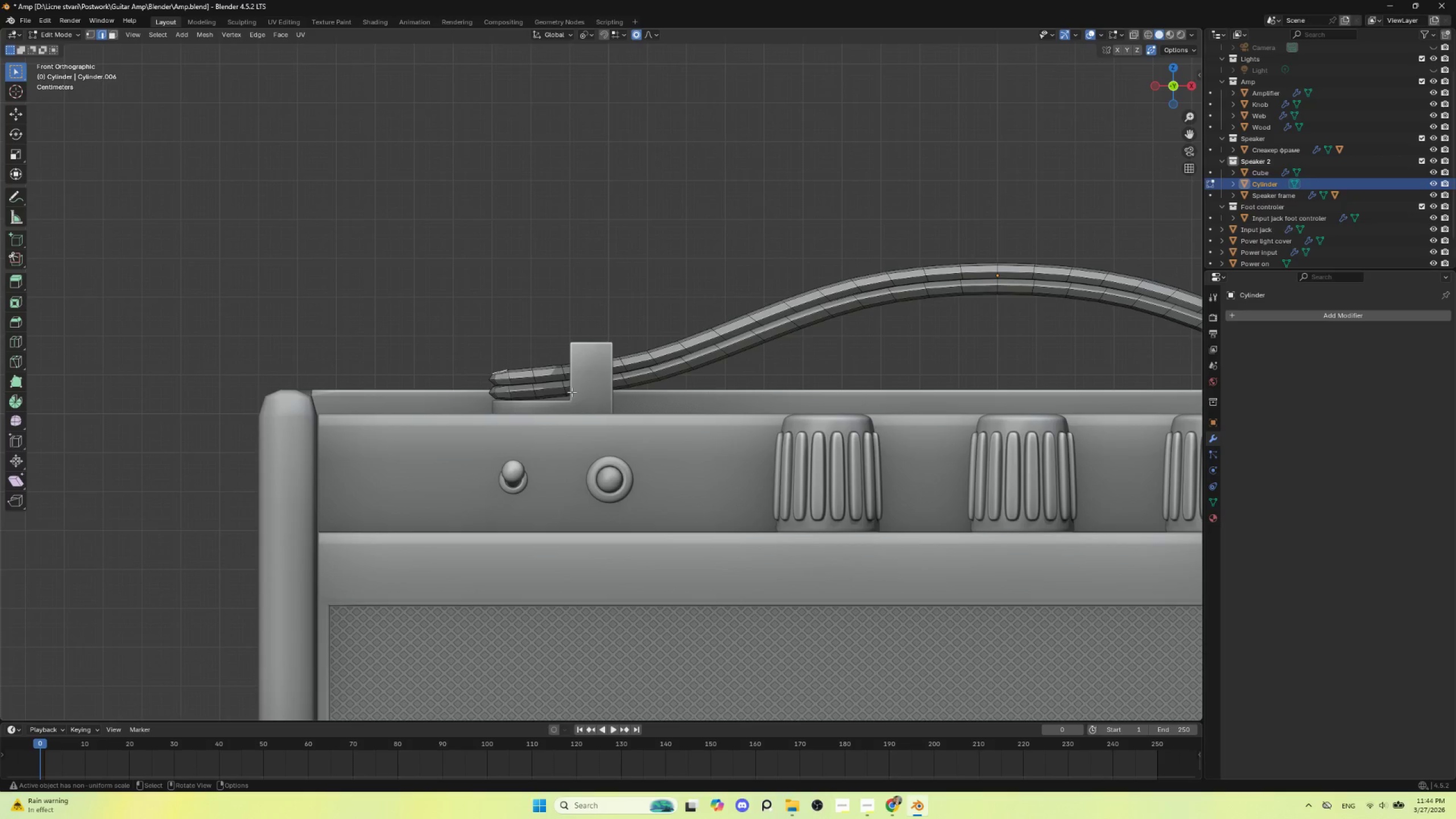 
key(G)
 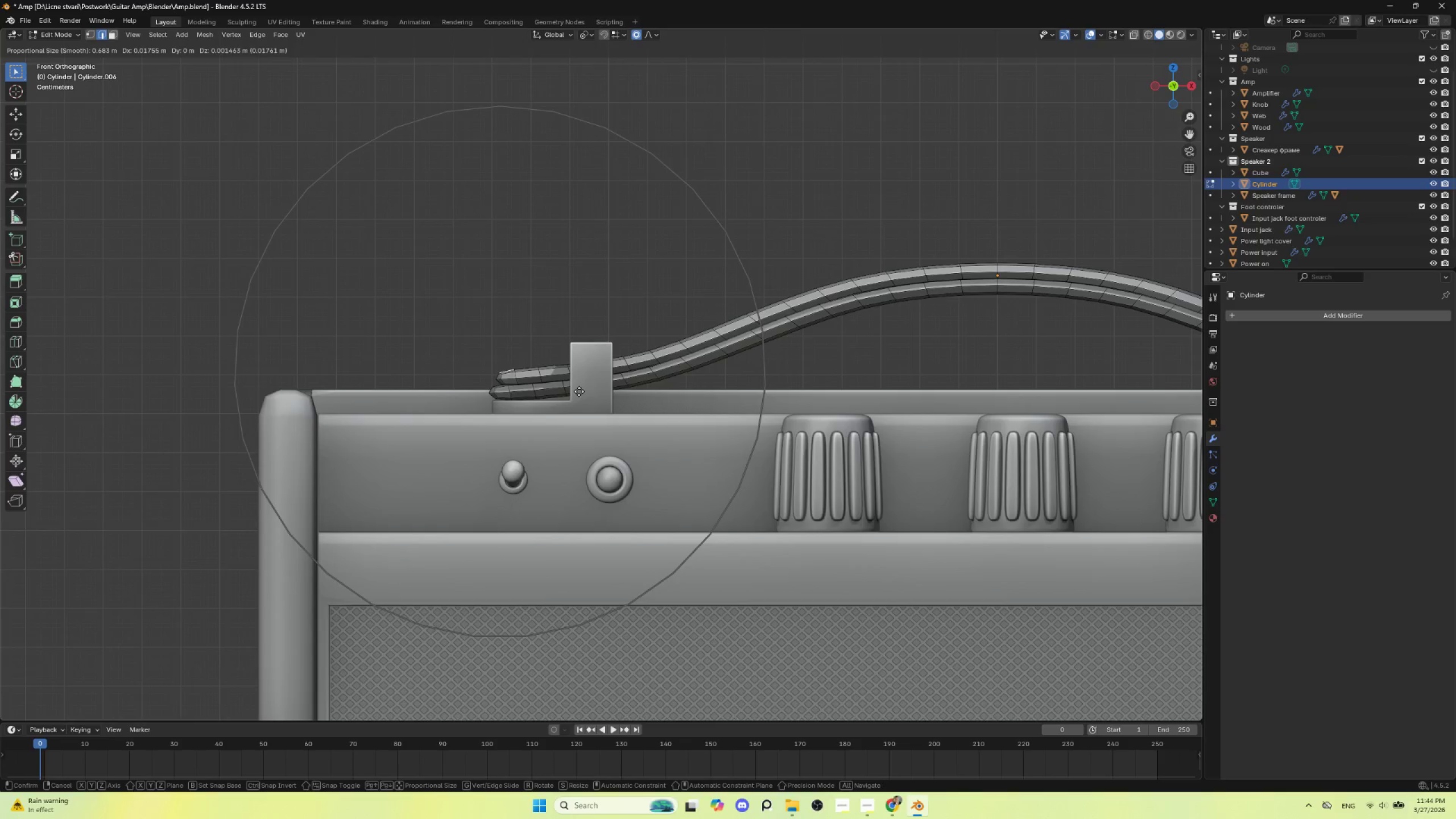 
left_click([580, 391])
 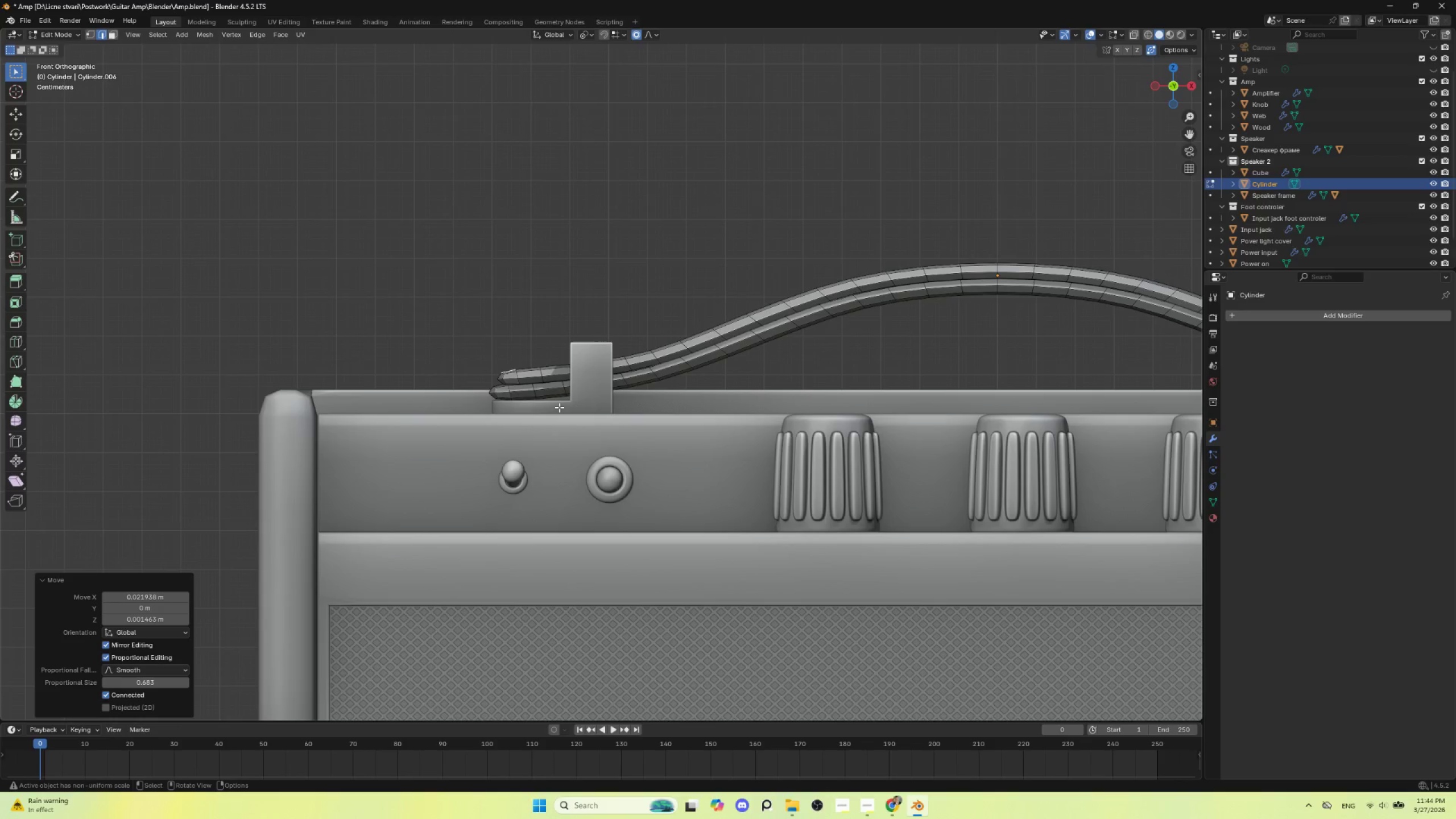 
type(gz)
key(Escape)
 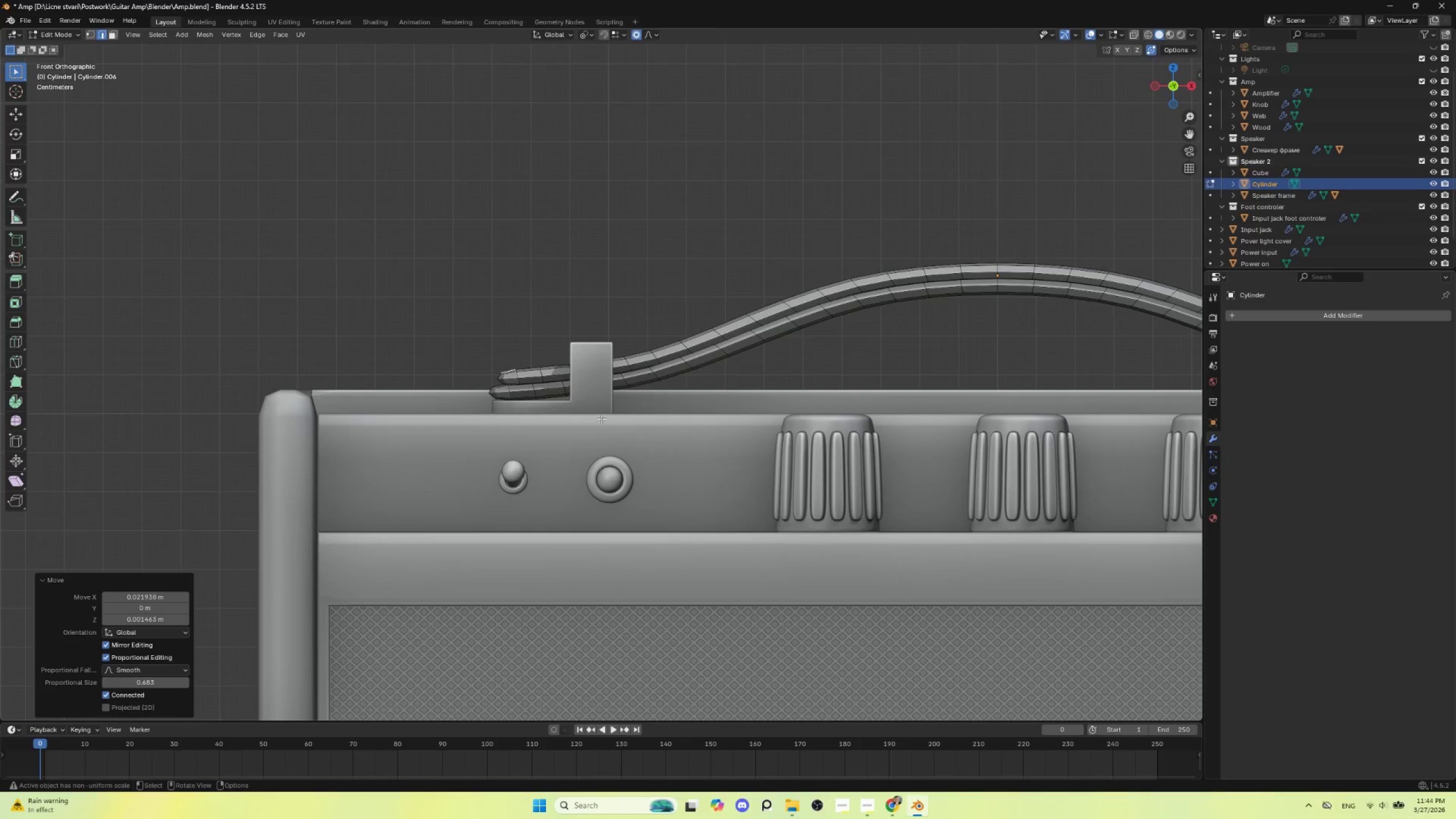 
scroll: coordinate [559, 404], scroll_direction: up, amount: 3.0
 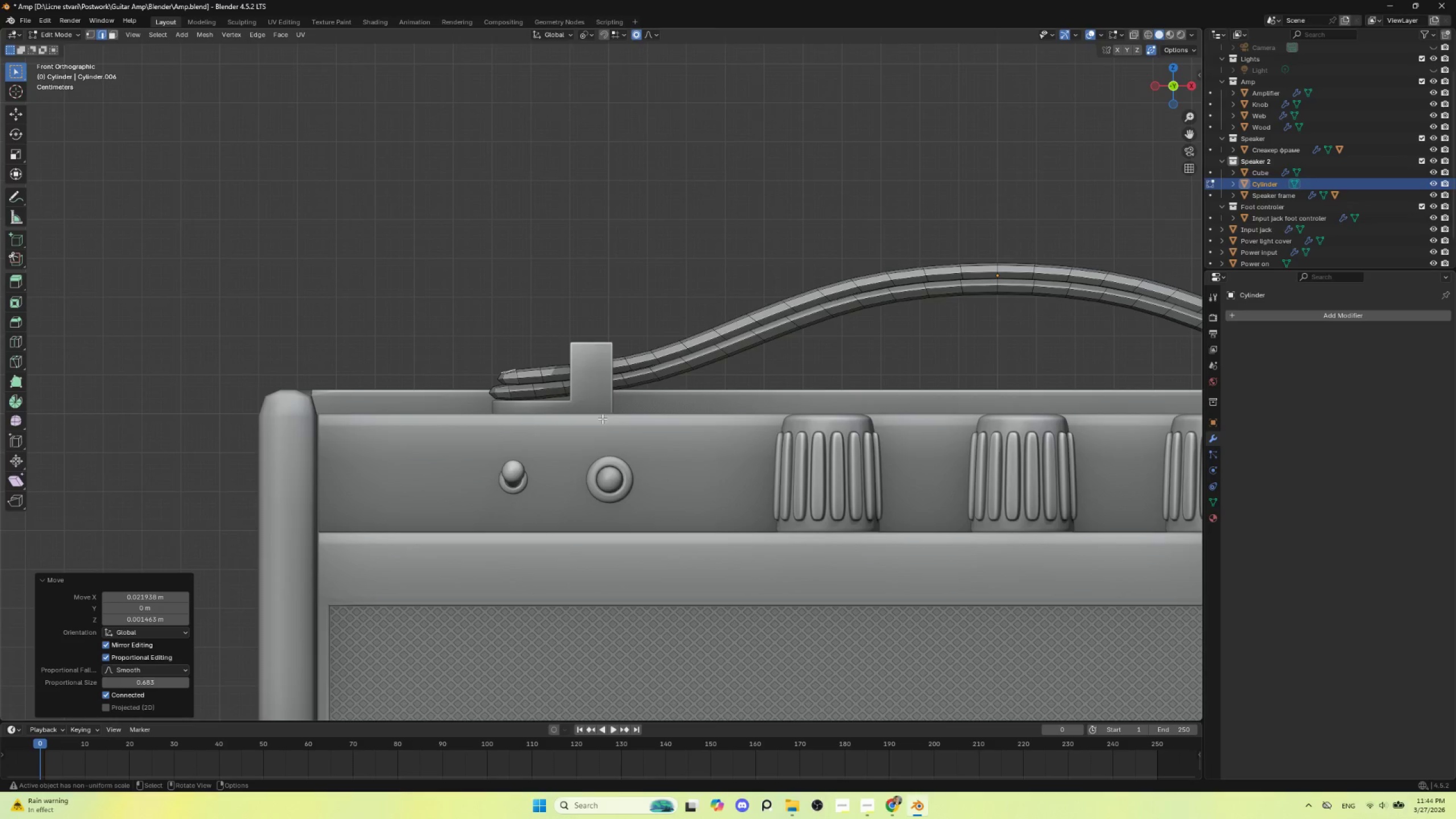 
type(sz)
 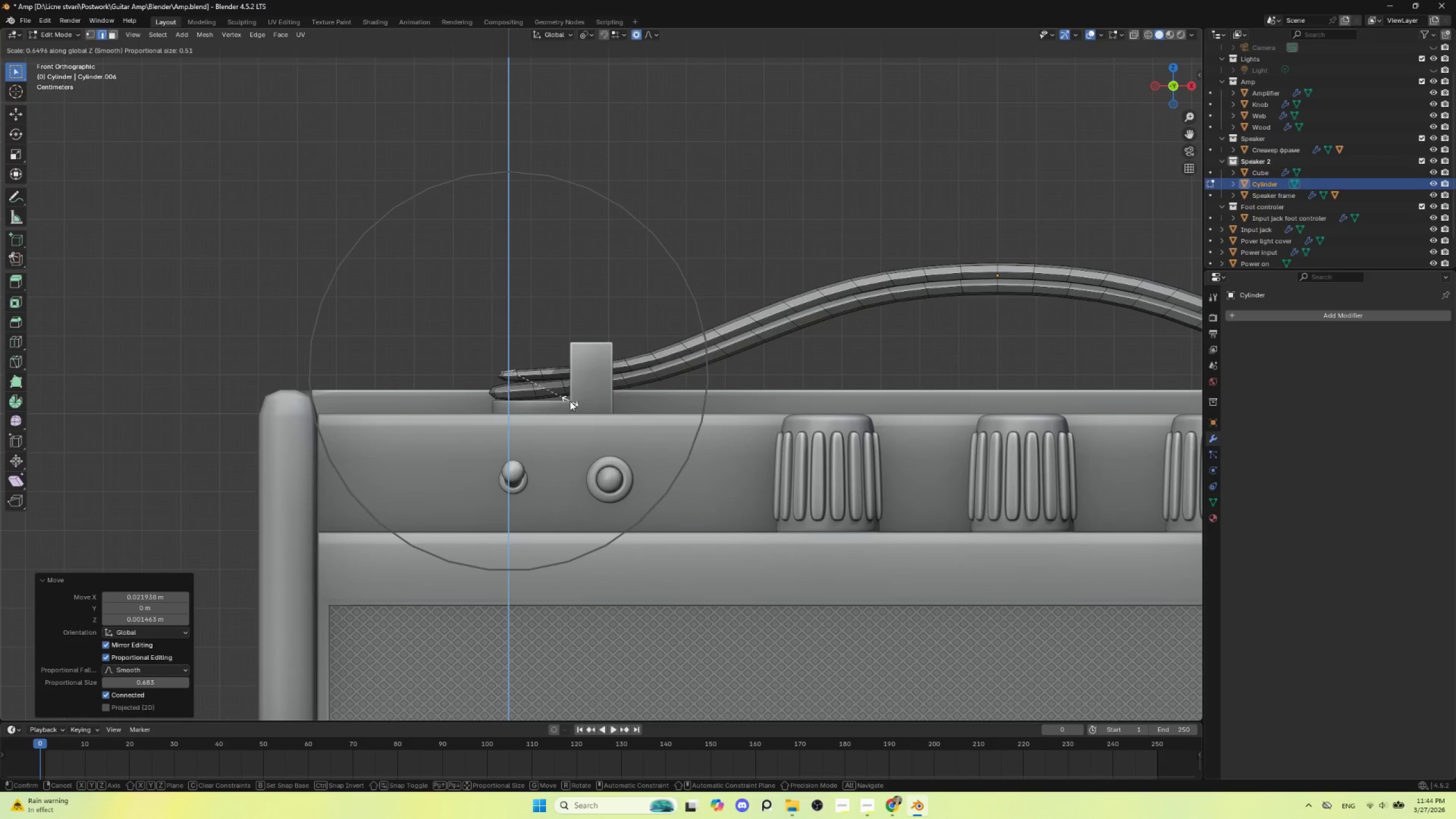 
left_click([570, 401])
 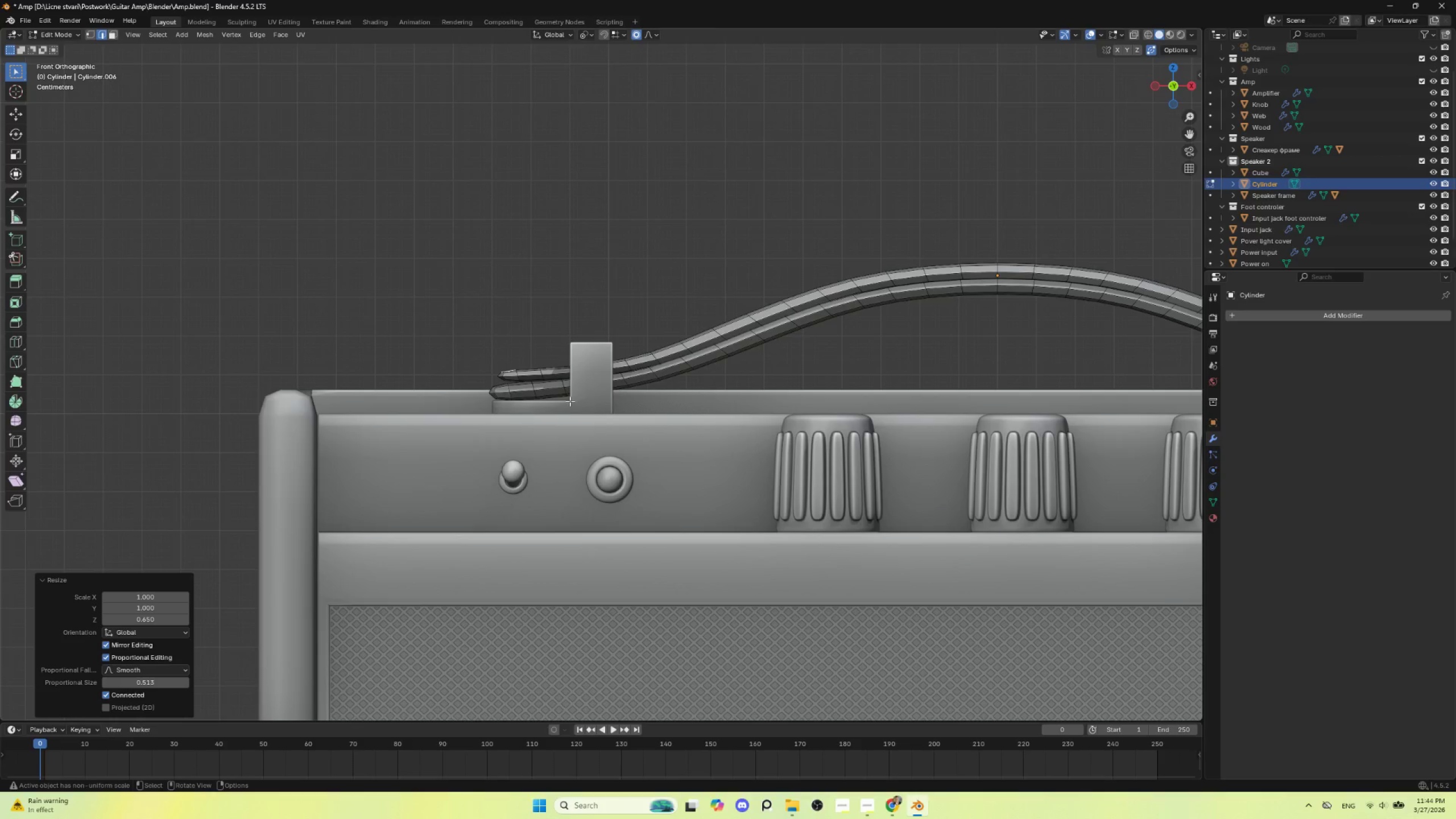 
key(G)
 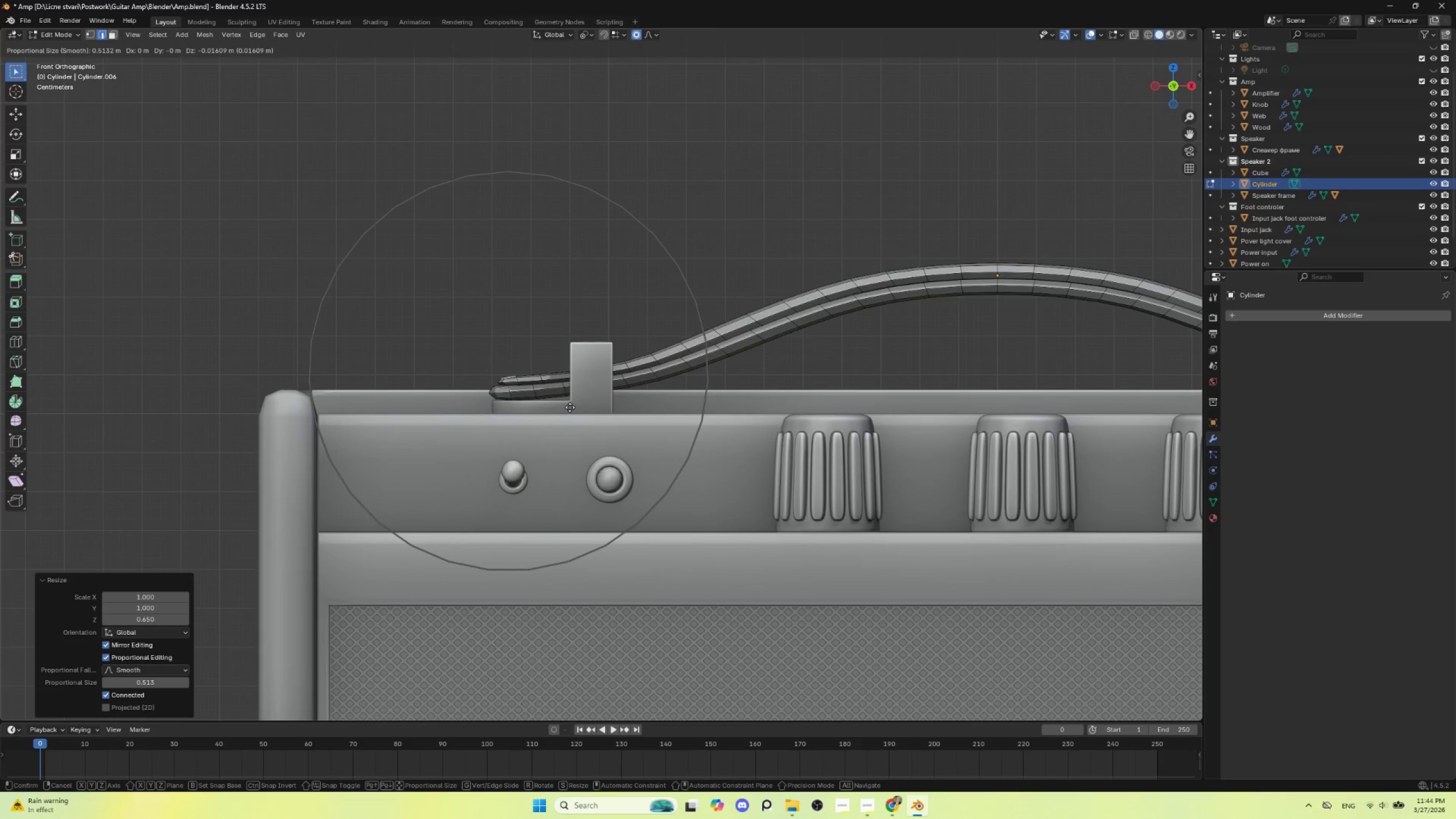 
left_click([570, 408])
 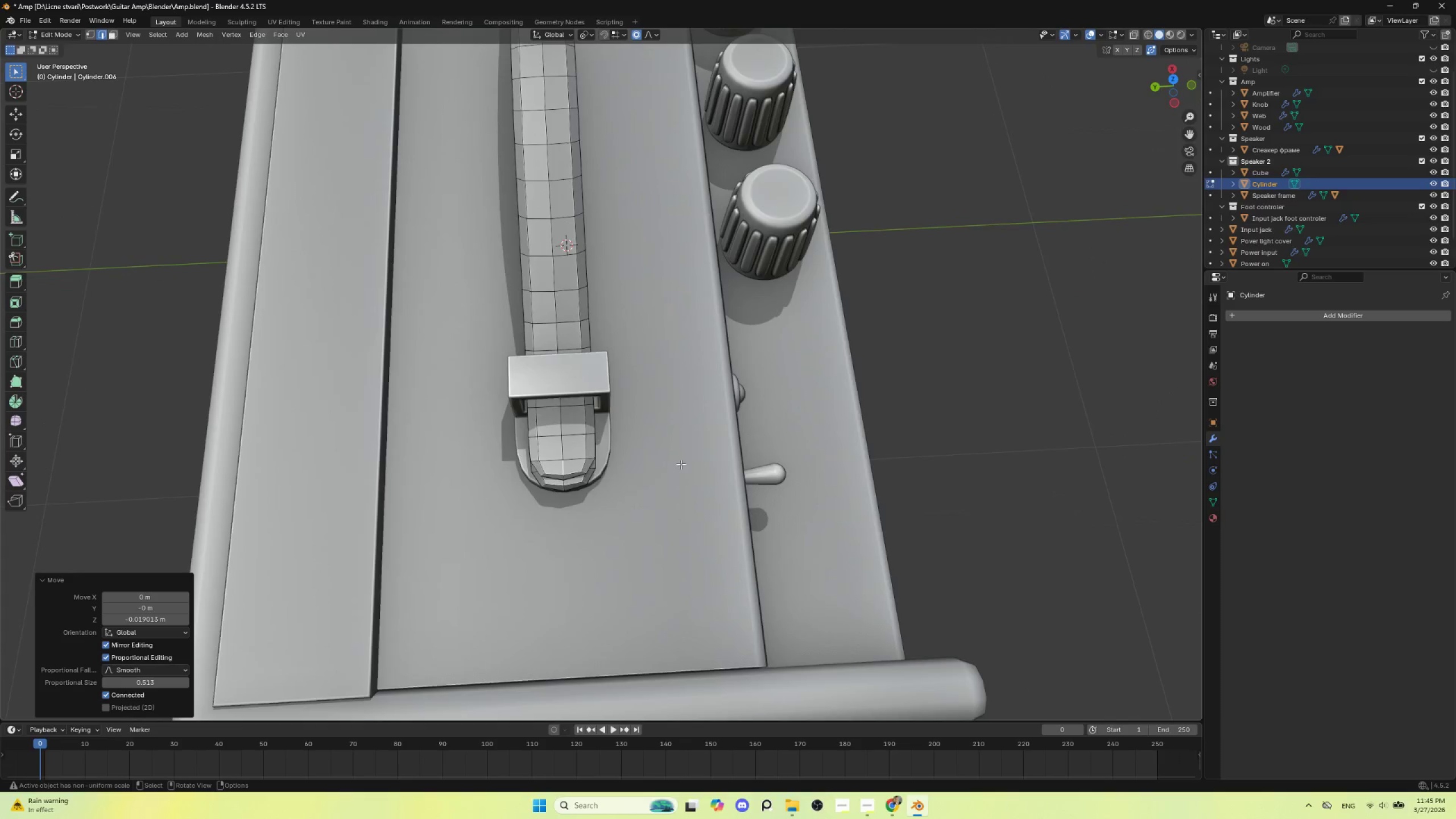 
type(sy)
 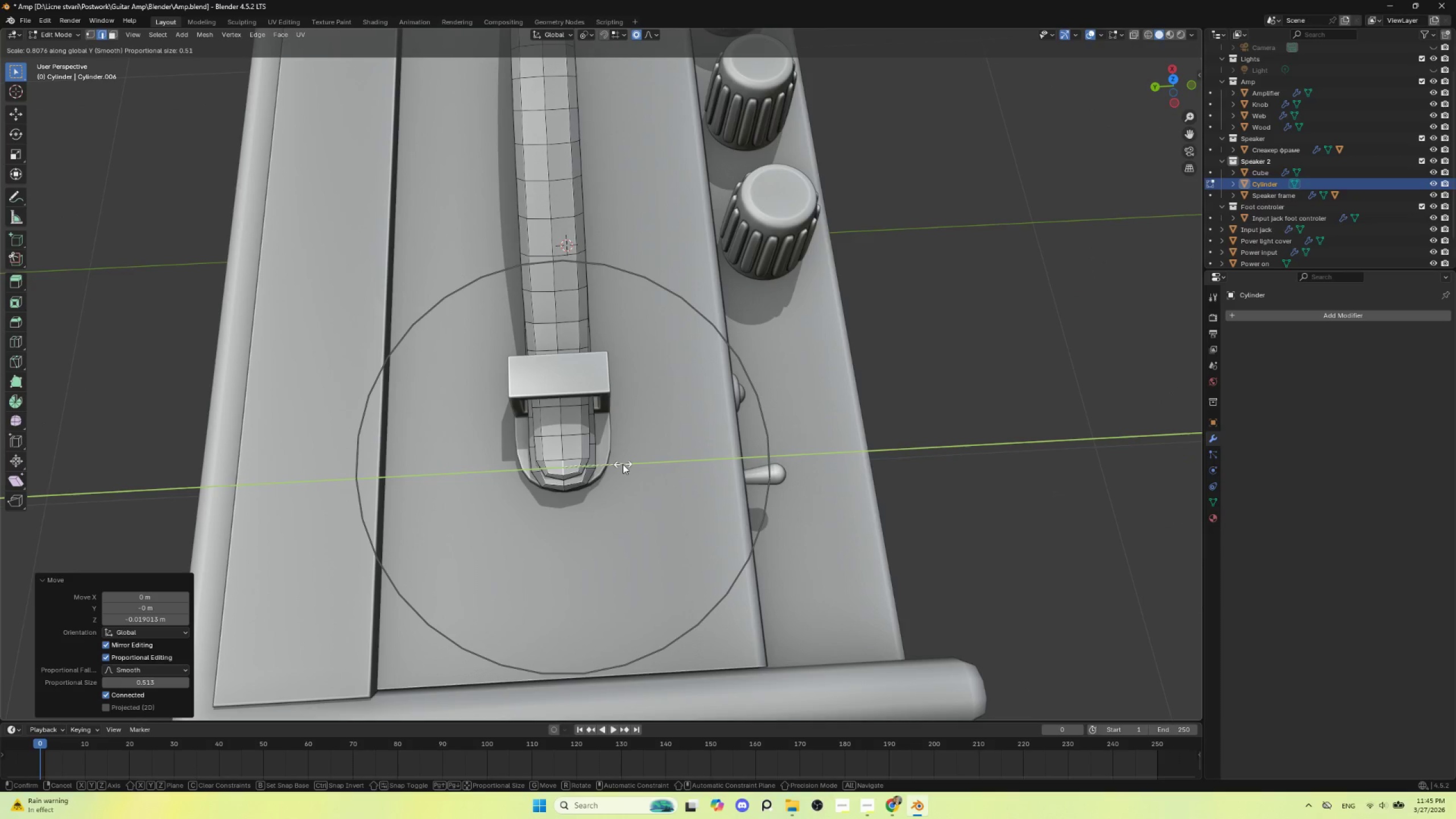 
left_click([623, 464])
 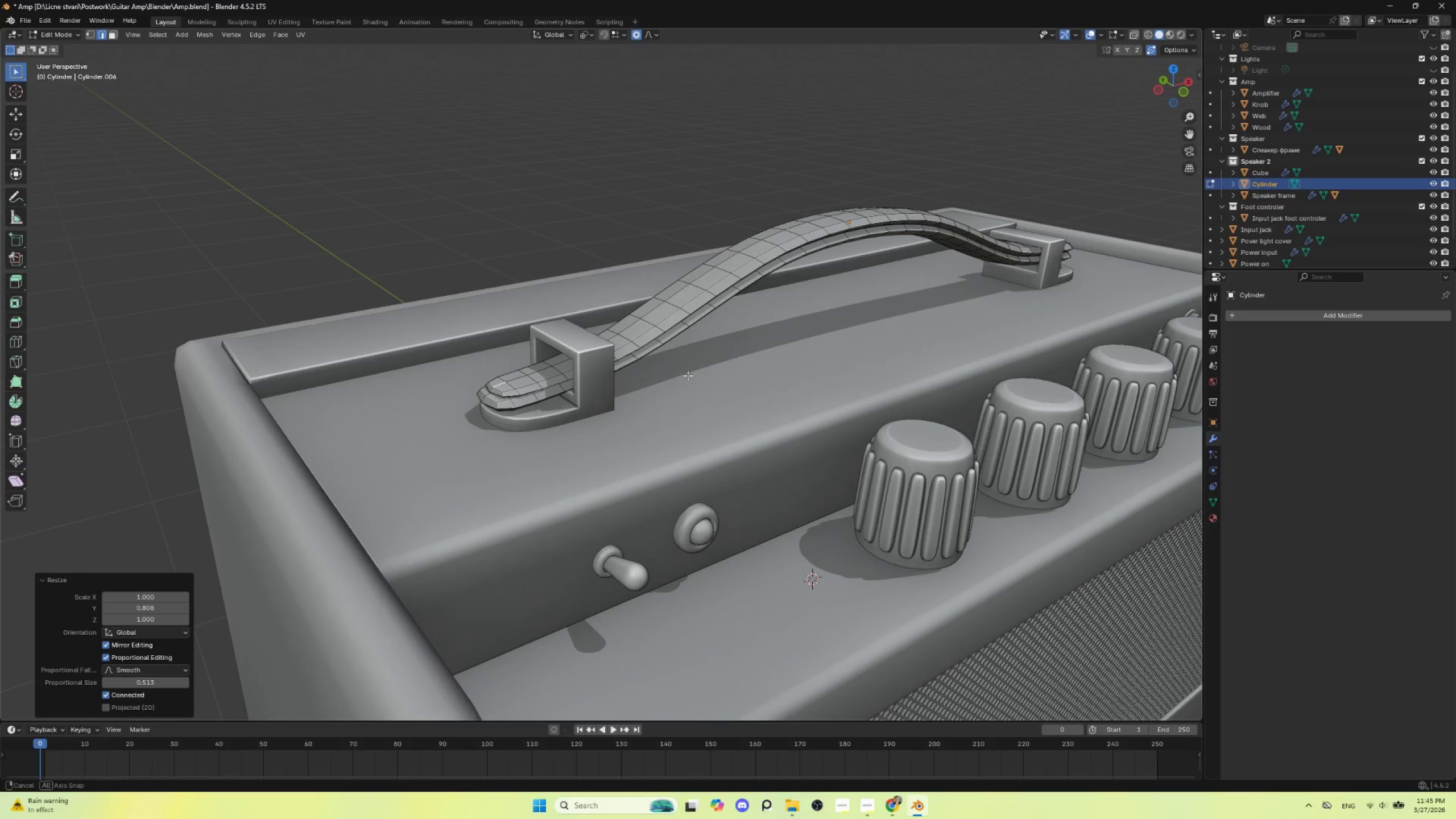 
key(Tab)
 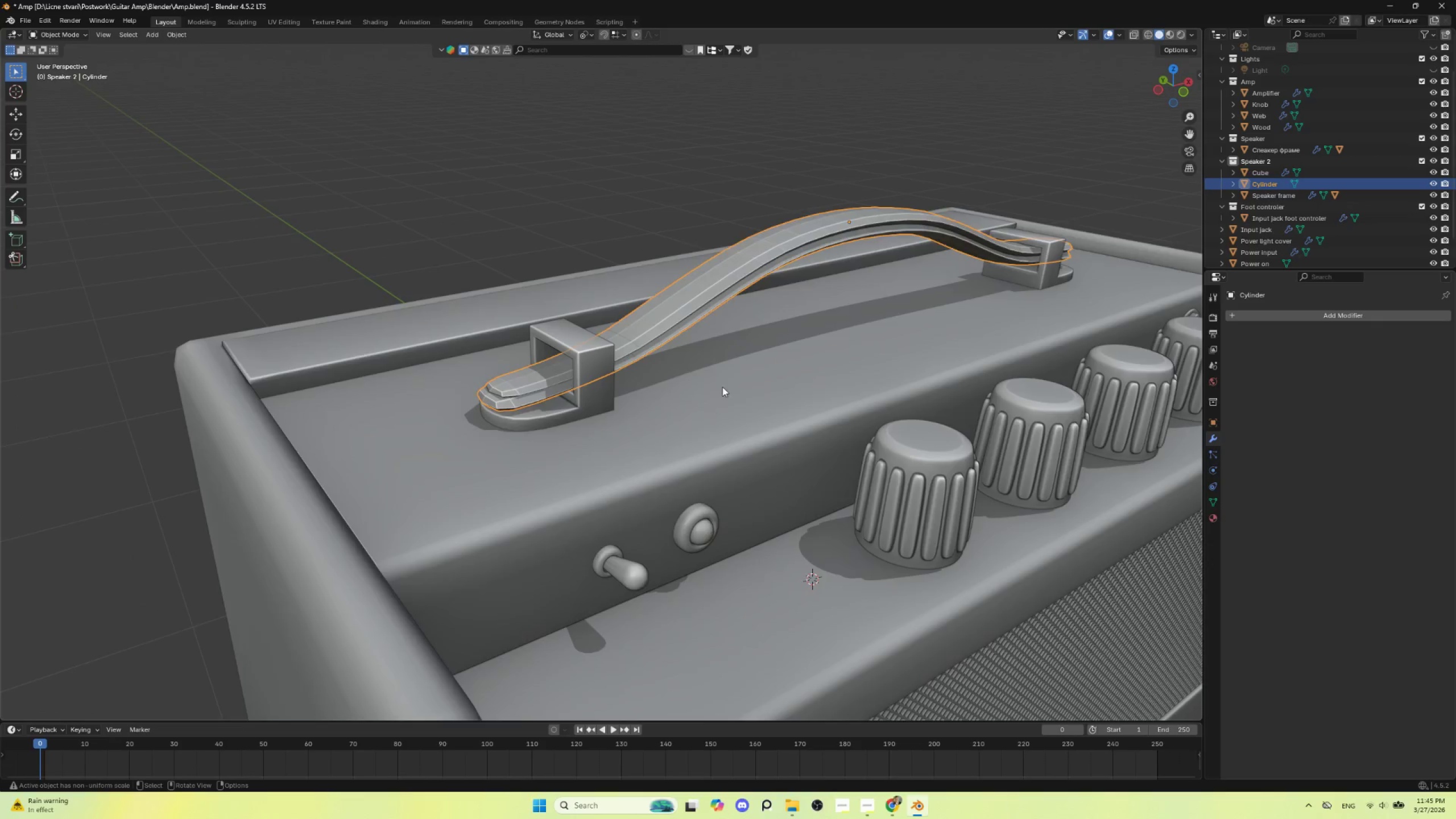 
scroll: coordinate [723, 389], scroll_direction: down, amount: 3.0
 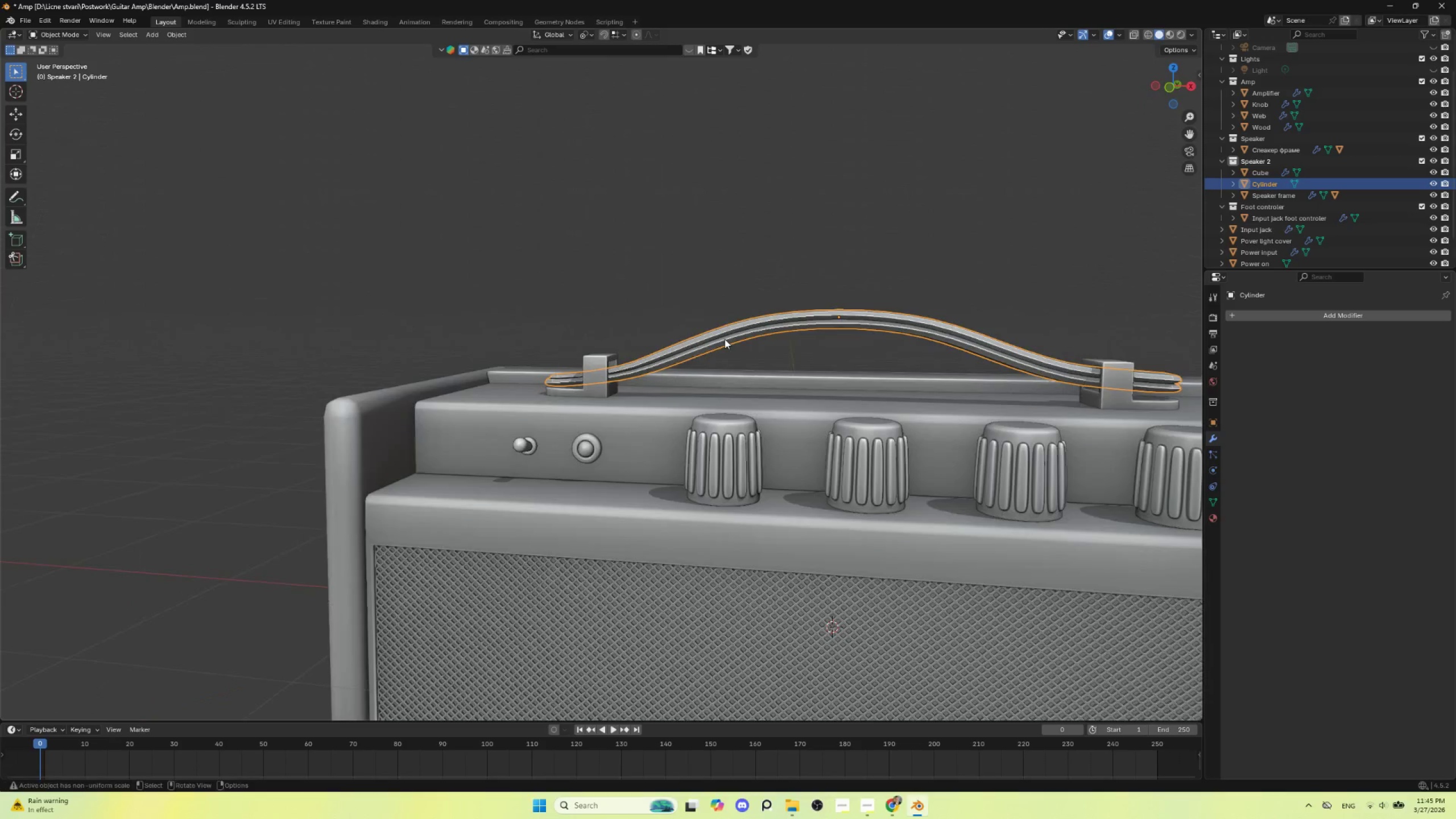 
hold_key(key=ShiftLeft, duration=0.45)
 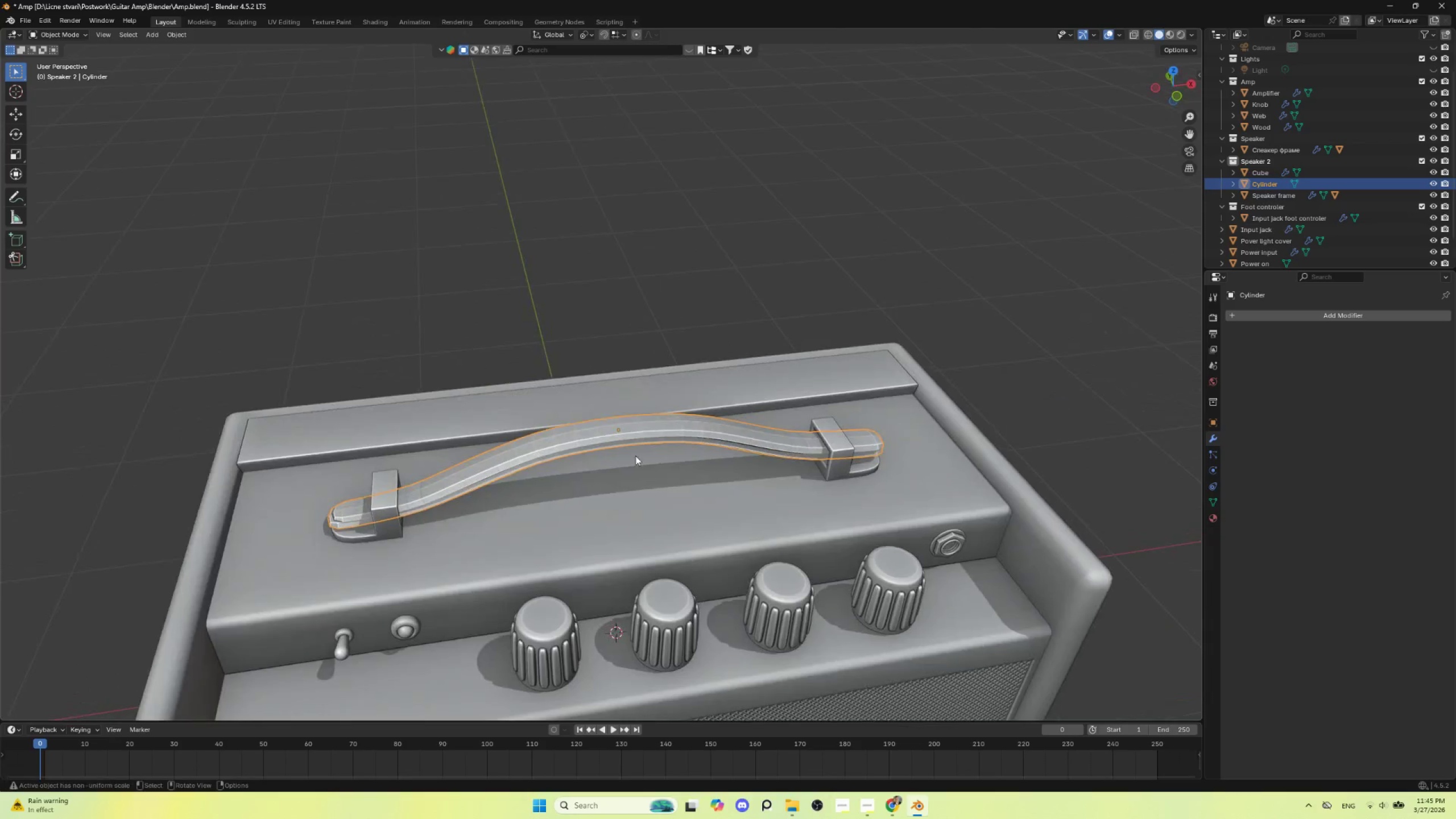 
key(Tab)
 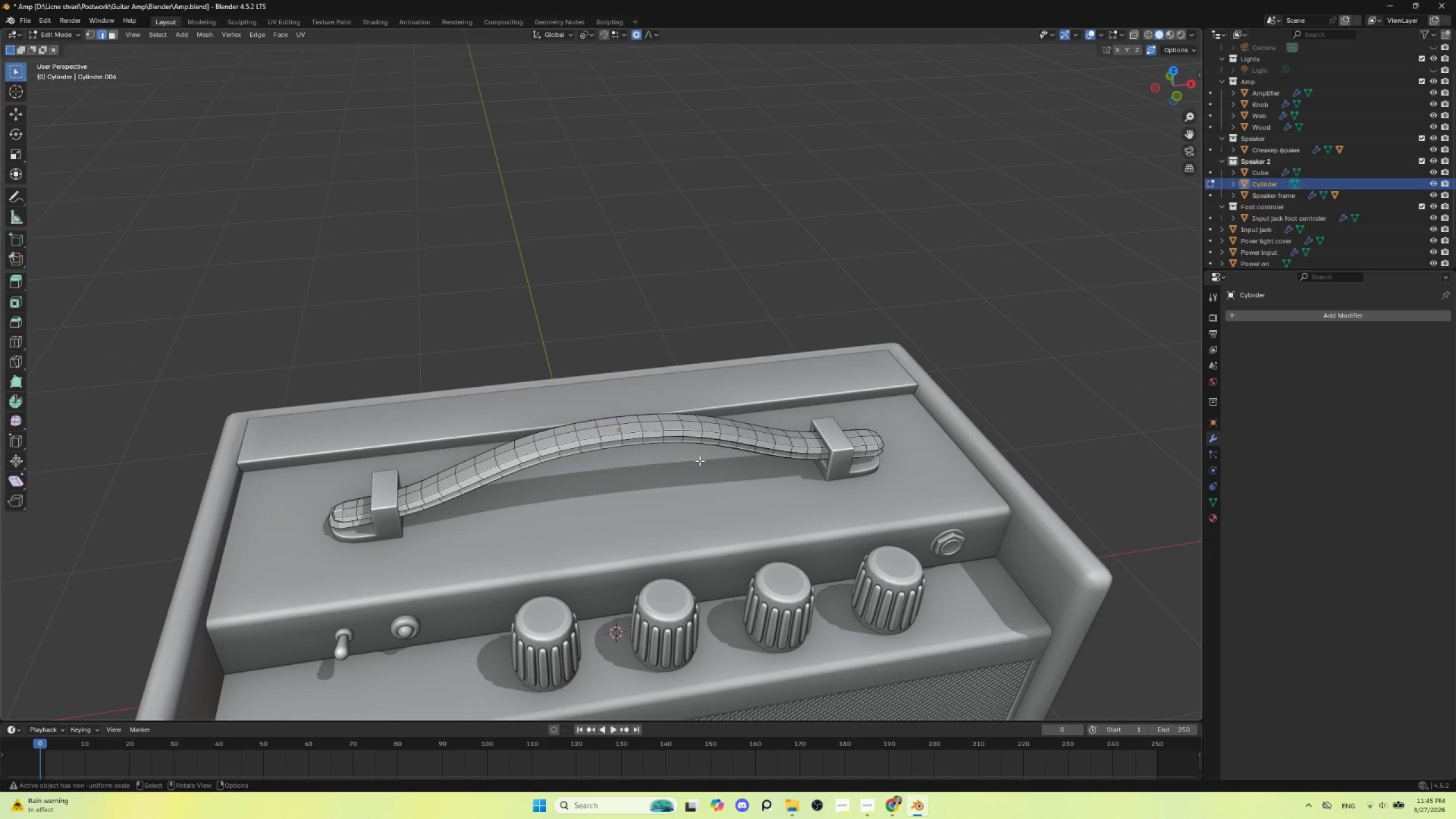 
key(A)
 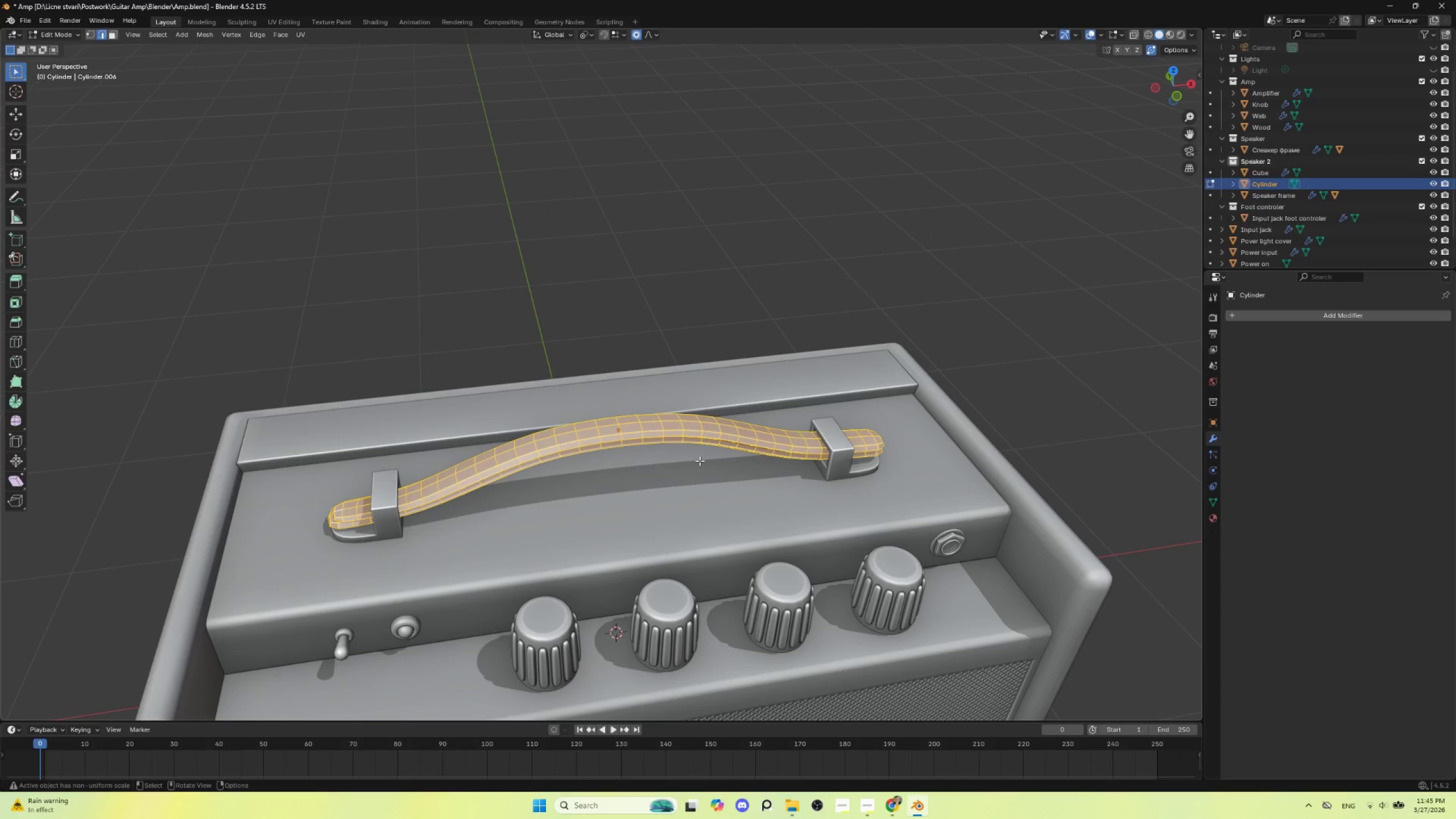 
key(F3)
 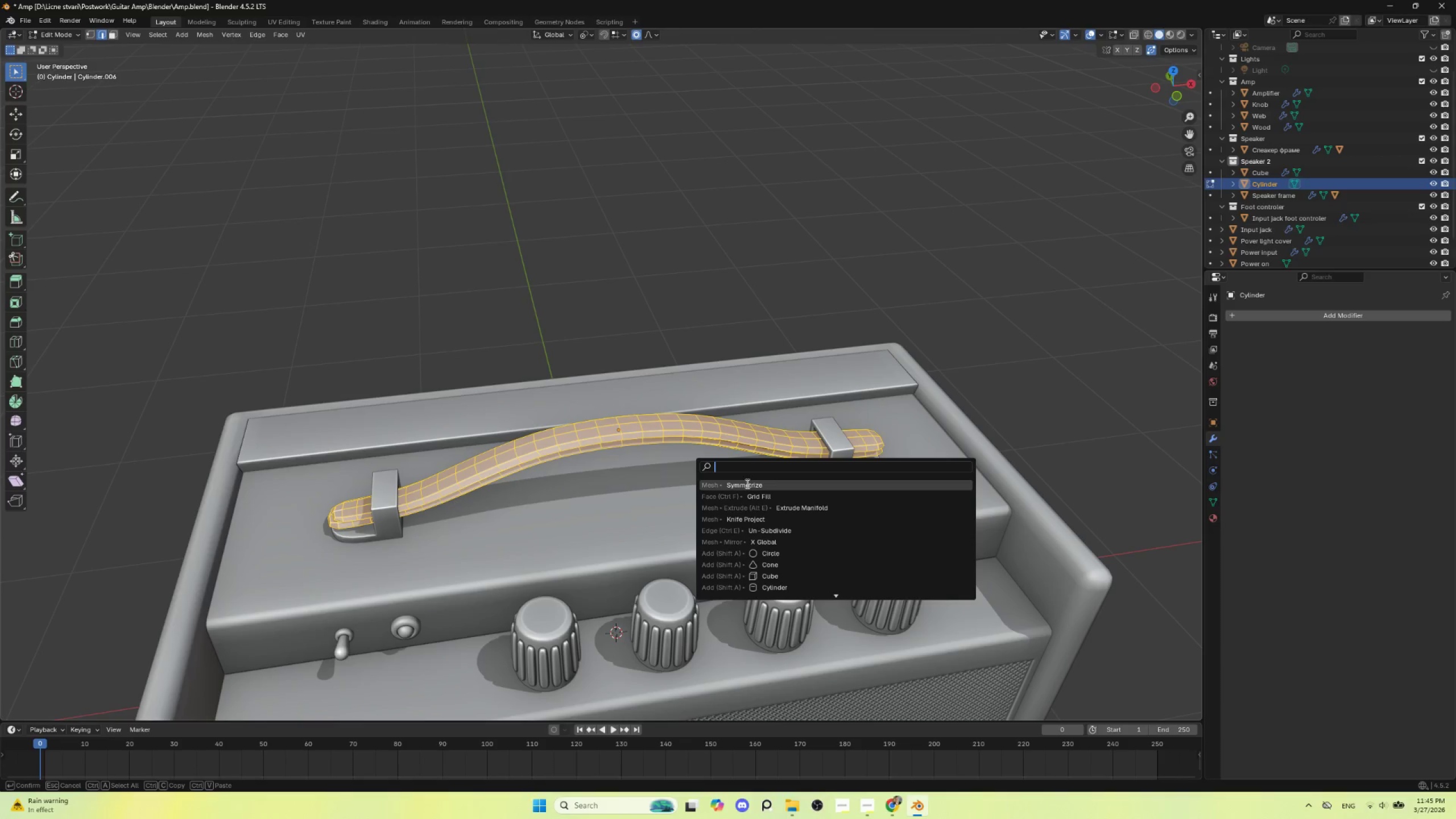 
left_click([747, 484])
 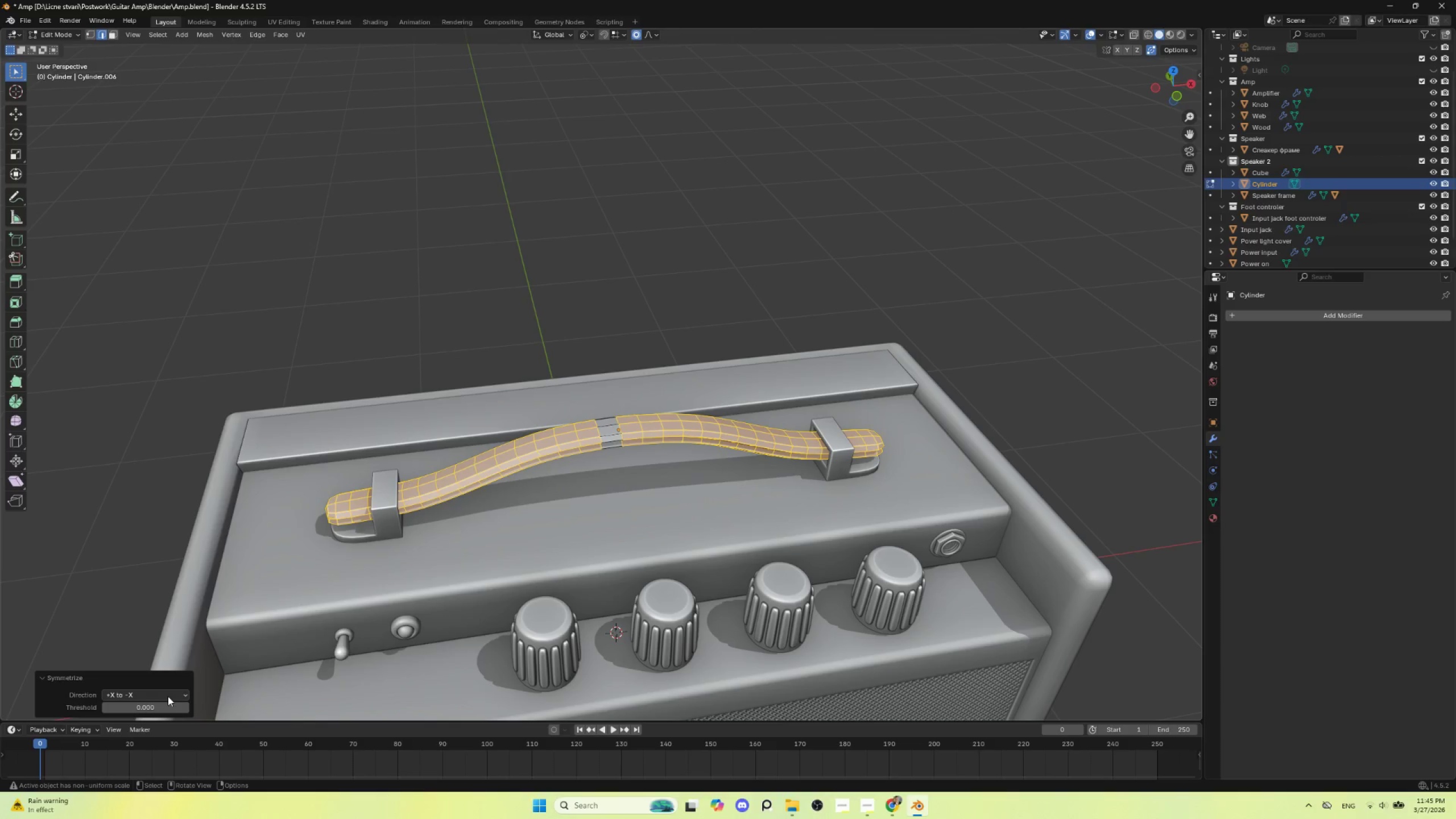 
left_click([167, 694])
 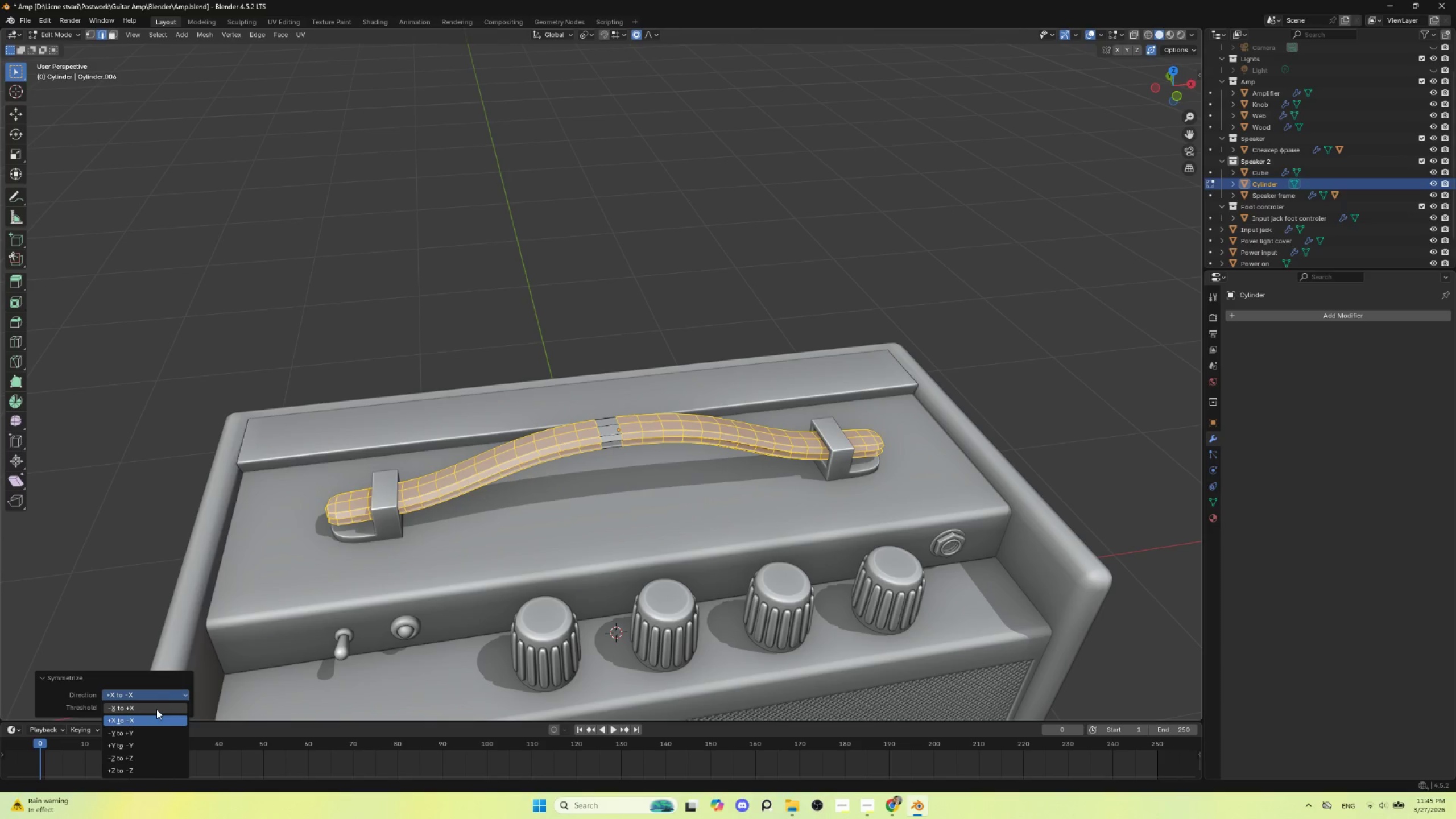 
left_click([156, 709])
 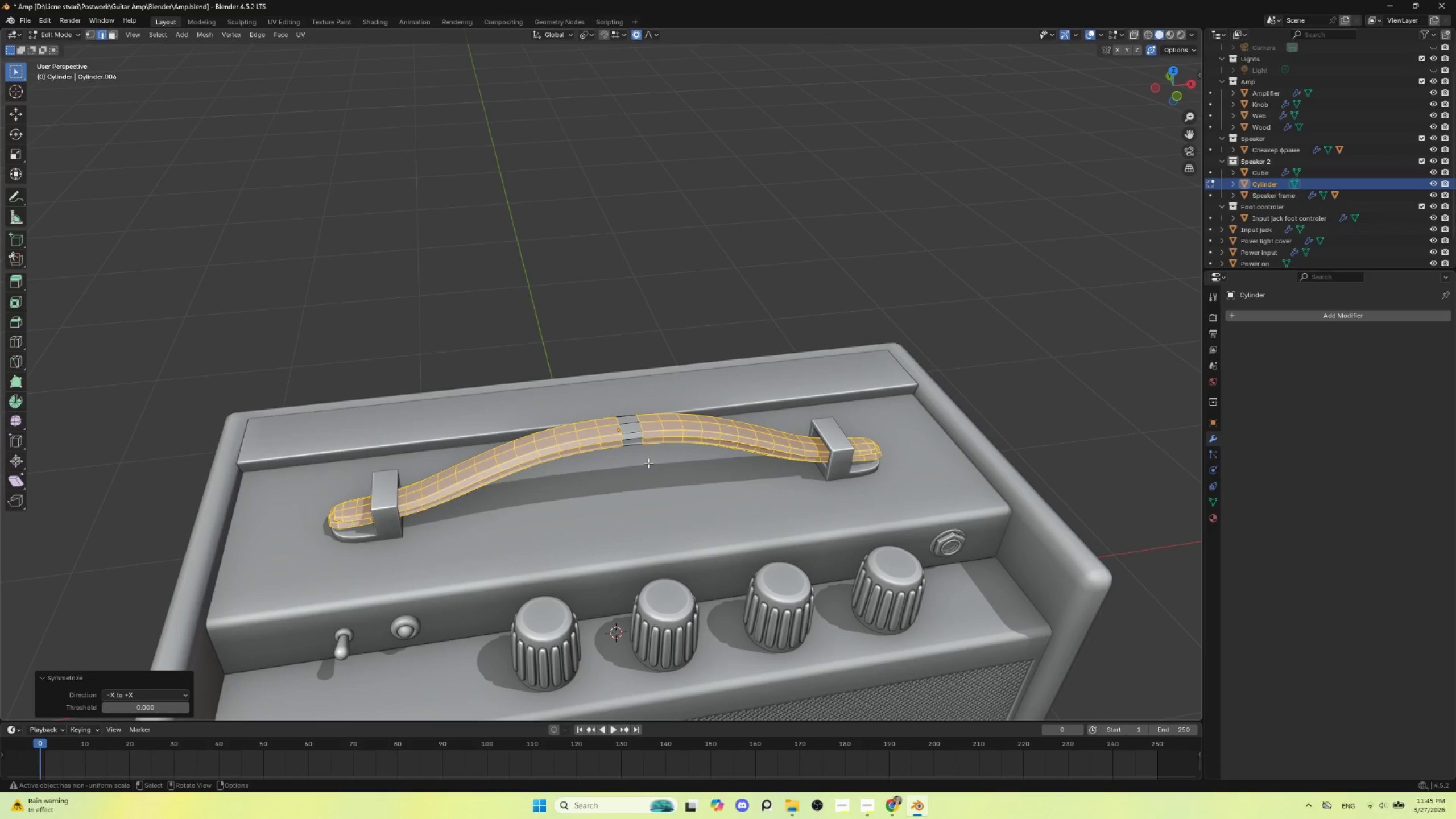 
key(Tab)
 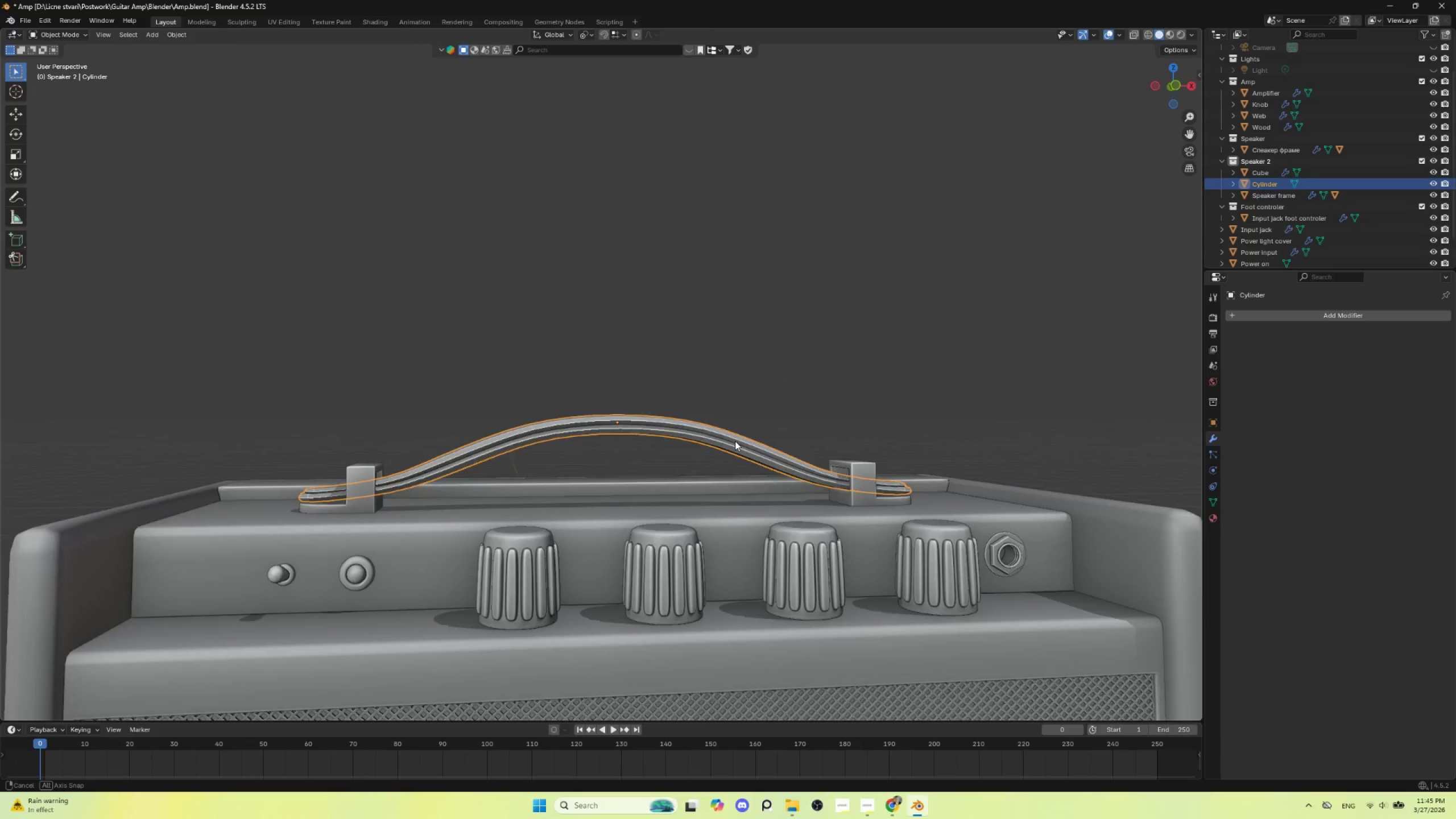 
hold_key(key=AltLeft, duration=0.45)
 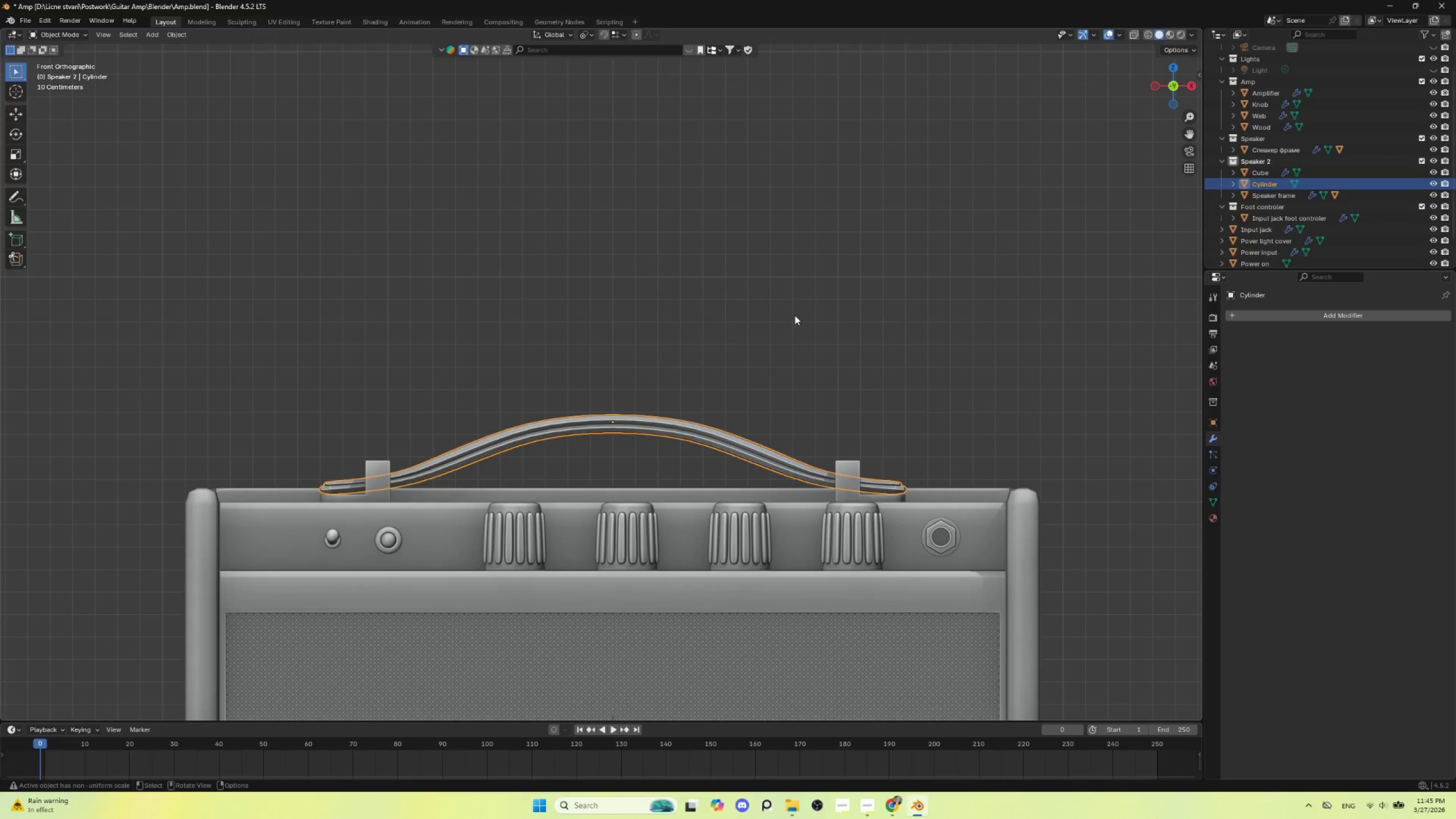 
left_click([795, 315])
 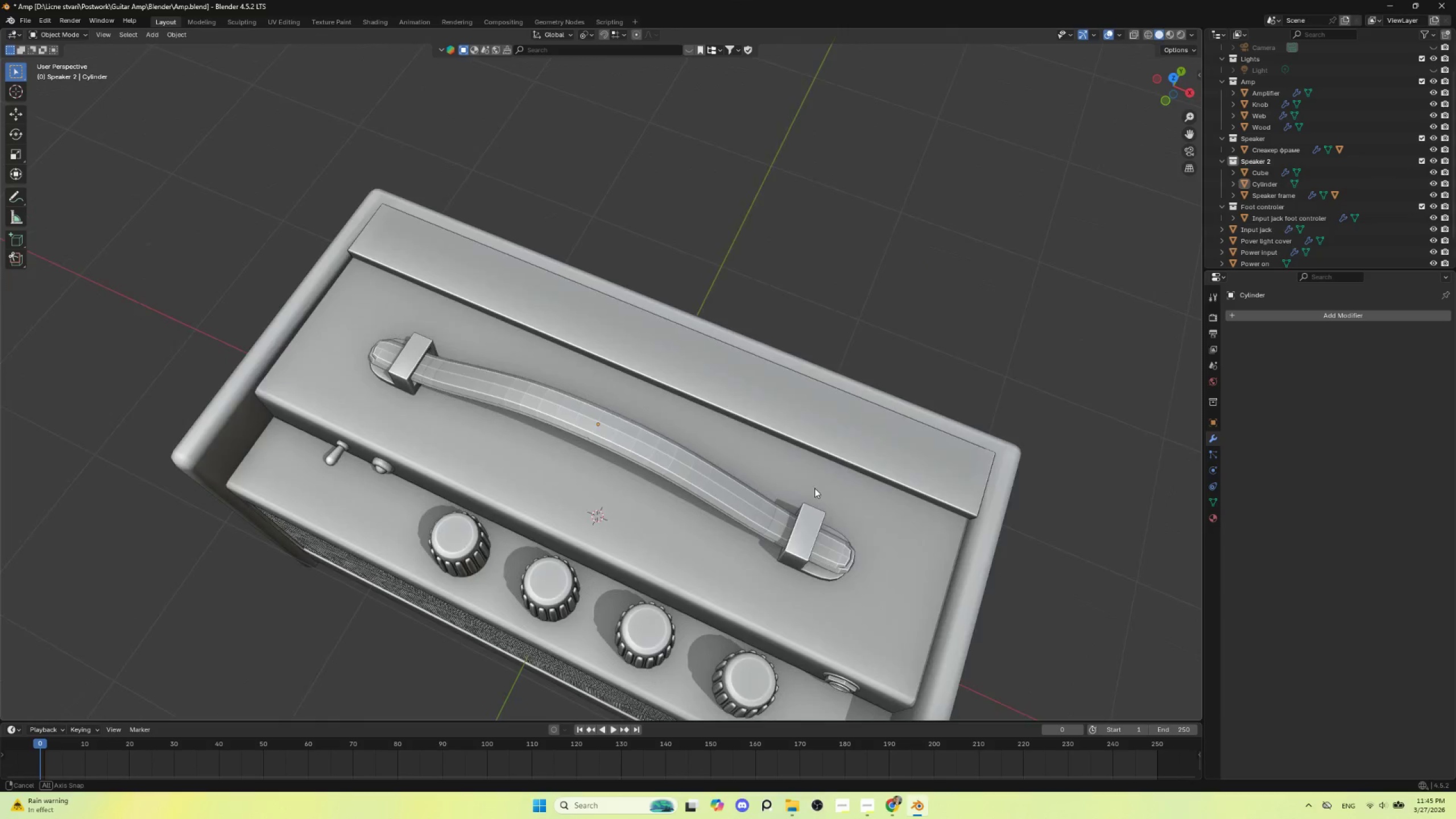 
hold_key(key=AltLeft, duration=0.41)
 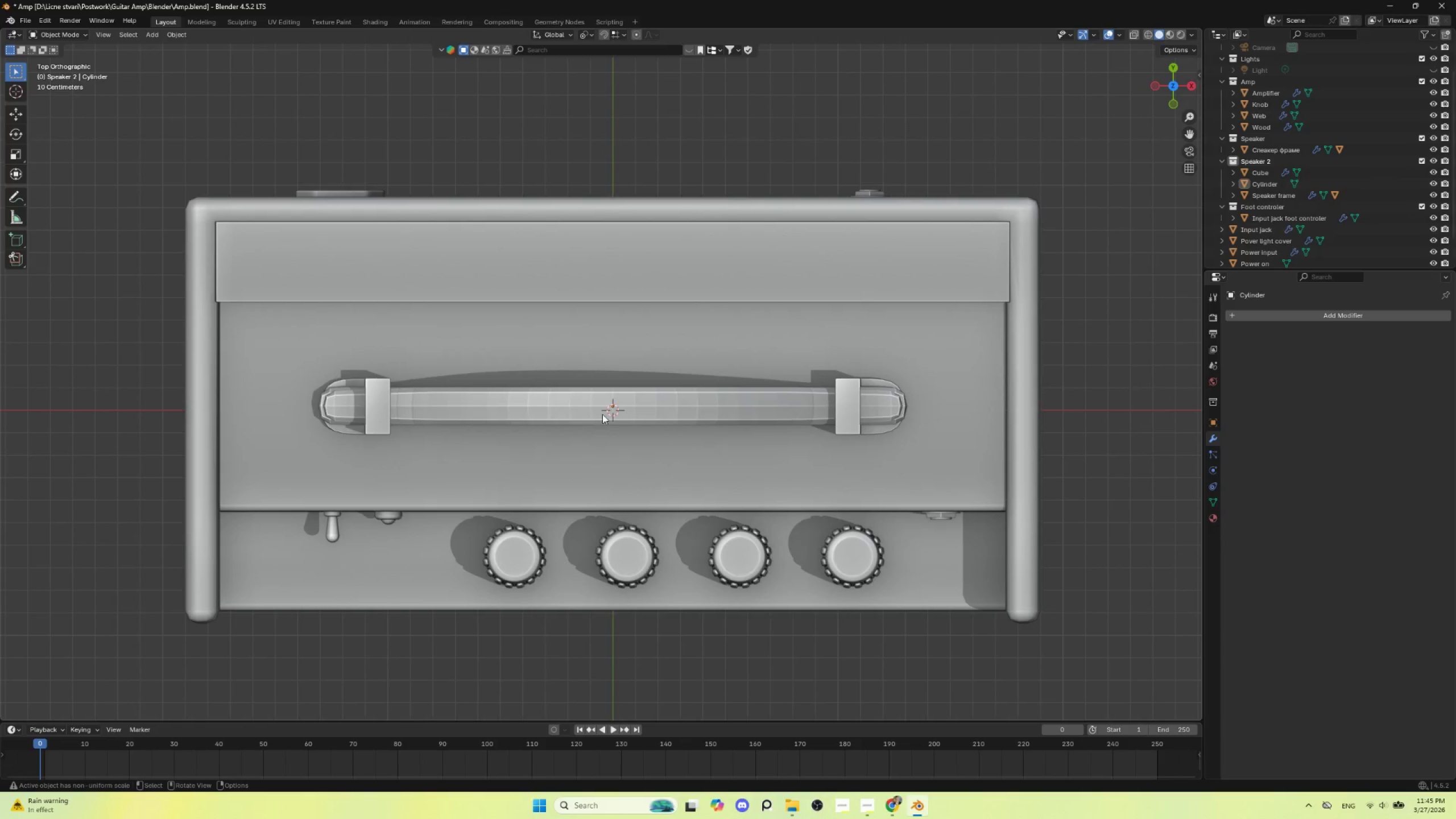 
left_click([602, 410])
 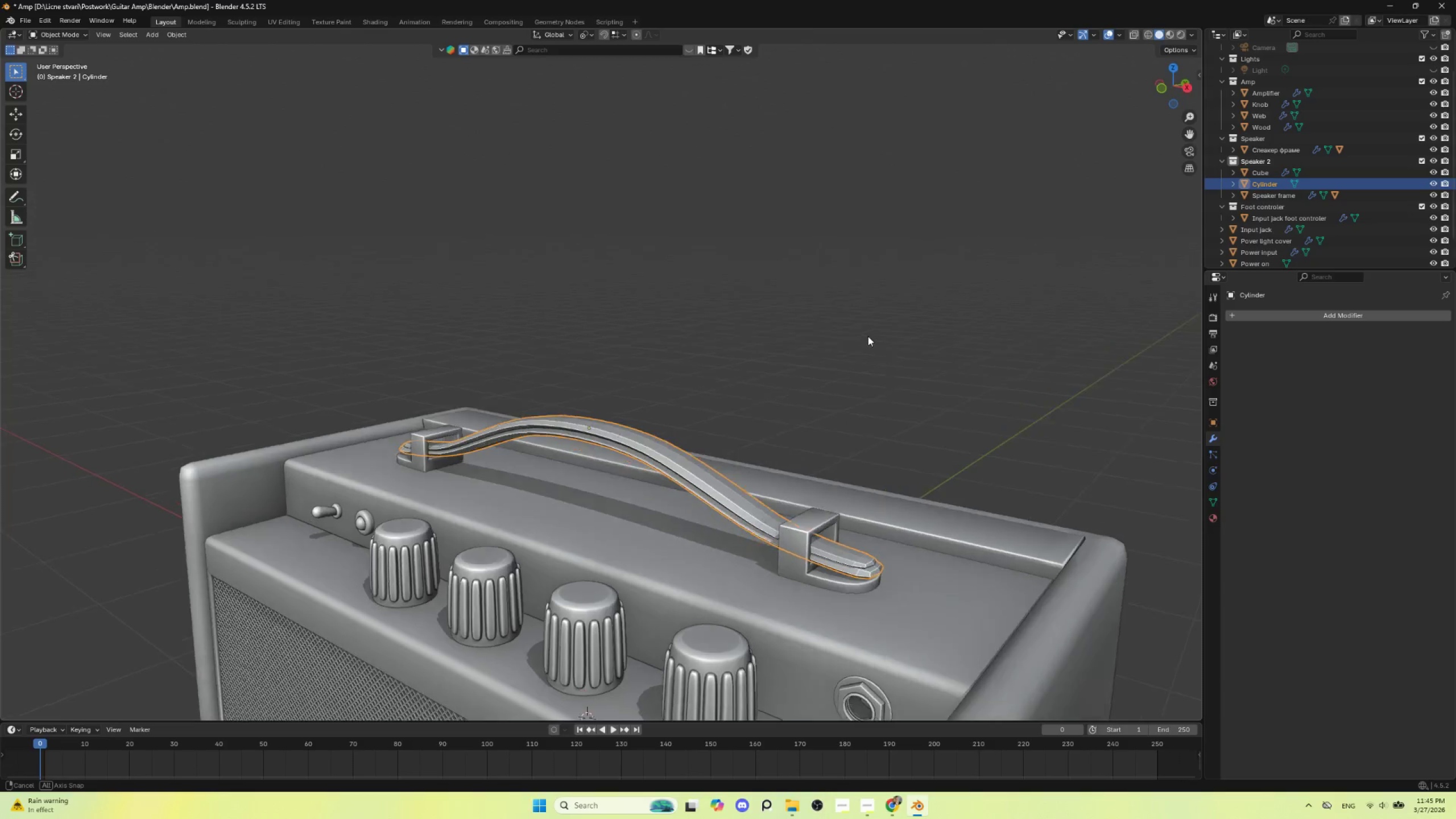 
wait(6.55)
 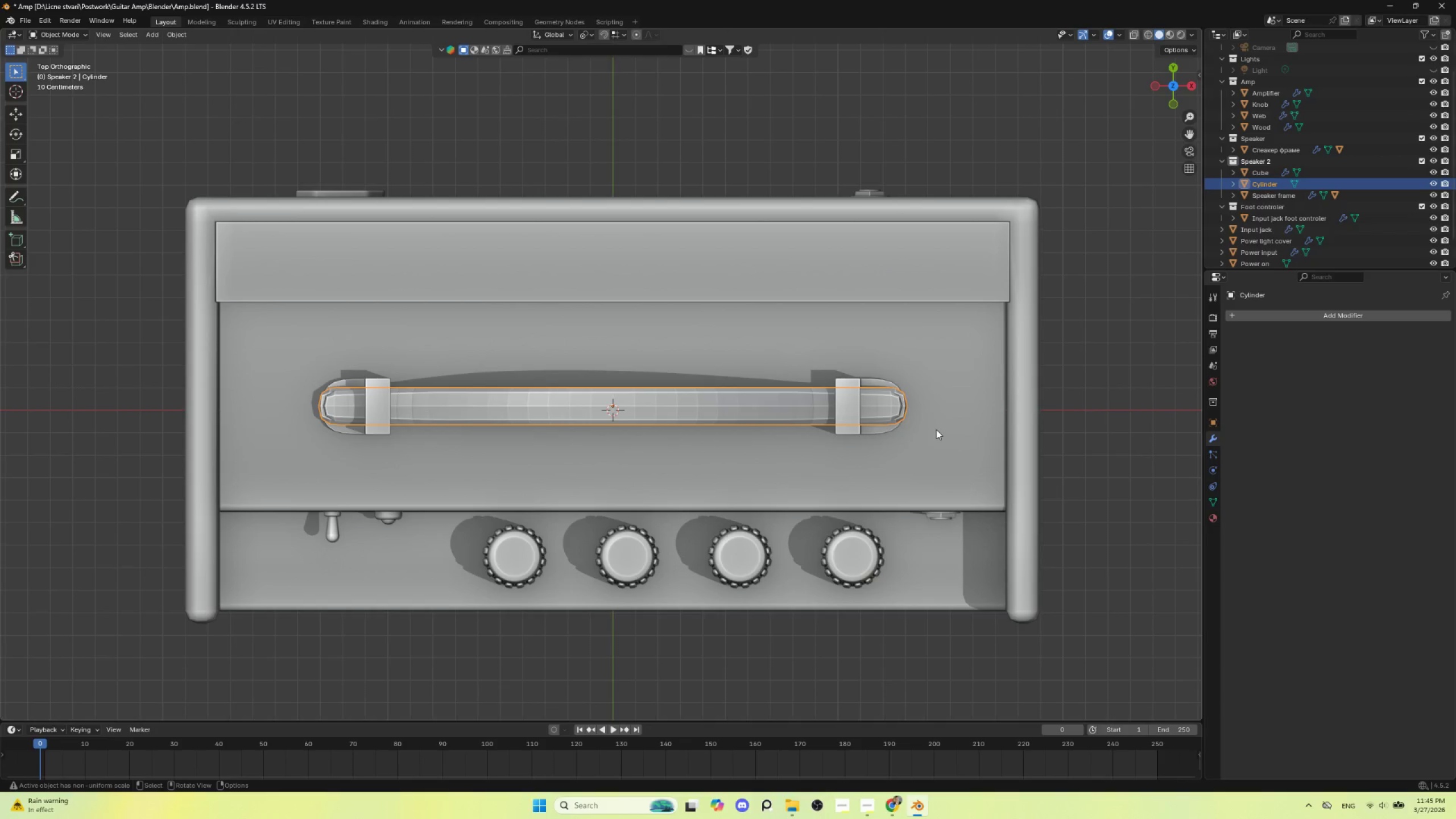 
hold_key(key=AltLeft, duration=0.86)
 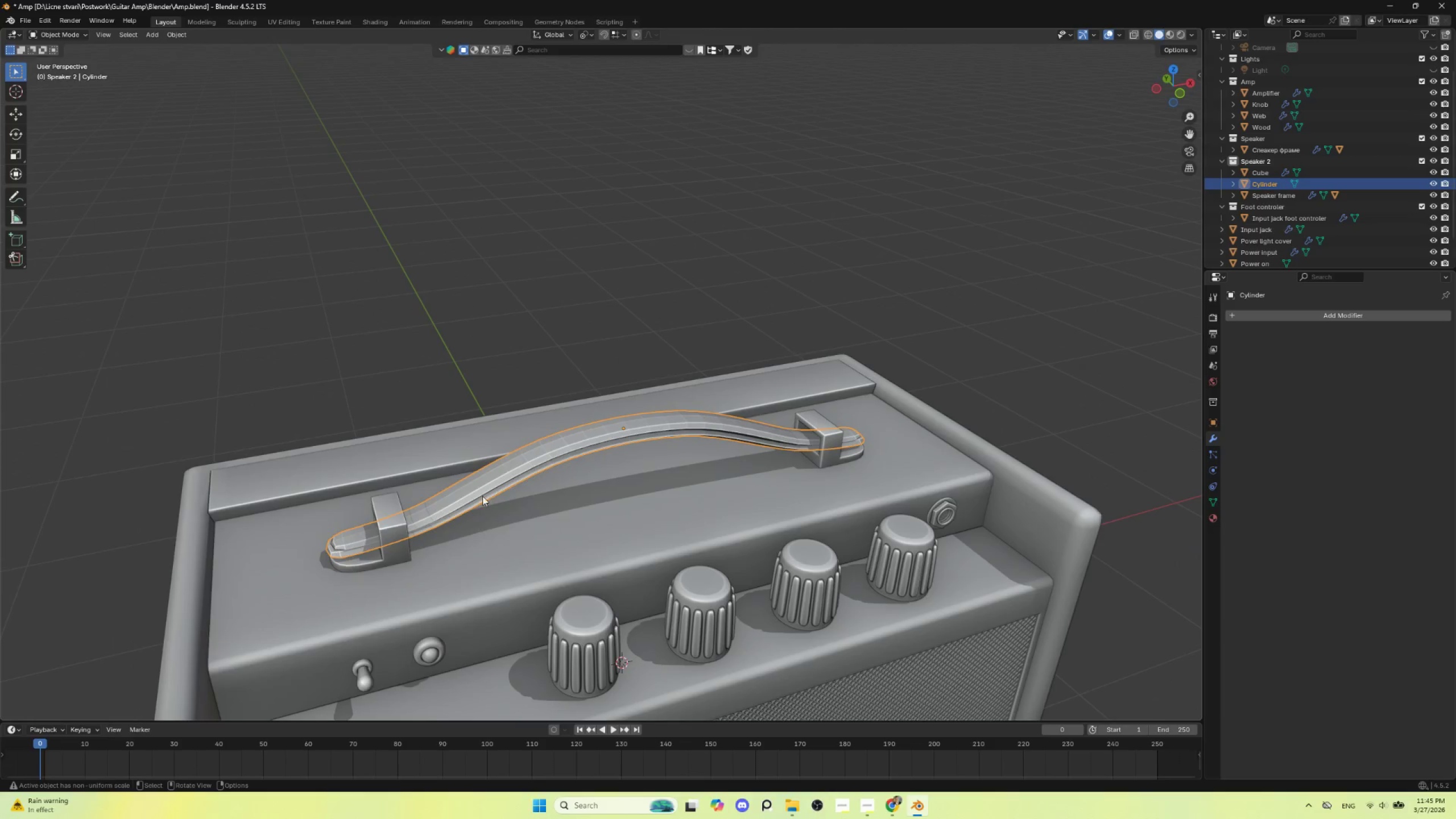 
right_click([479, 485])
 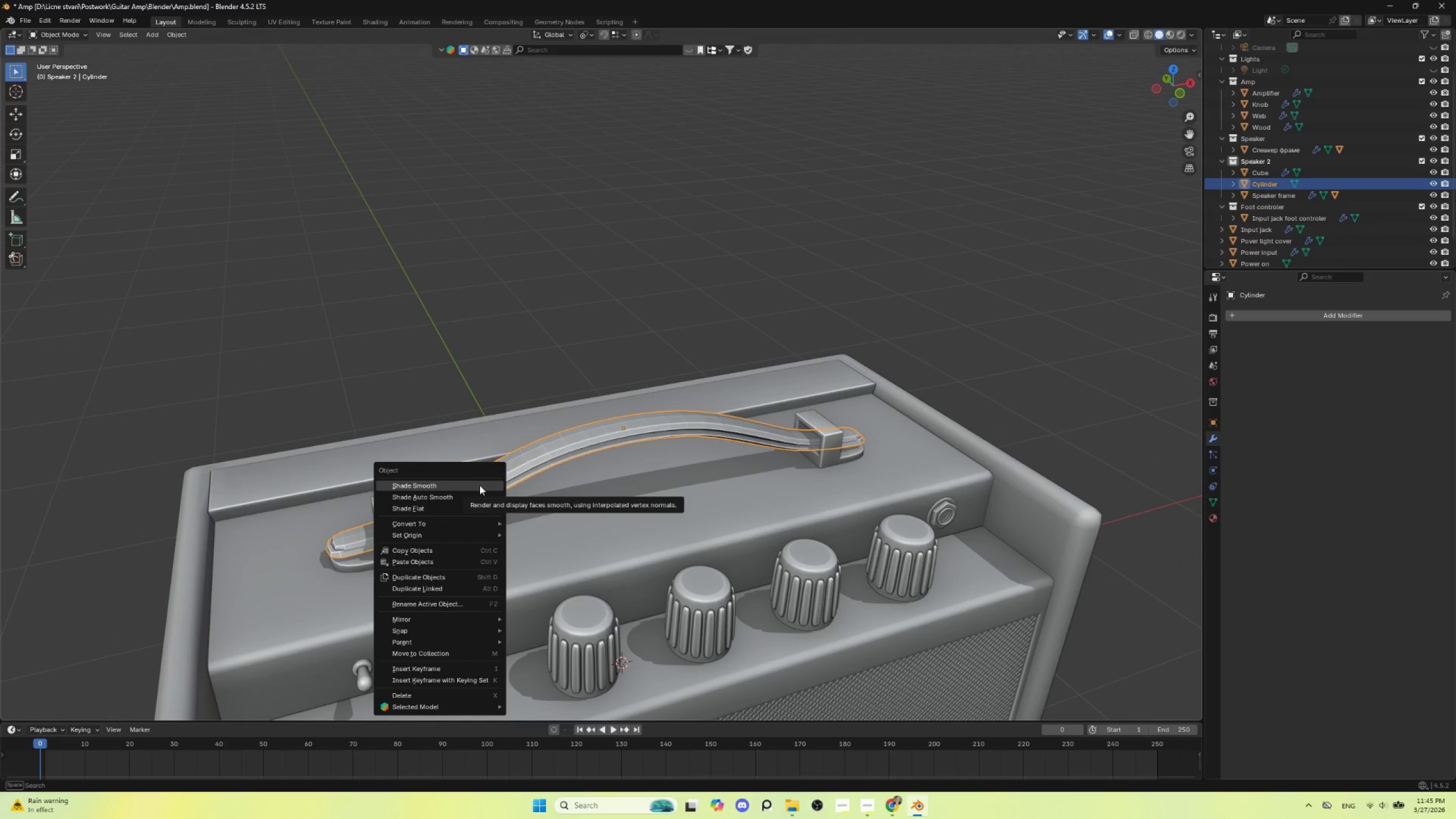 
left_click([479, 485])
 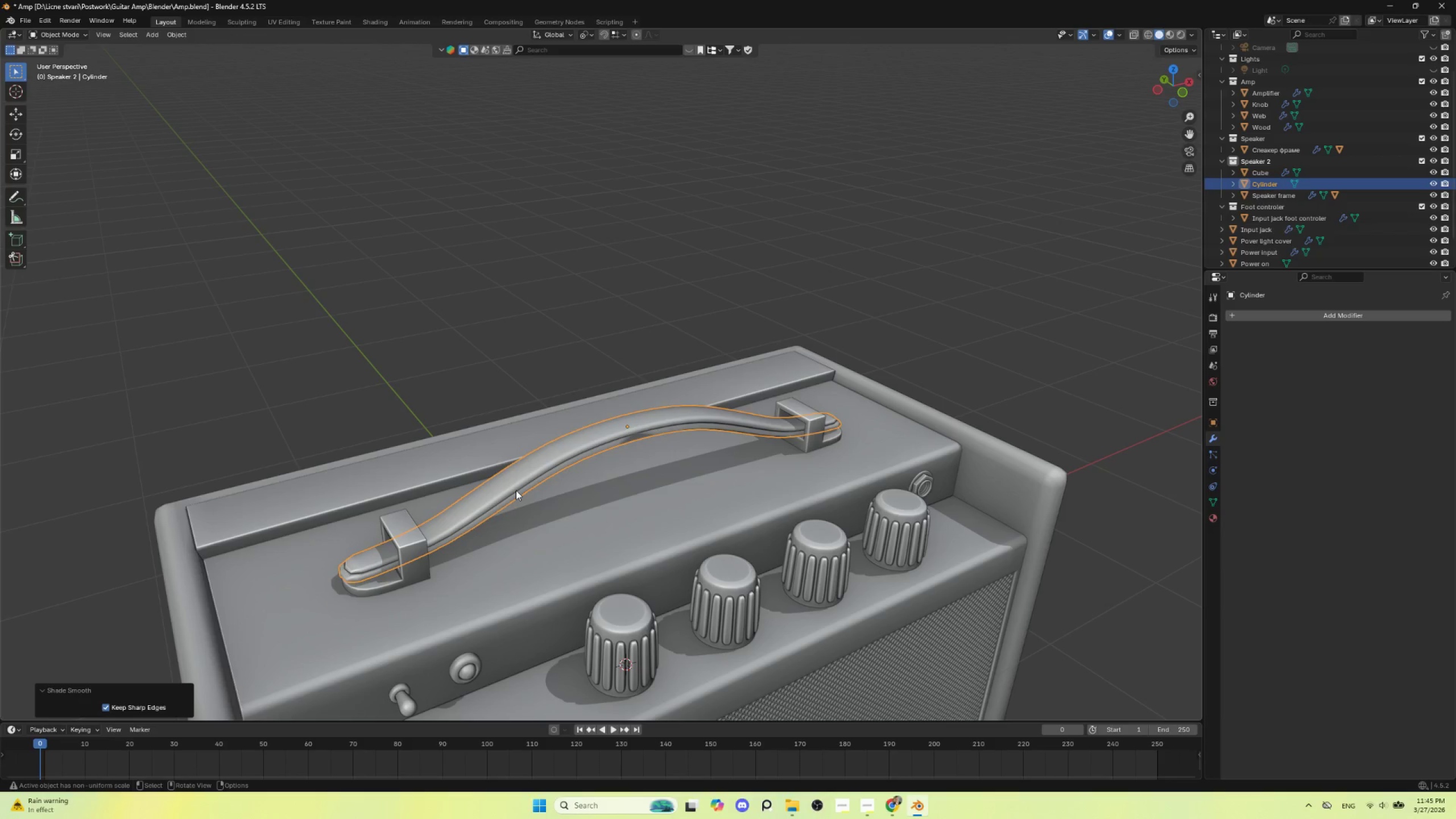 
key(Control+1)
 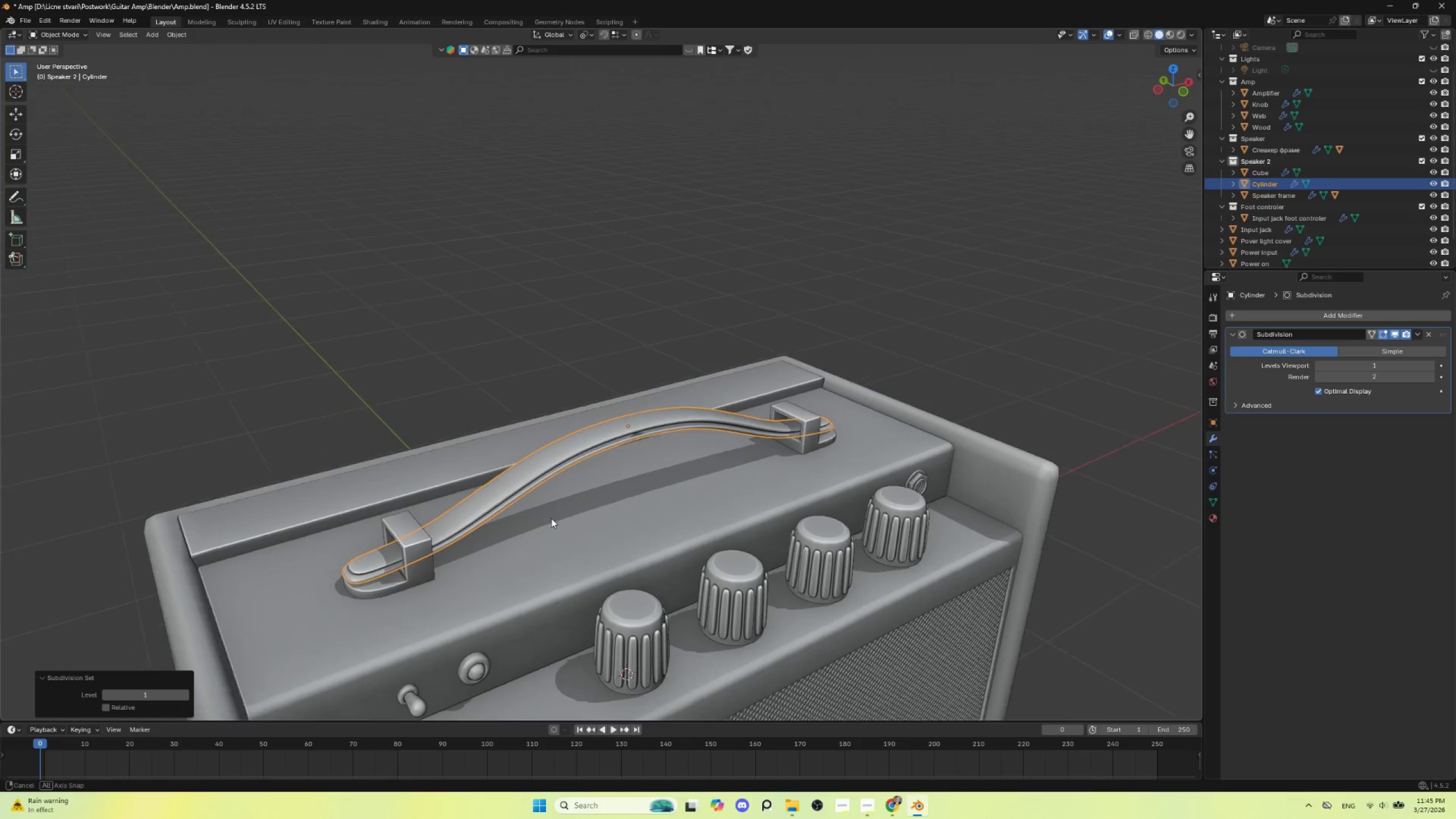 
left_click([560, 369])
 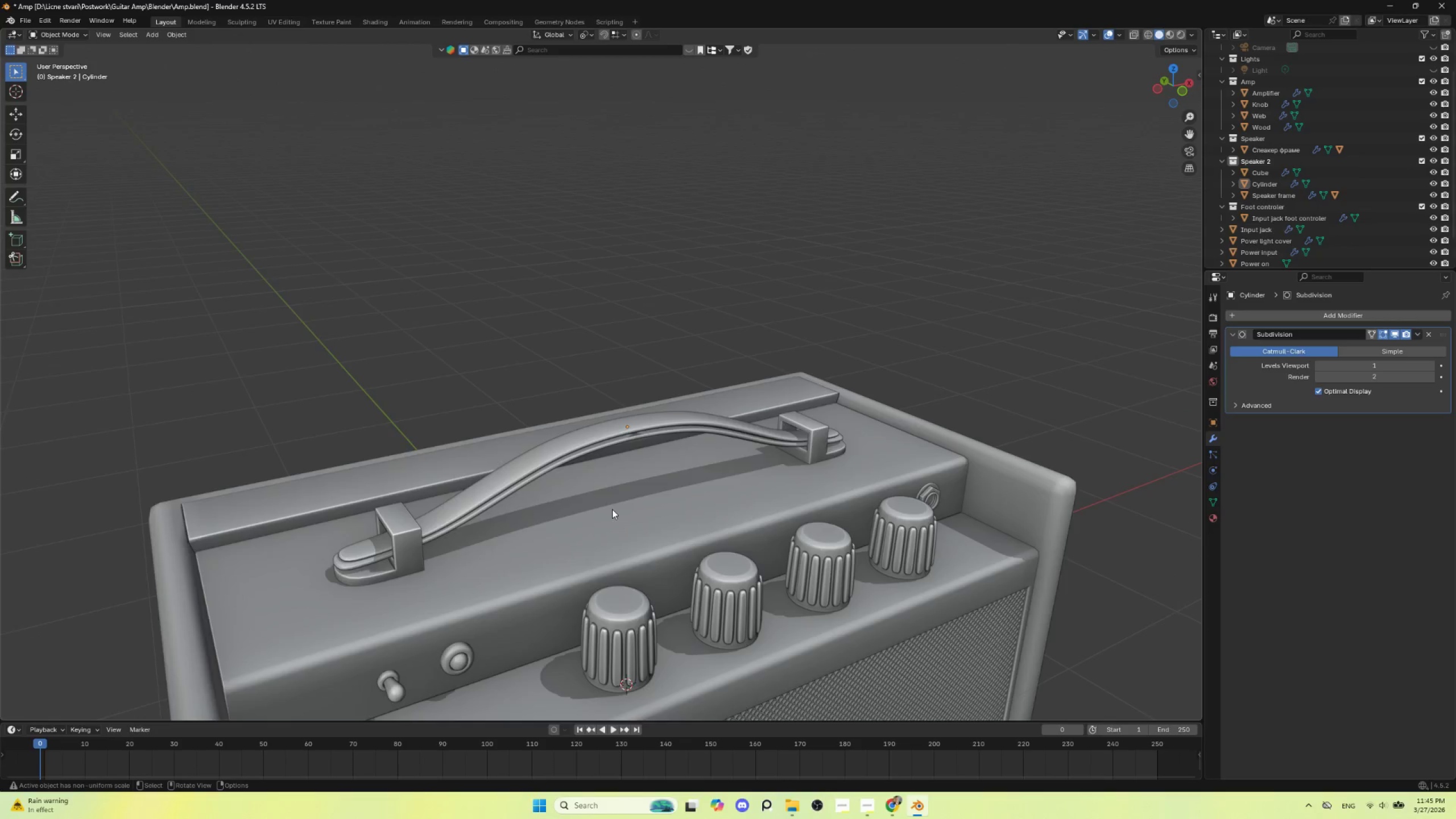 
scroll: coordinate [611, 509], scroll_direction: up, amount: 2.0
 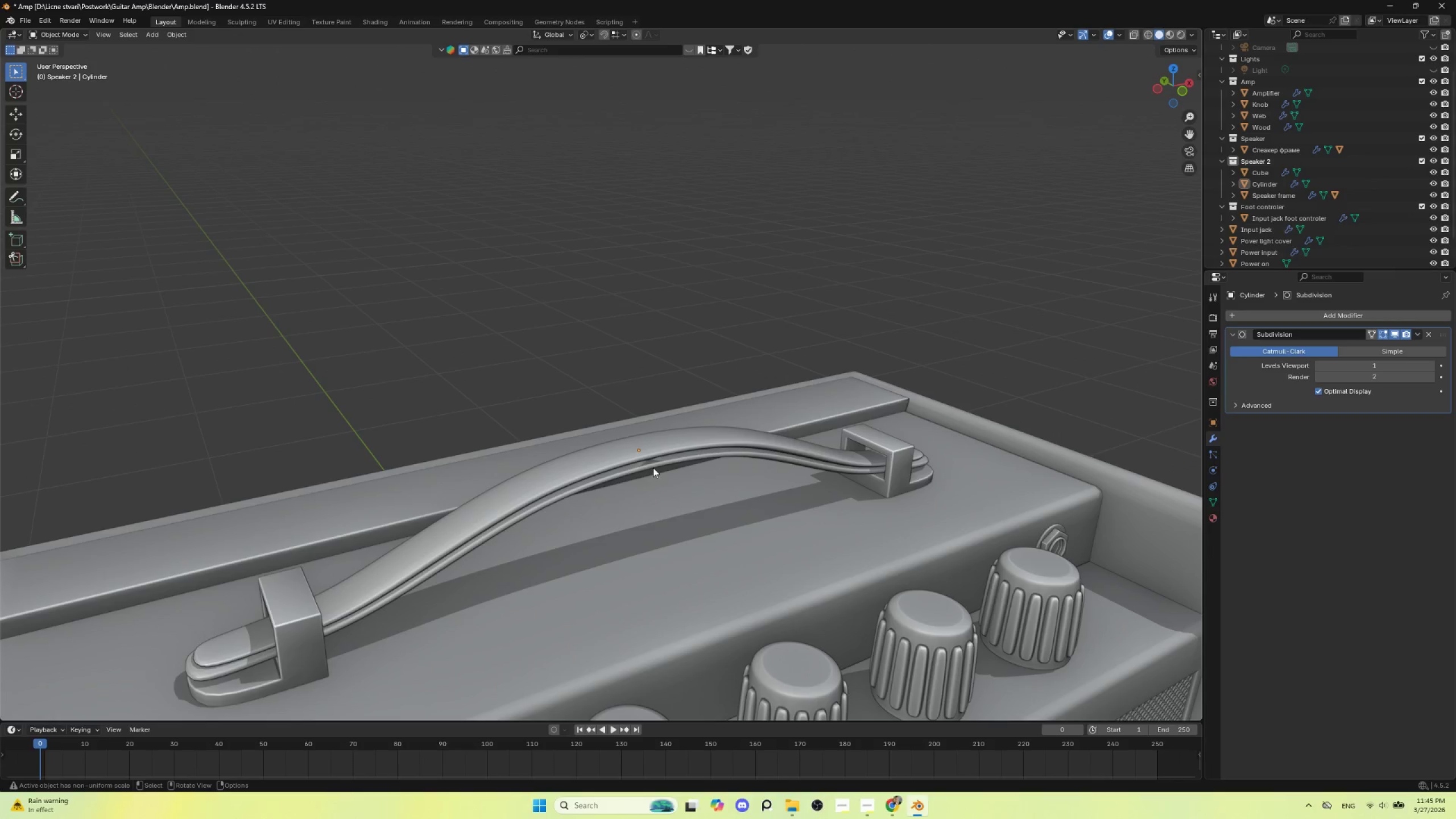 
left_click([650, 463])
 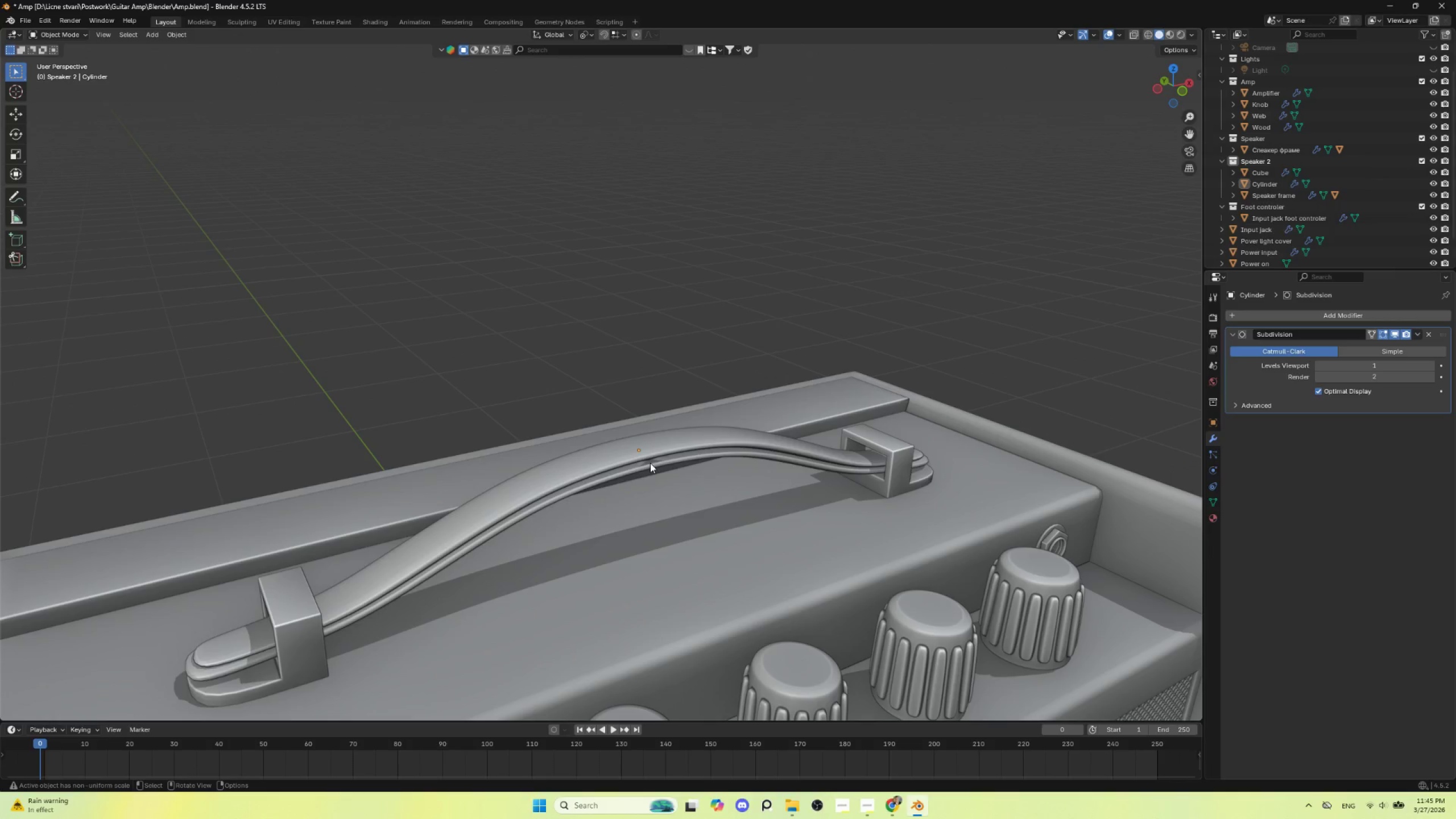 
key(Tab)
 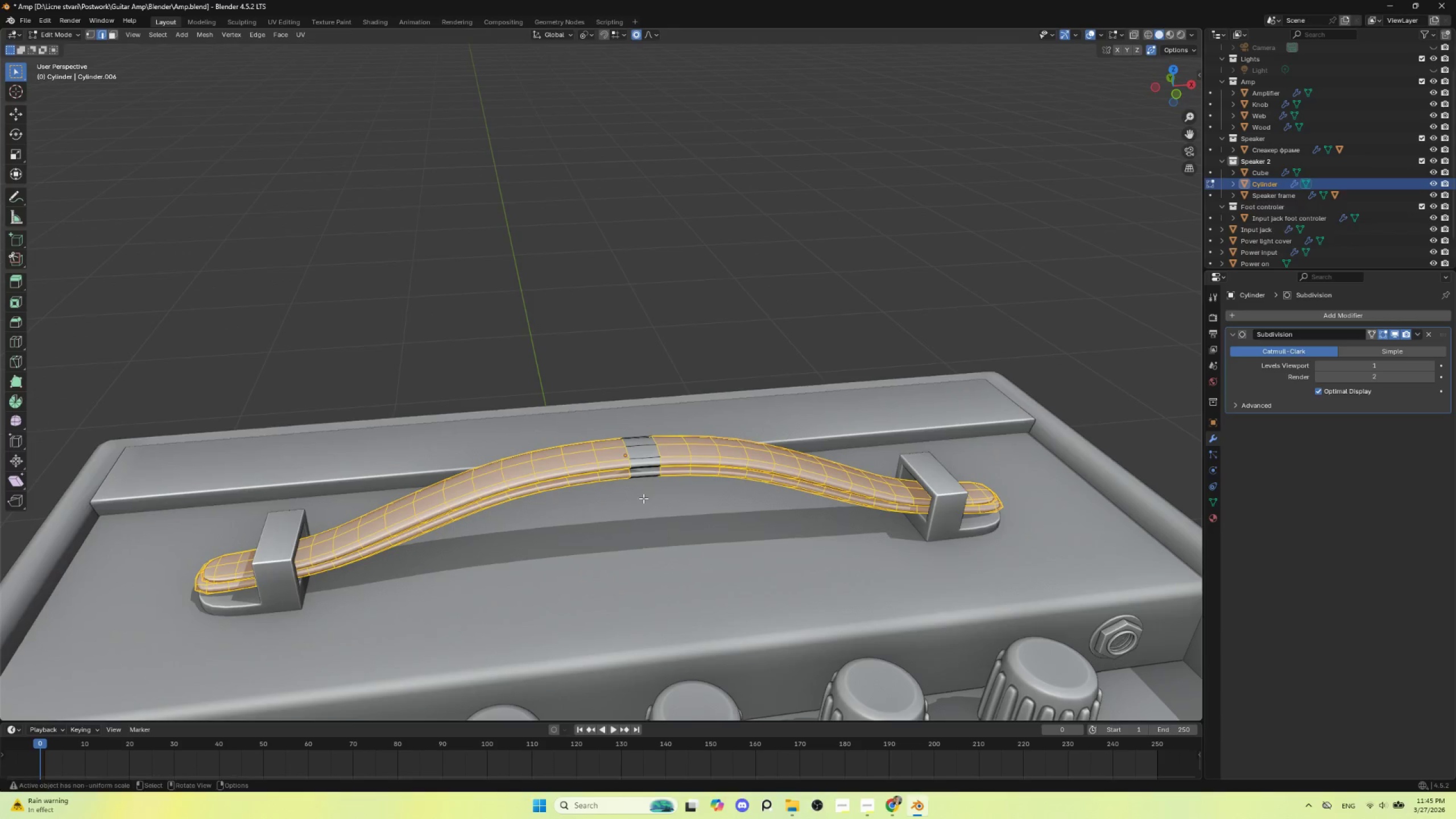 
scroll: coordinate [639, 518], scroll_direction: up, amount: 2.0
 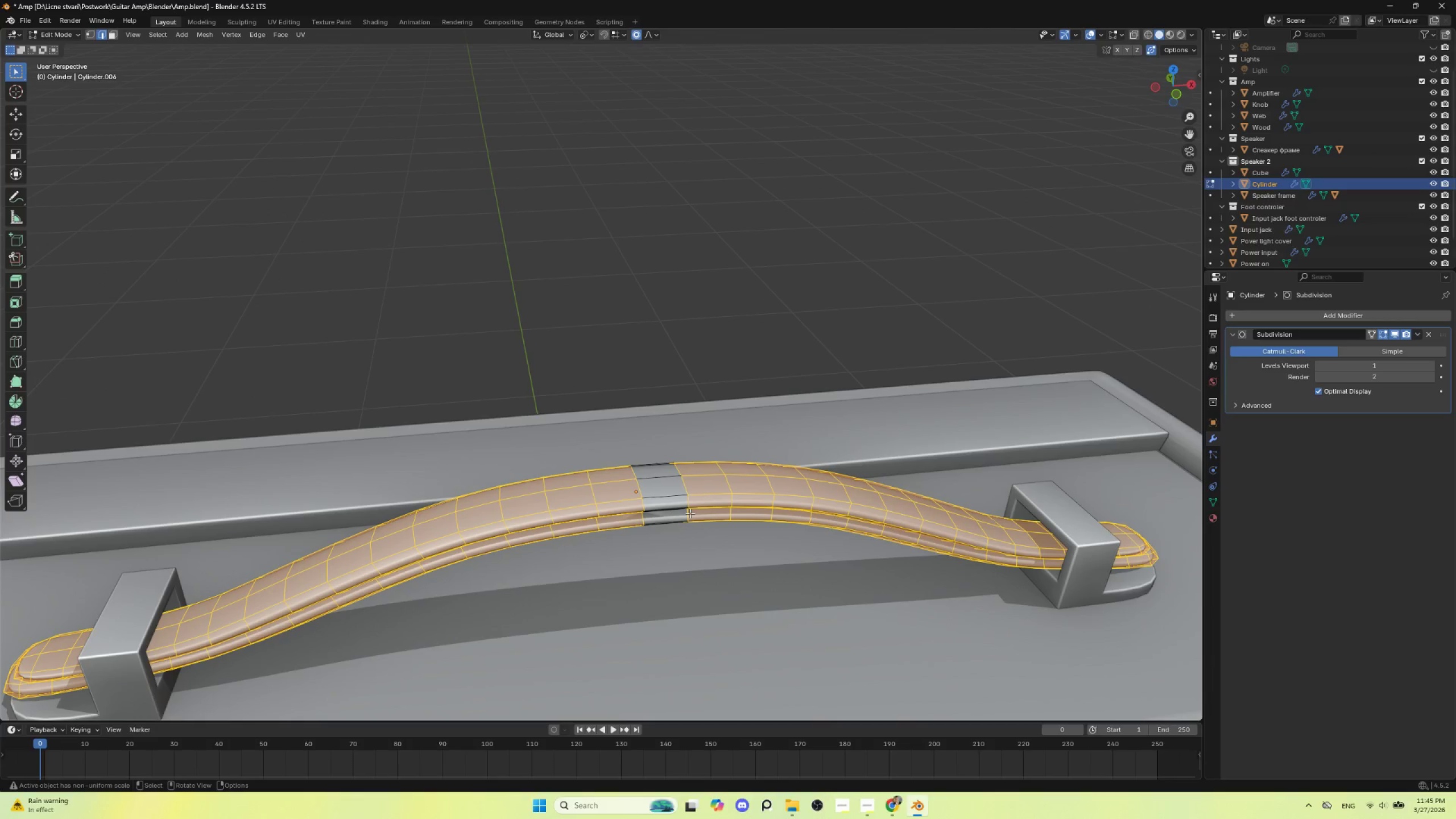 
key(A)
 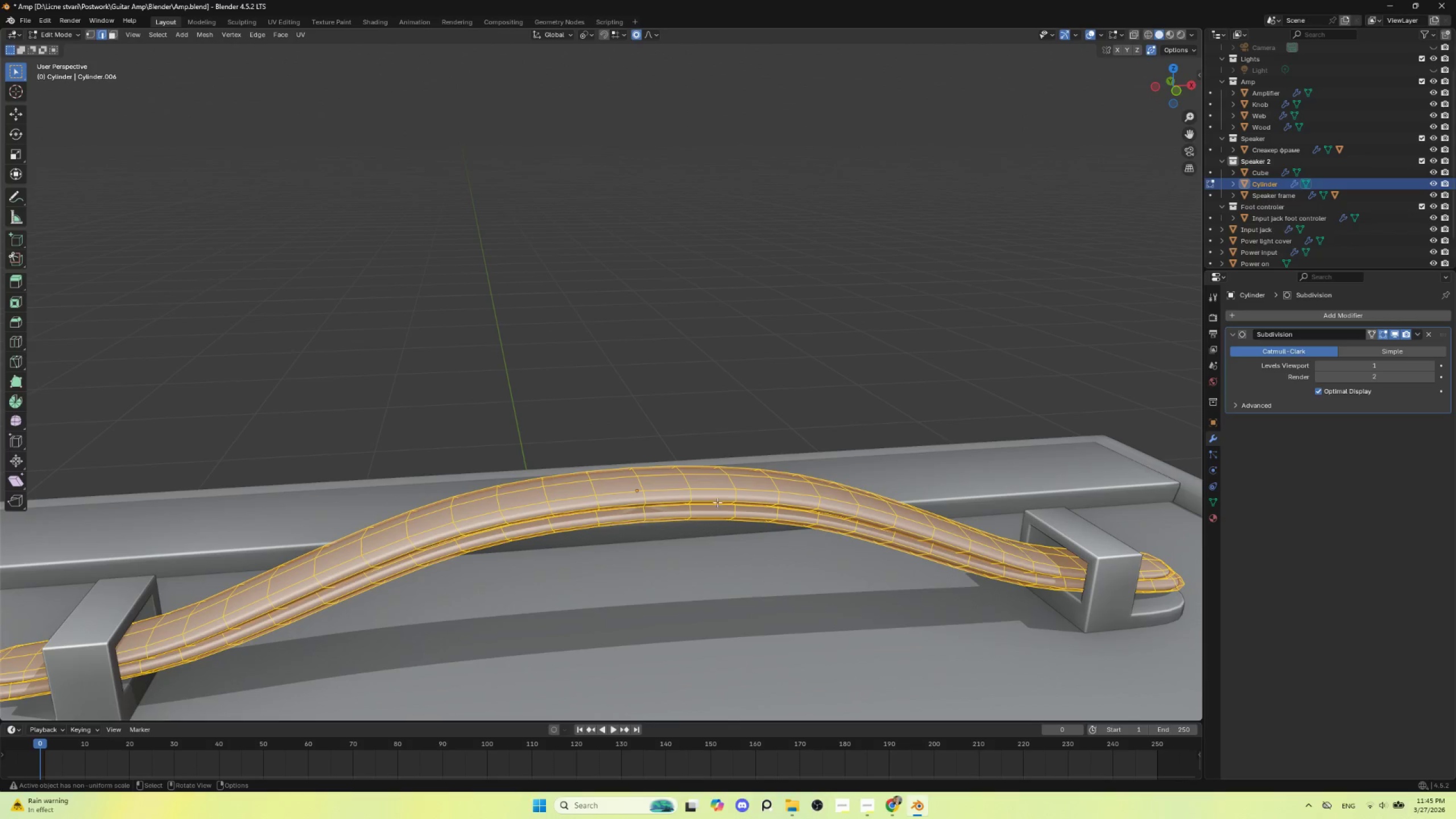 
type(N)
key(Tab)
key(Tab)
type(am)
 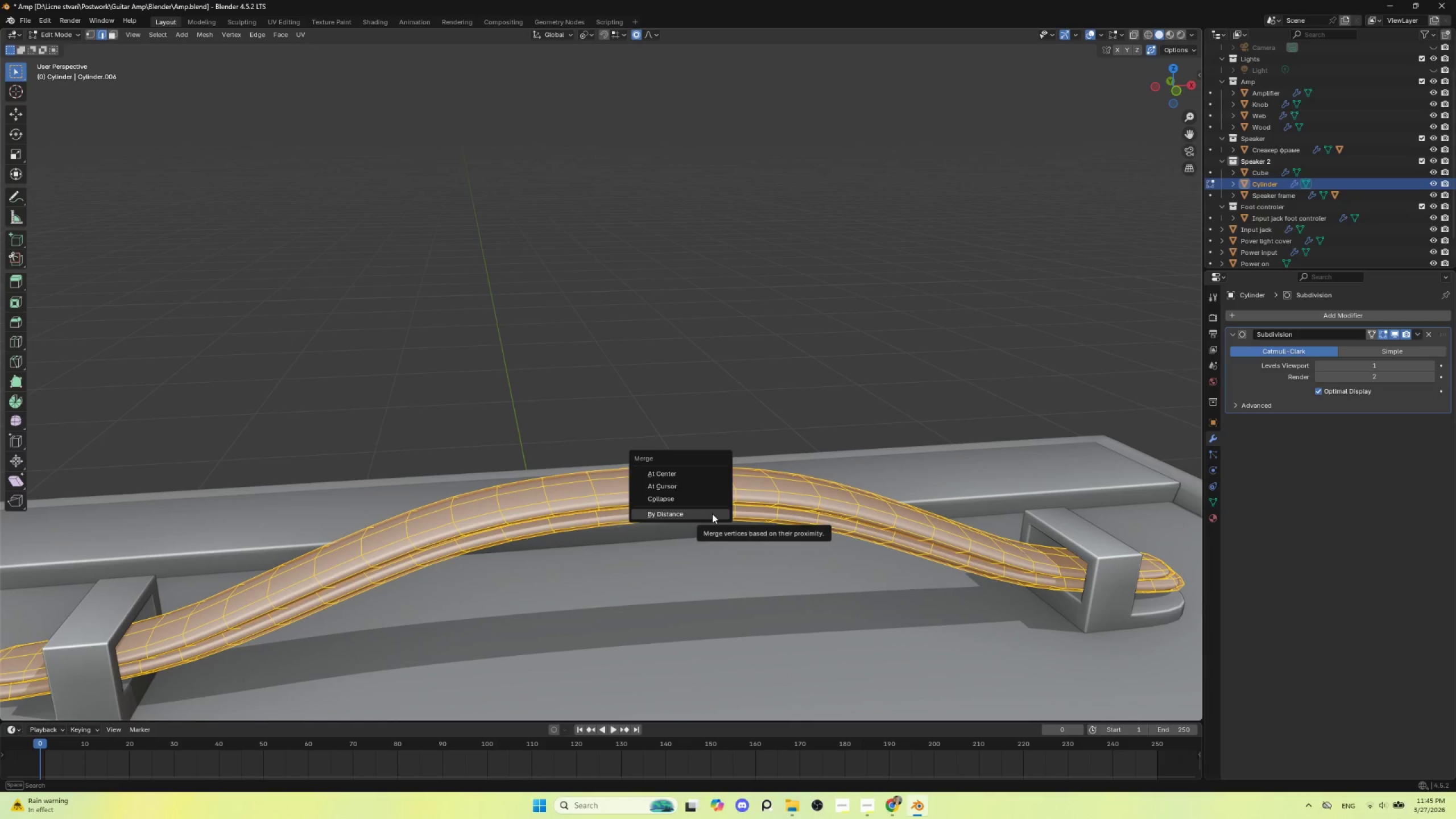 
left_click([712, 514])
 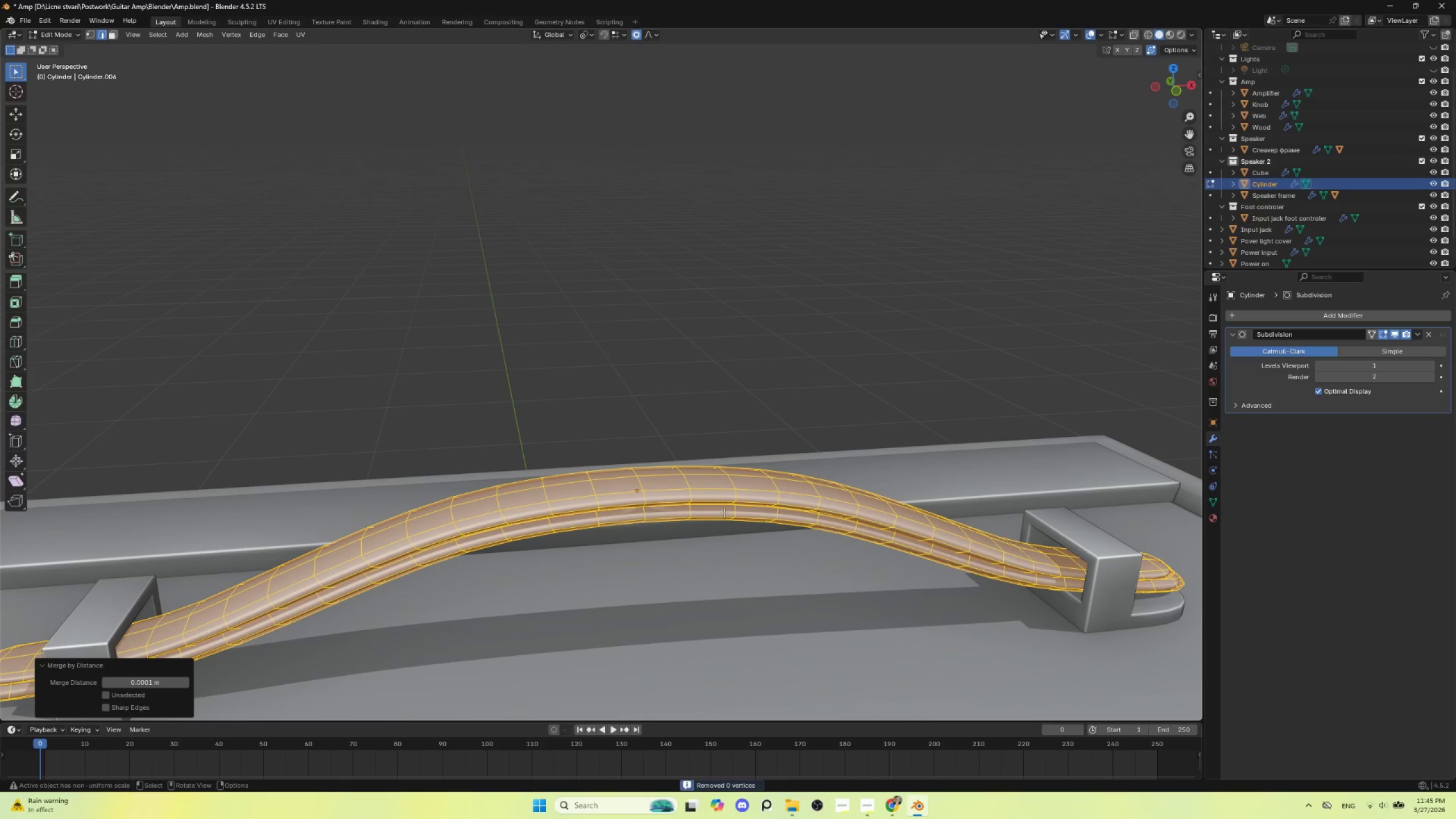 
key(Tab)
 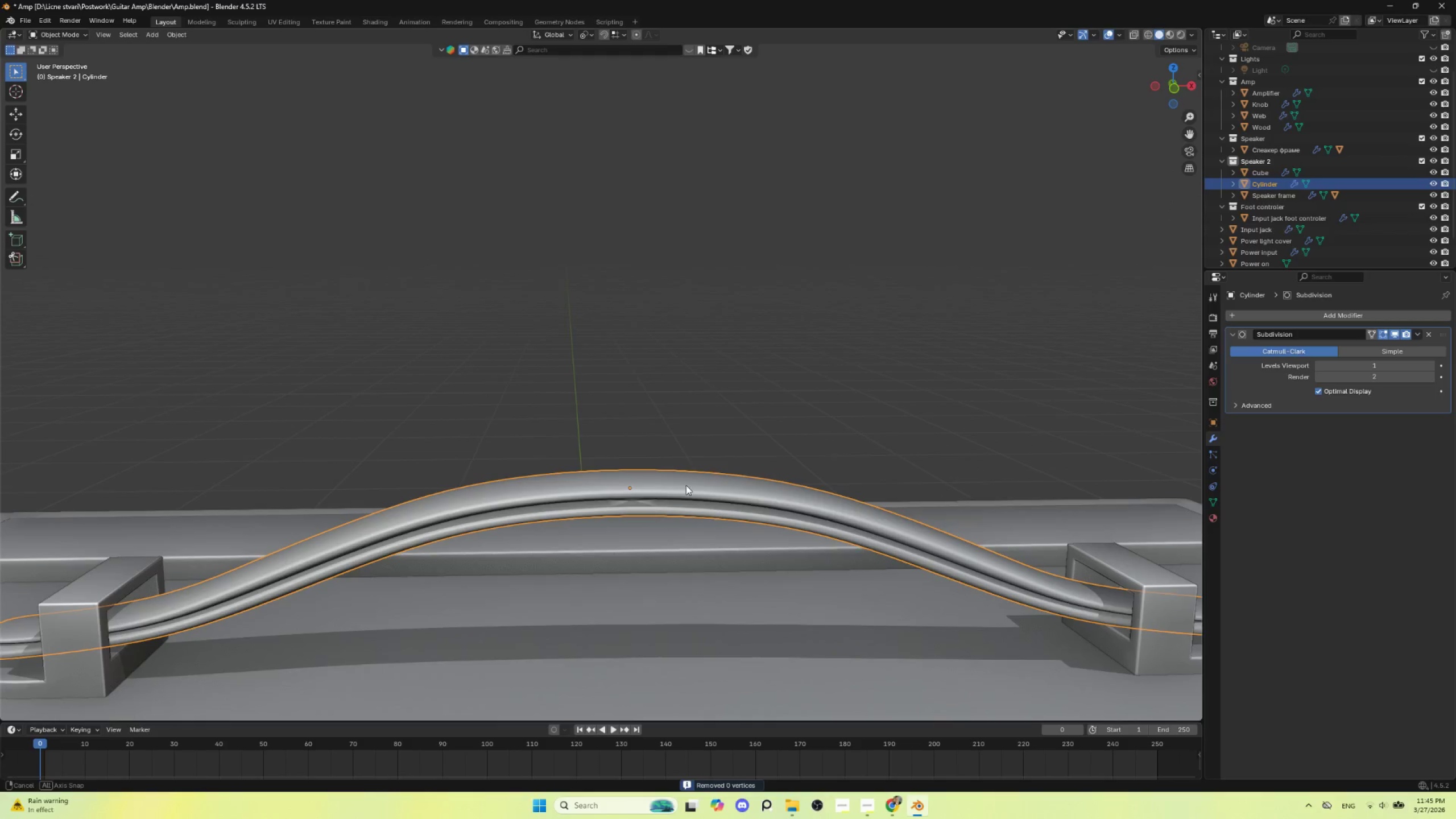 
hold_key(key=ShiftLeft, duration=0.48)
 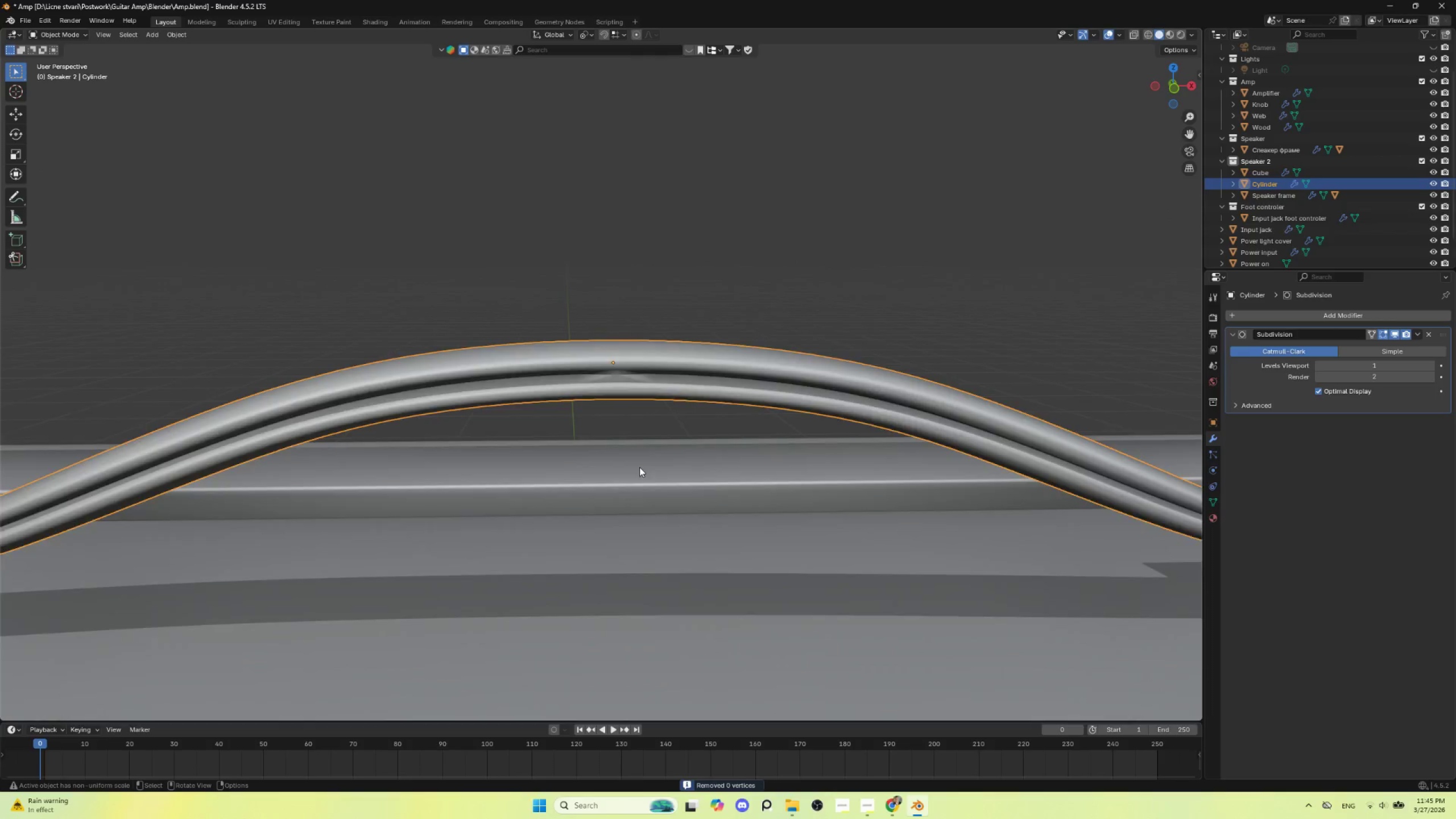 
scroll: coordinate [639, 468], scroll_direction: up, amount: 4.0
 